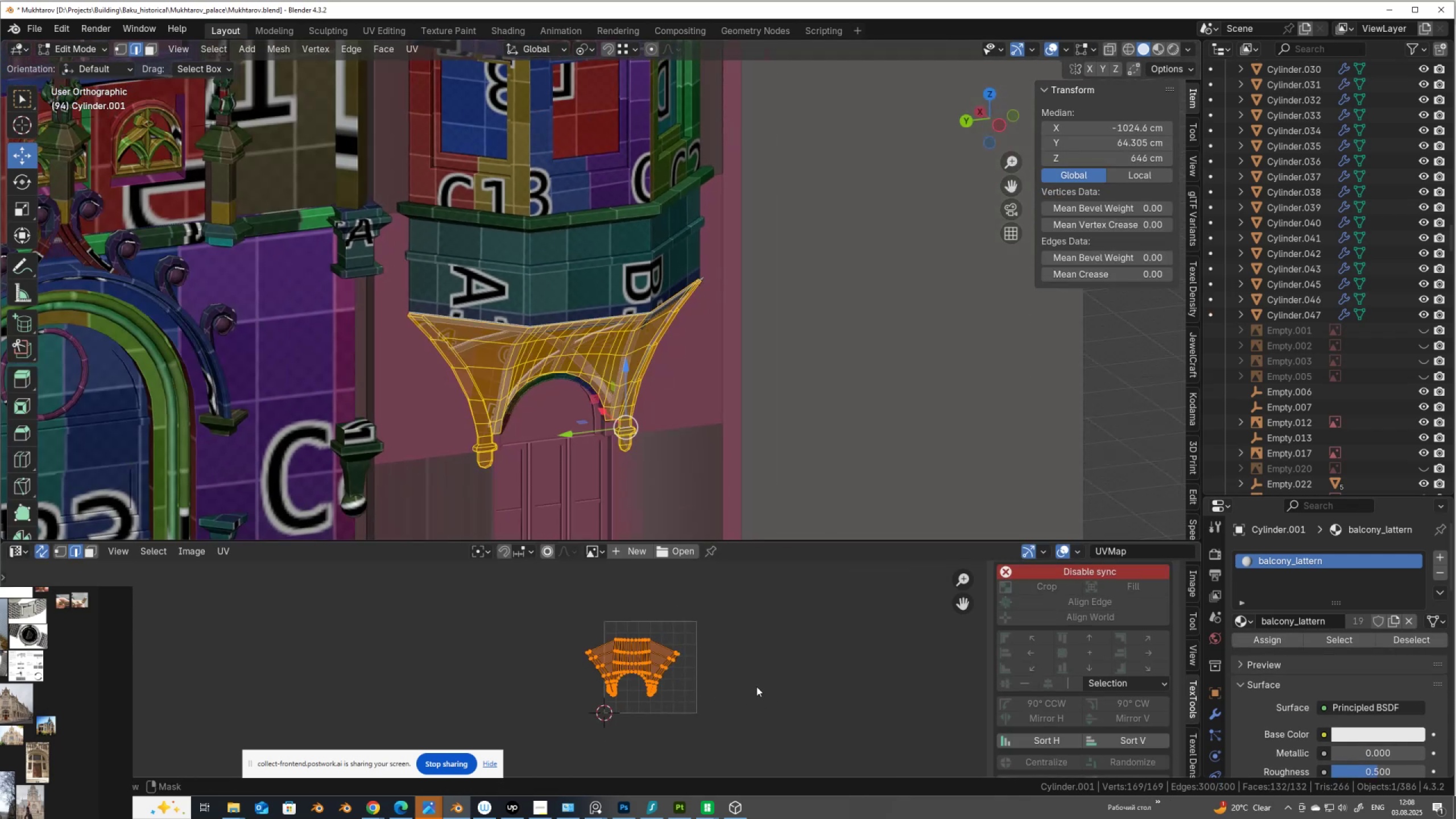 
scroll: coordinate [551, 325], scroll_direction: up, amount: 8.0
 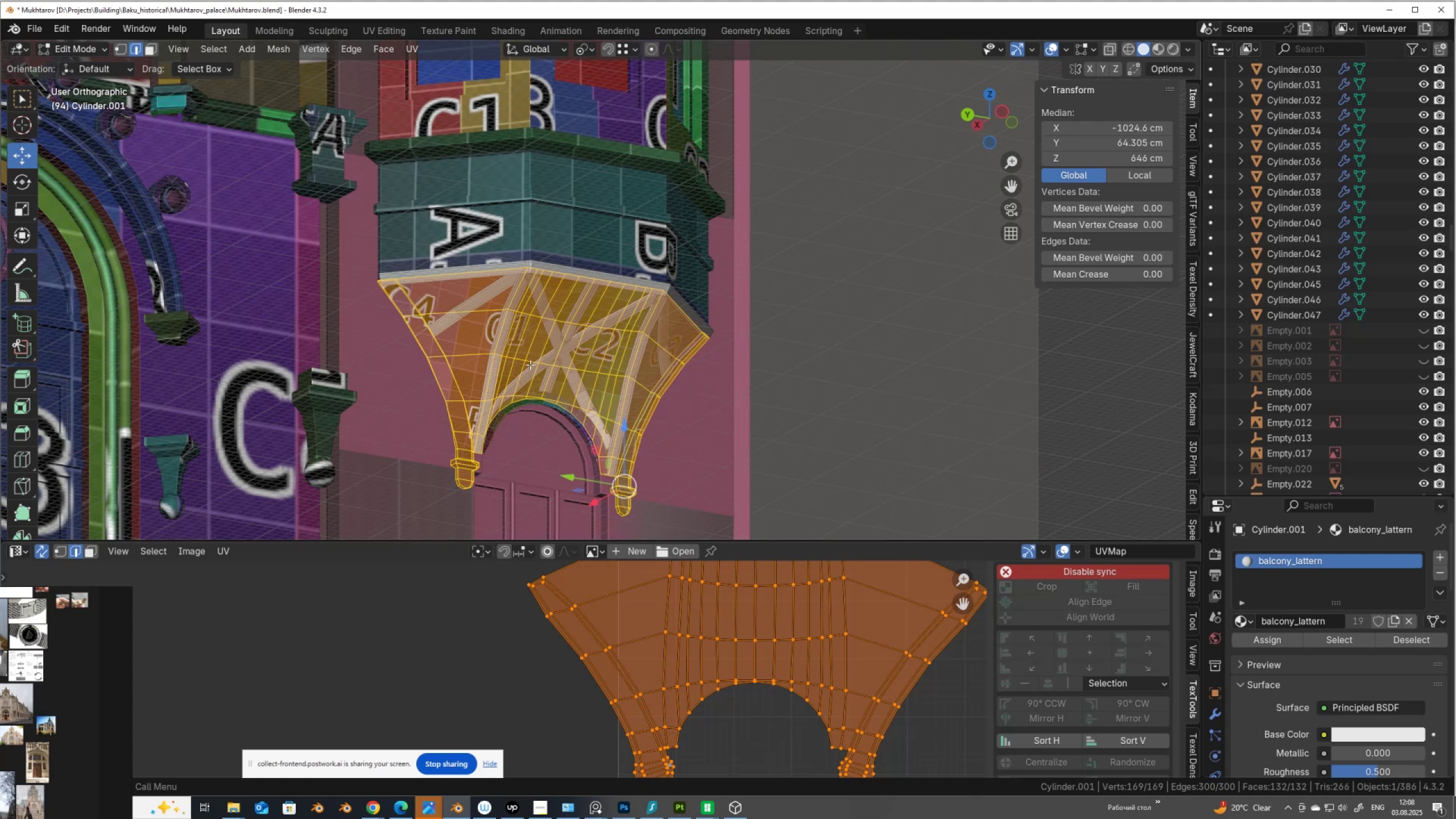 
key(2)
 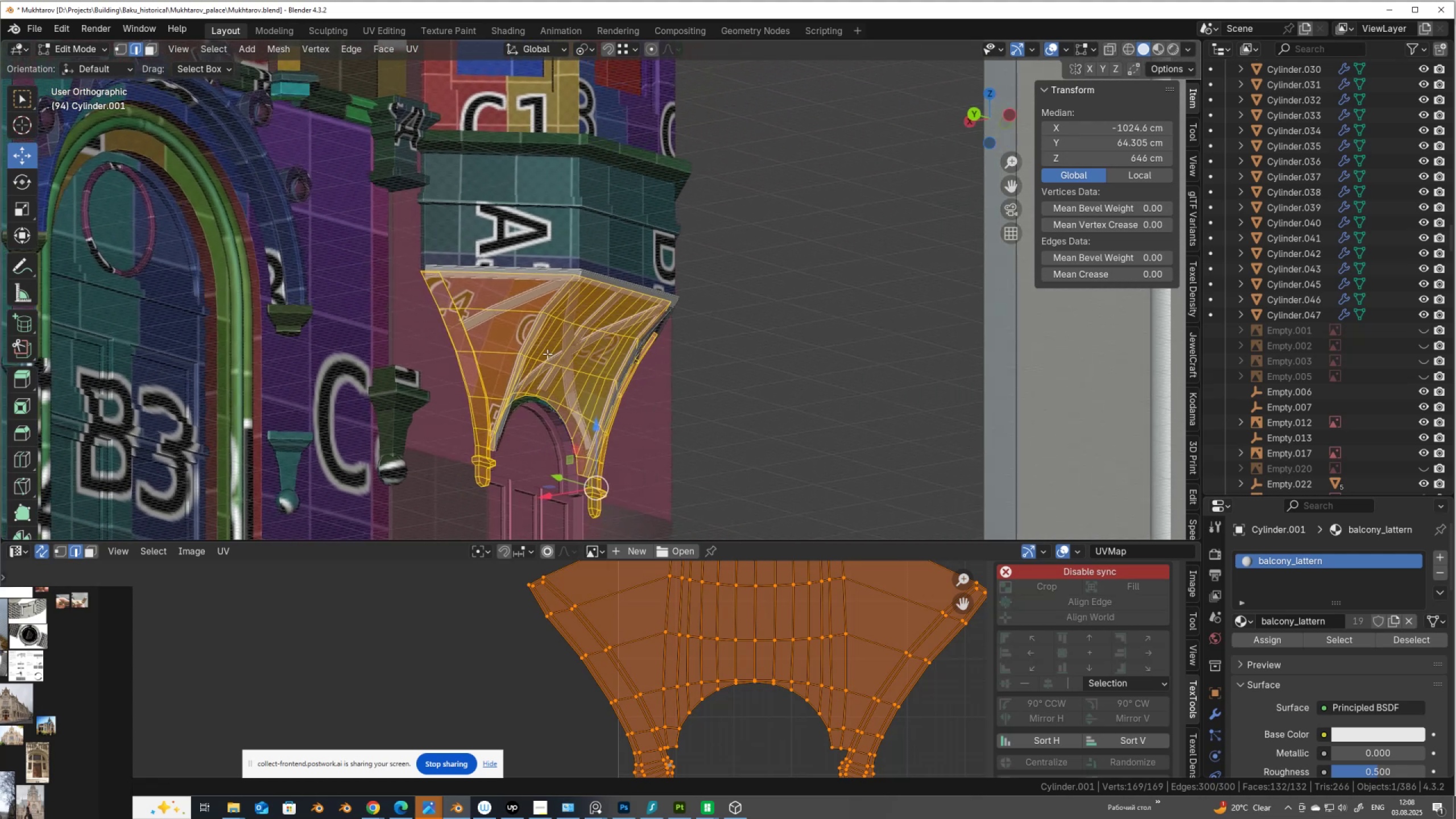 
hold_key(key=AltLeft, duration=0.56)
left_click([509, 329])
 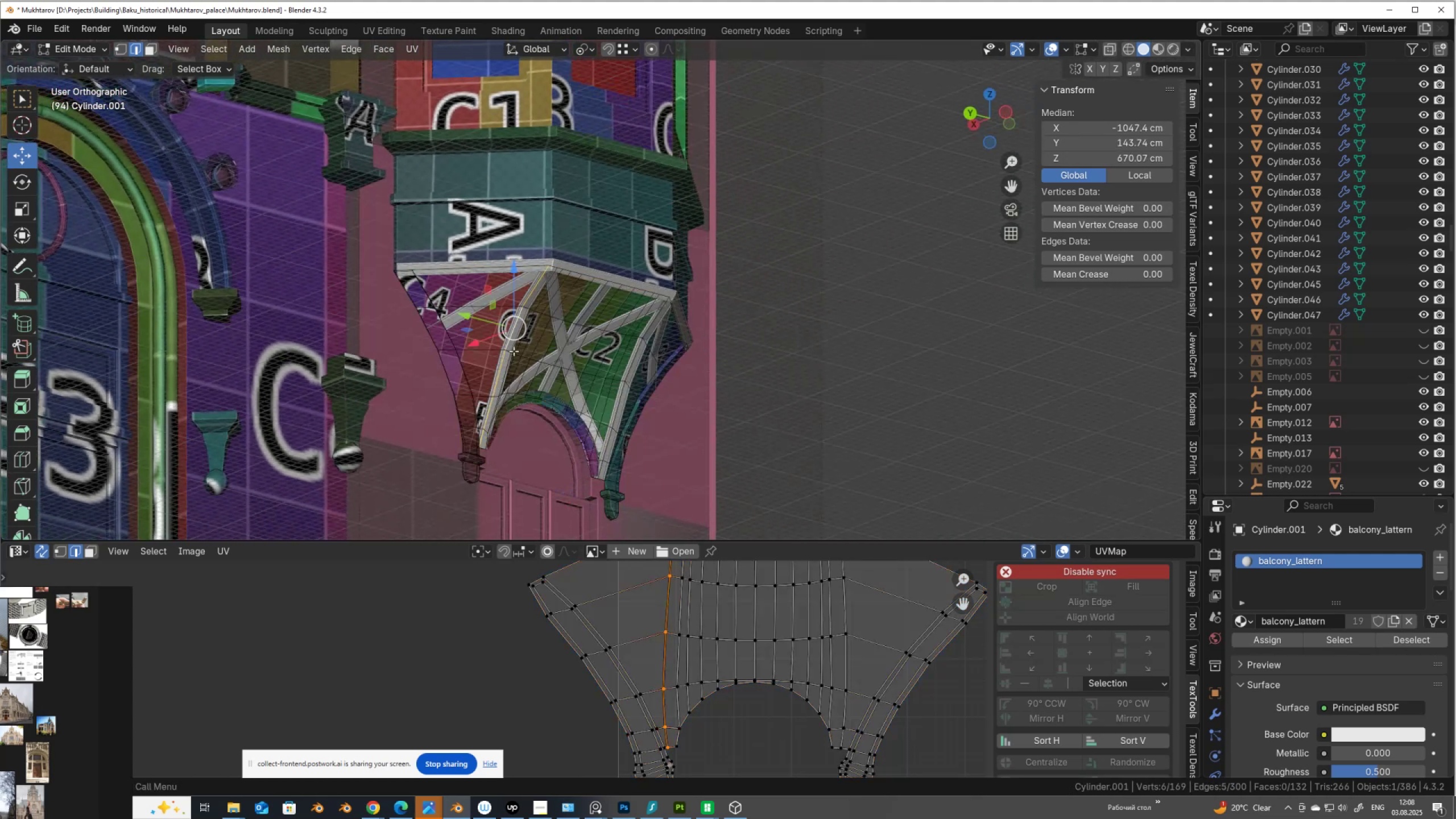 
key(Alt+AltLeft)
 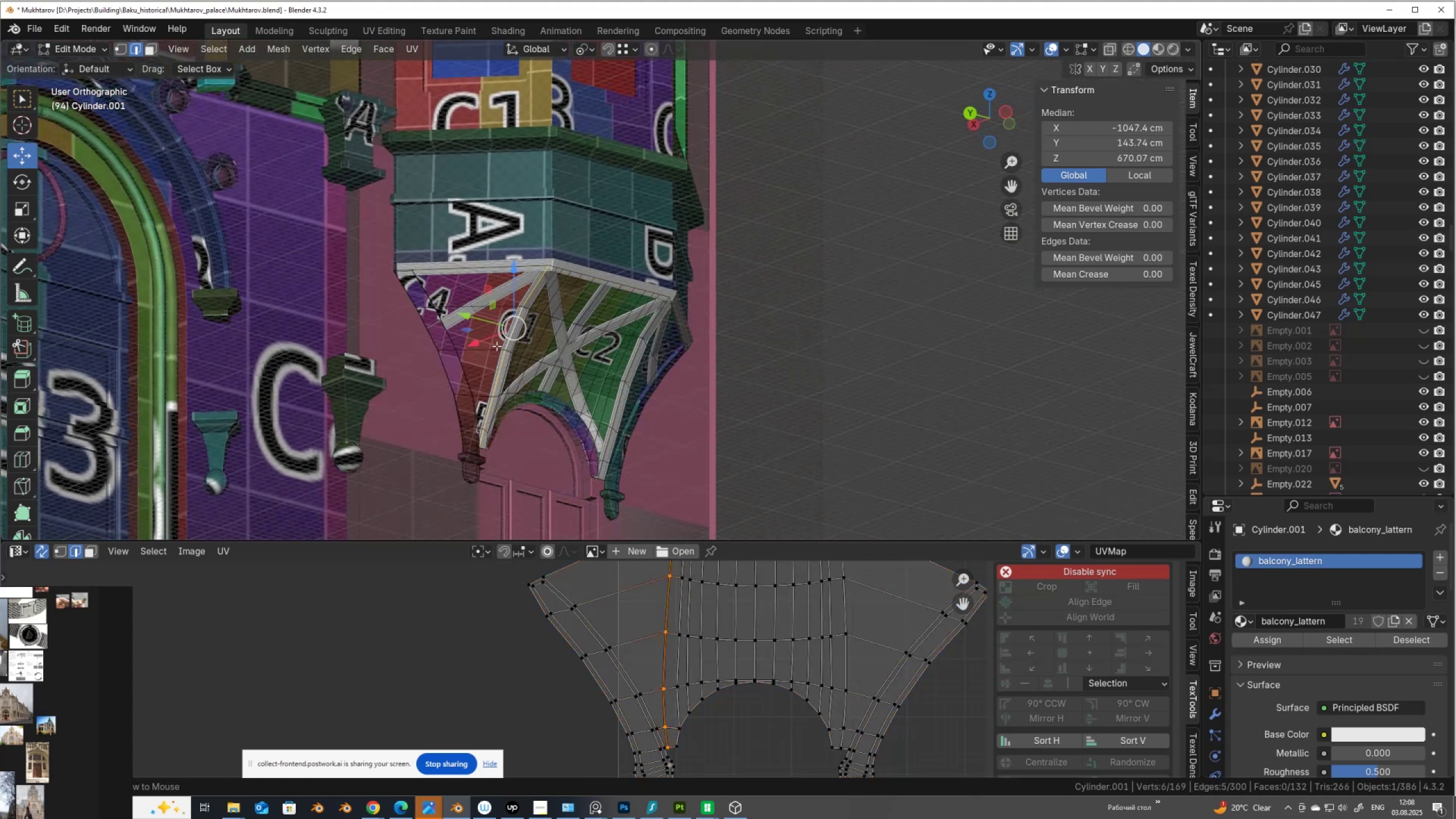 
scroll: coordinate [497, 346], scroll_direction: up, amount: 4.0
 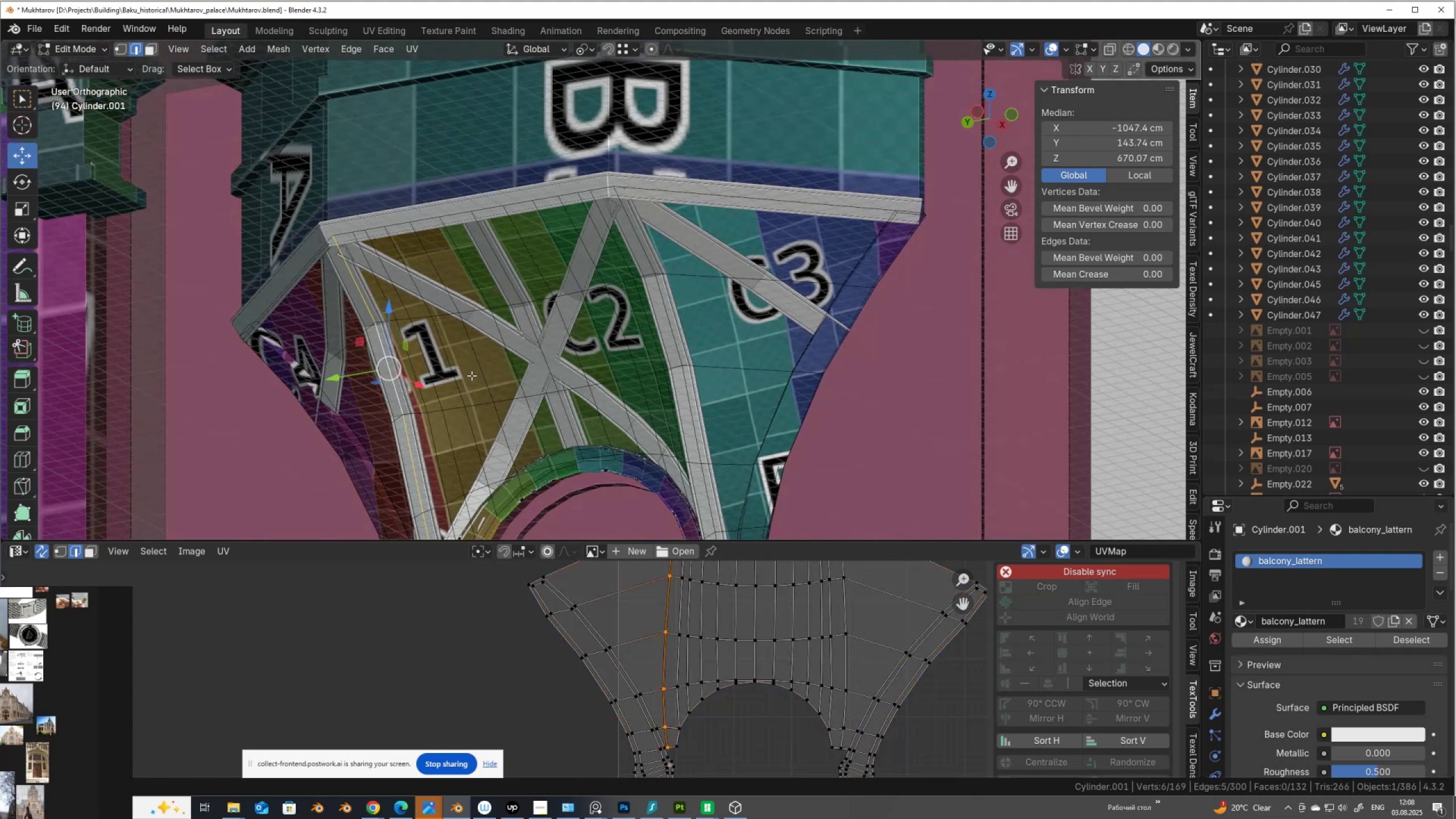 
hold_key(key=ShiftLeft, duration=0.9)
hold_key(key=AltLeft, duration=0.88)
left_click([640, 240])
 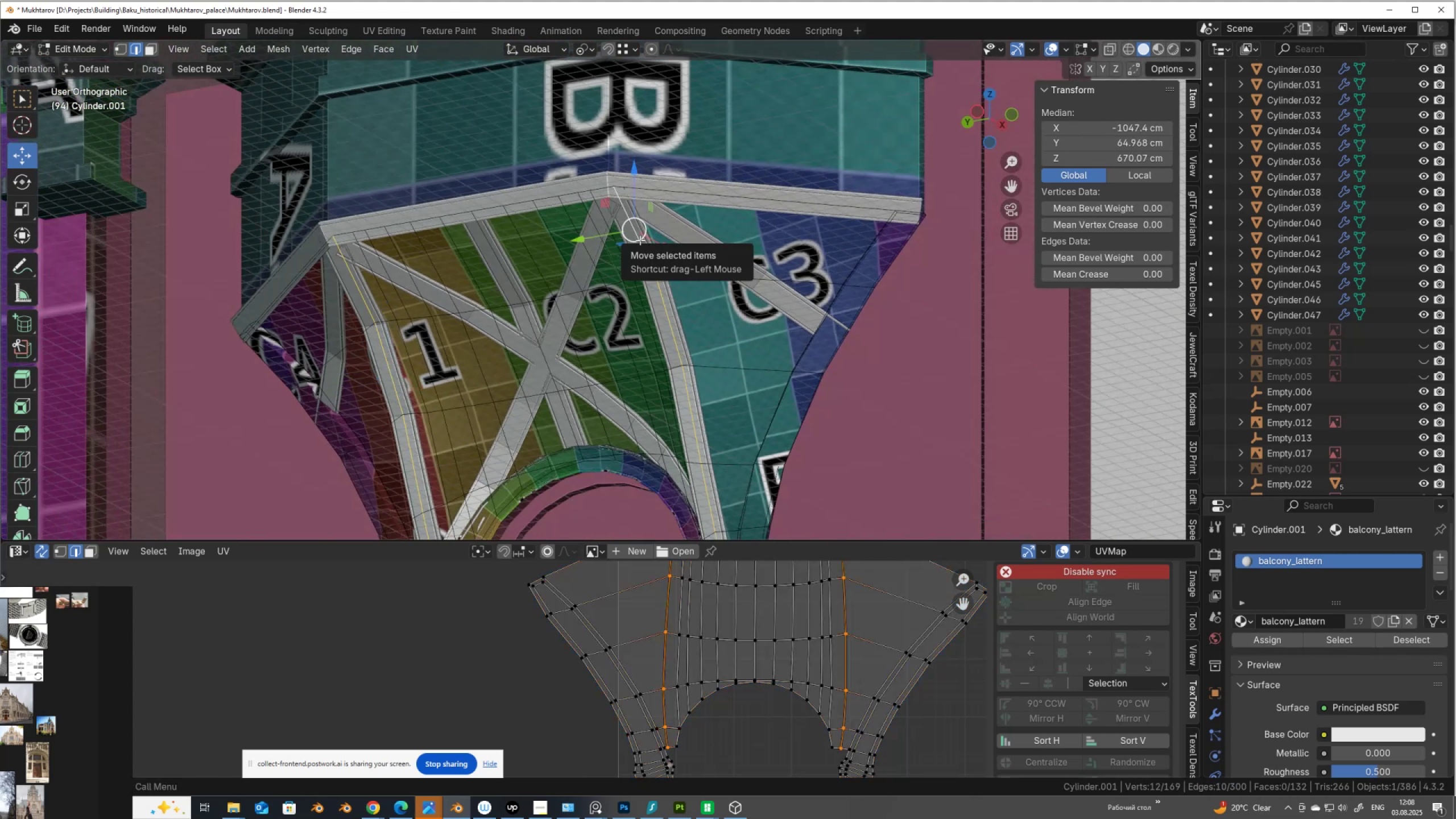 
scroll: coordinate [640, 240], scroll_direction: down, amount: 3.0
 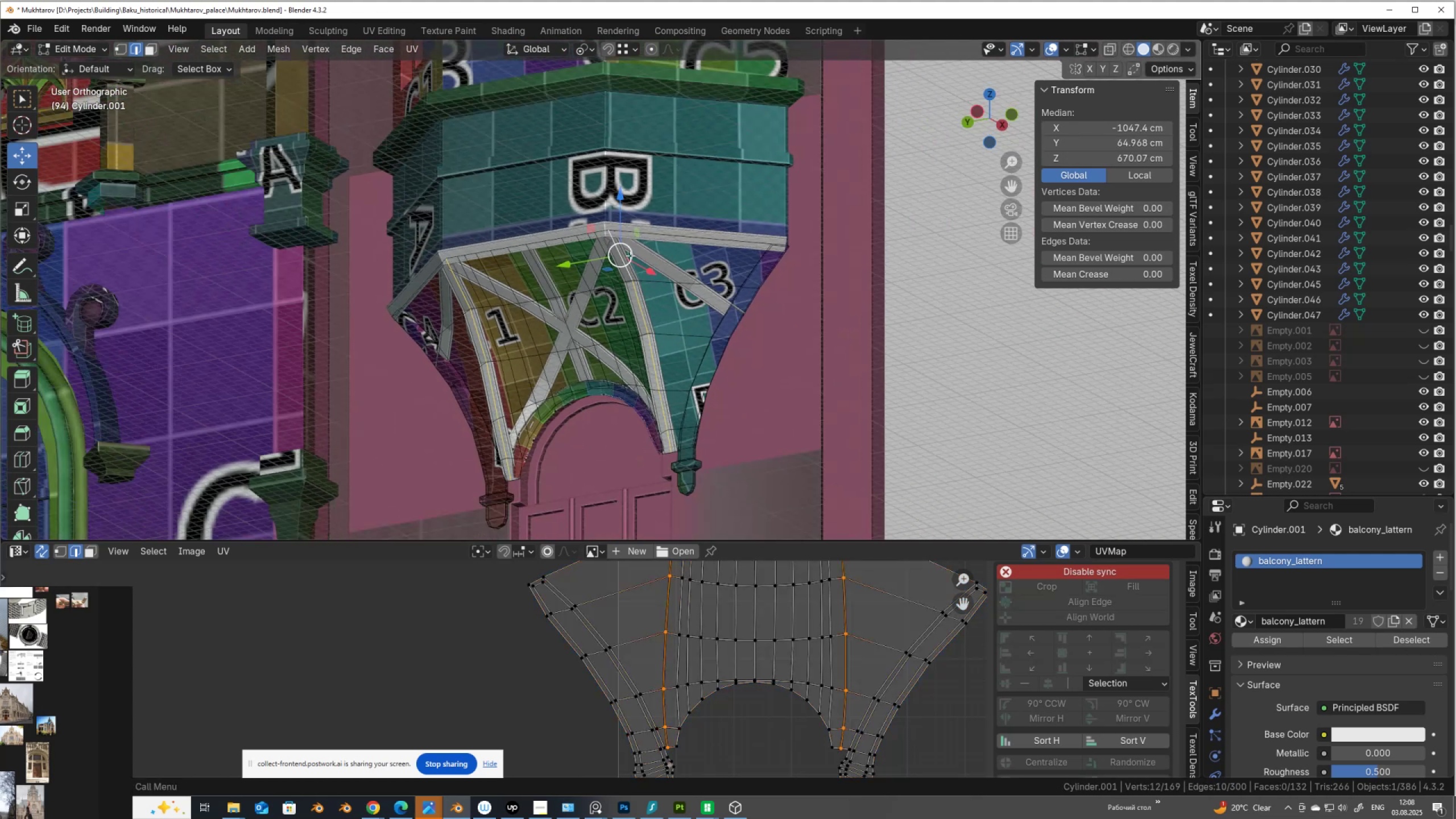 
right_click([630, 255])
 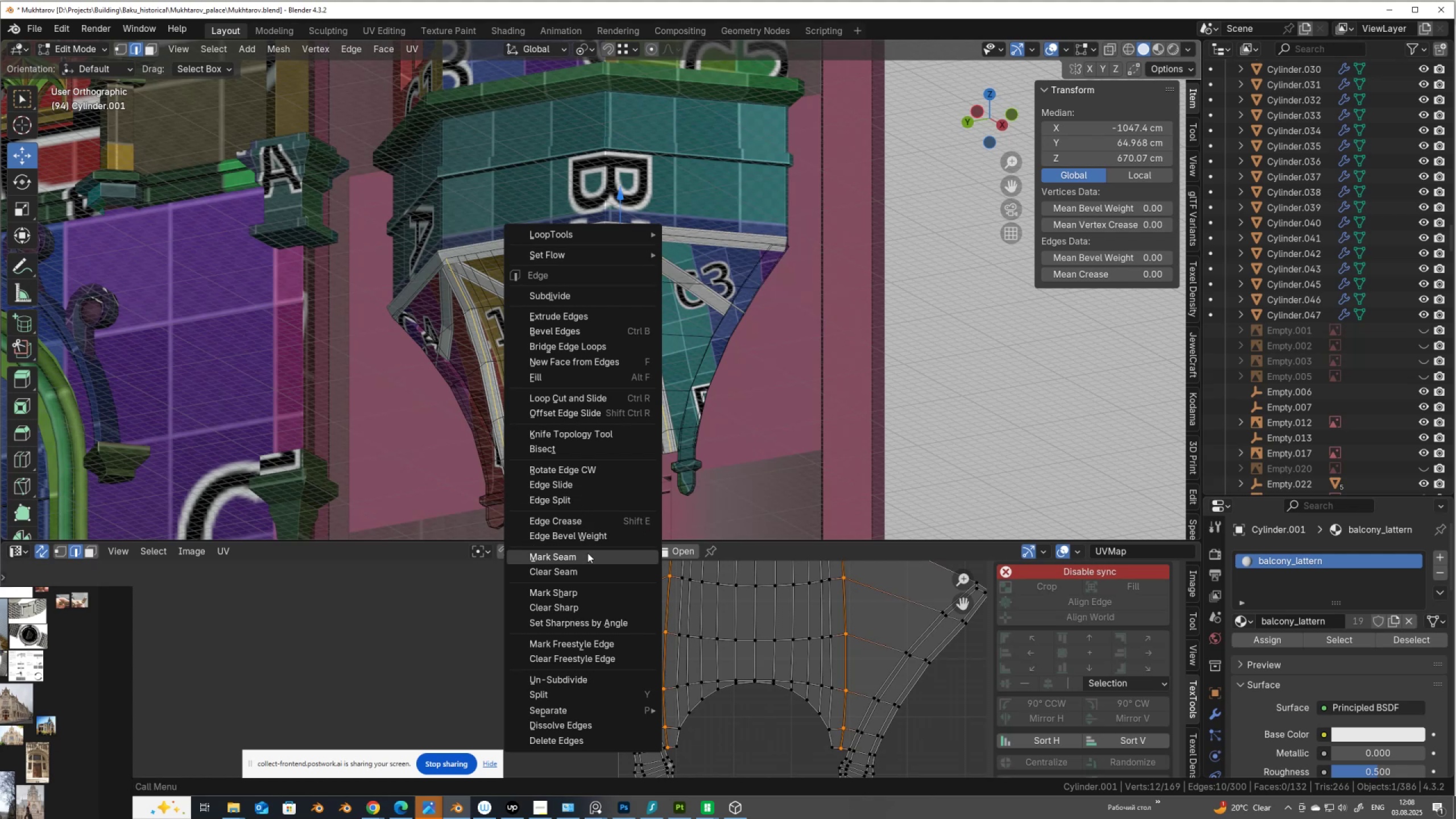 
left_click([588, 553])
 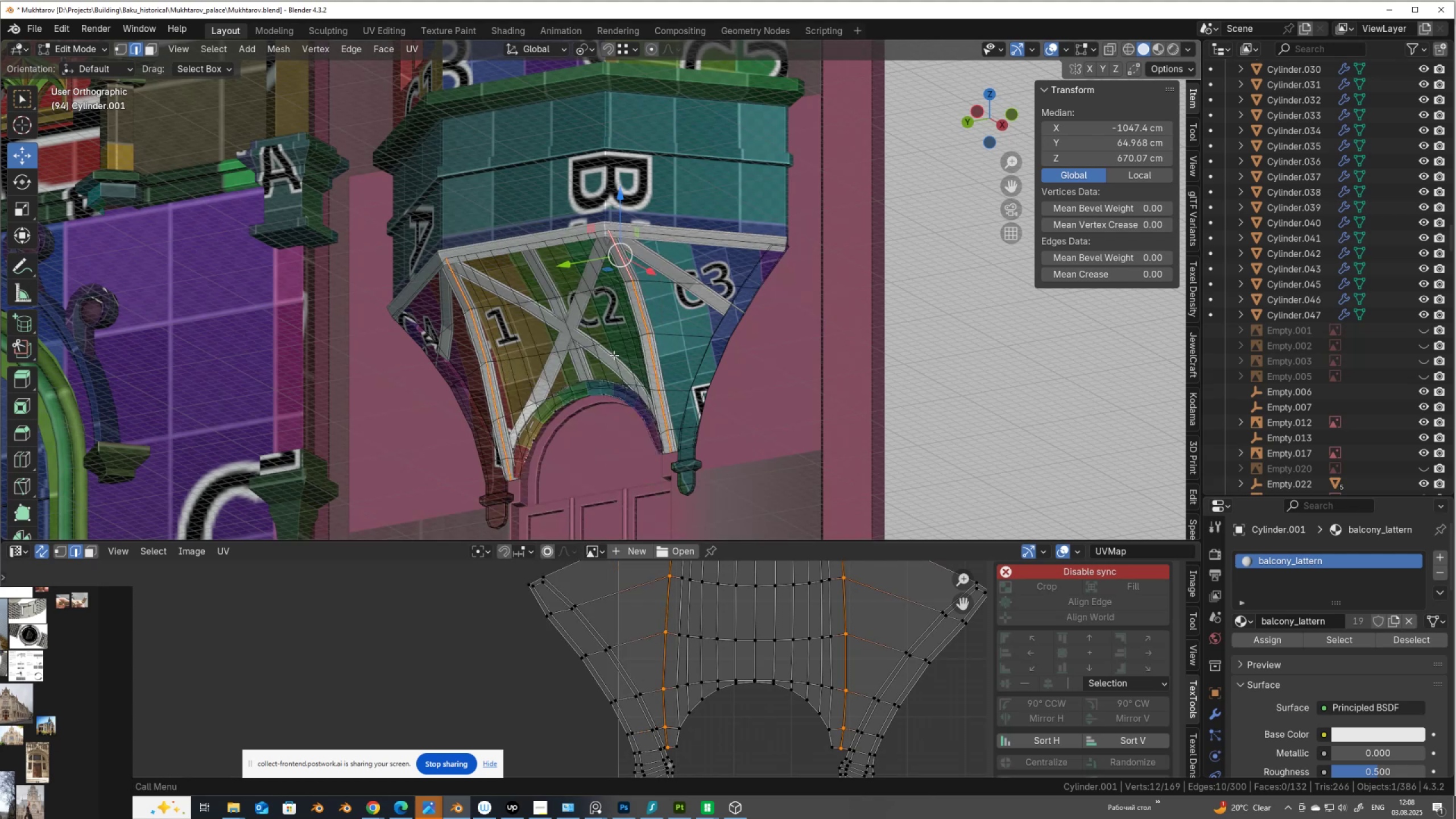 
scroll: coordinate [614, 354], scroll_direction: down, amount: 2.0
 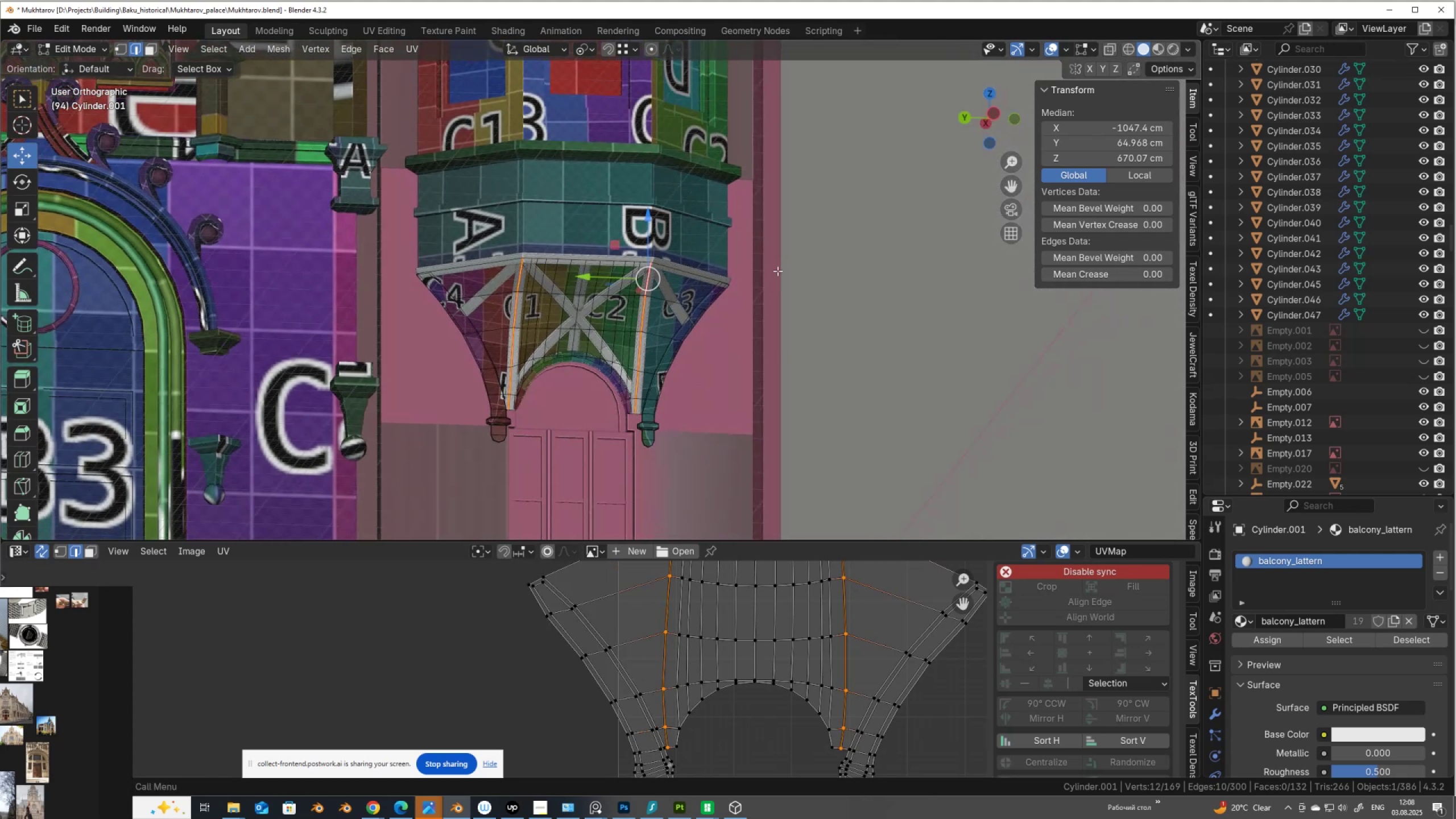 
type(au)
 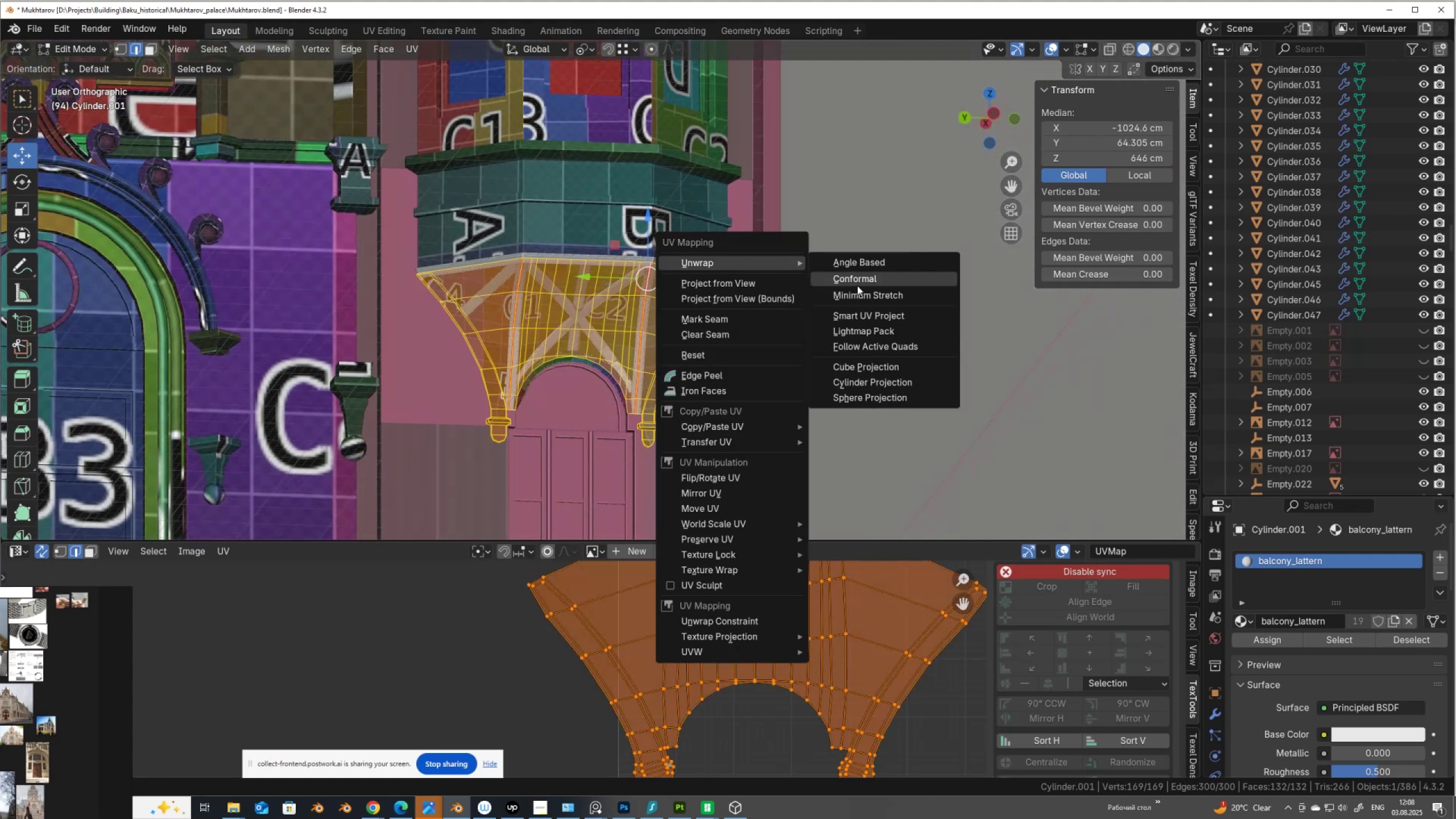 
left_click([858, 282])
 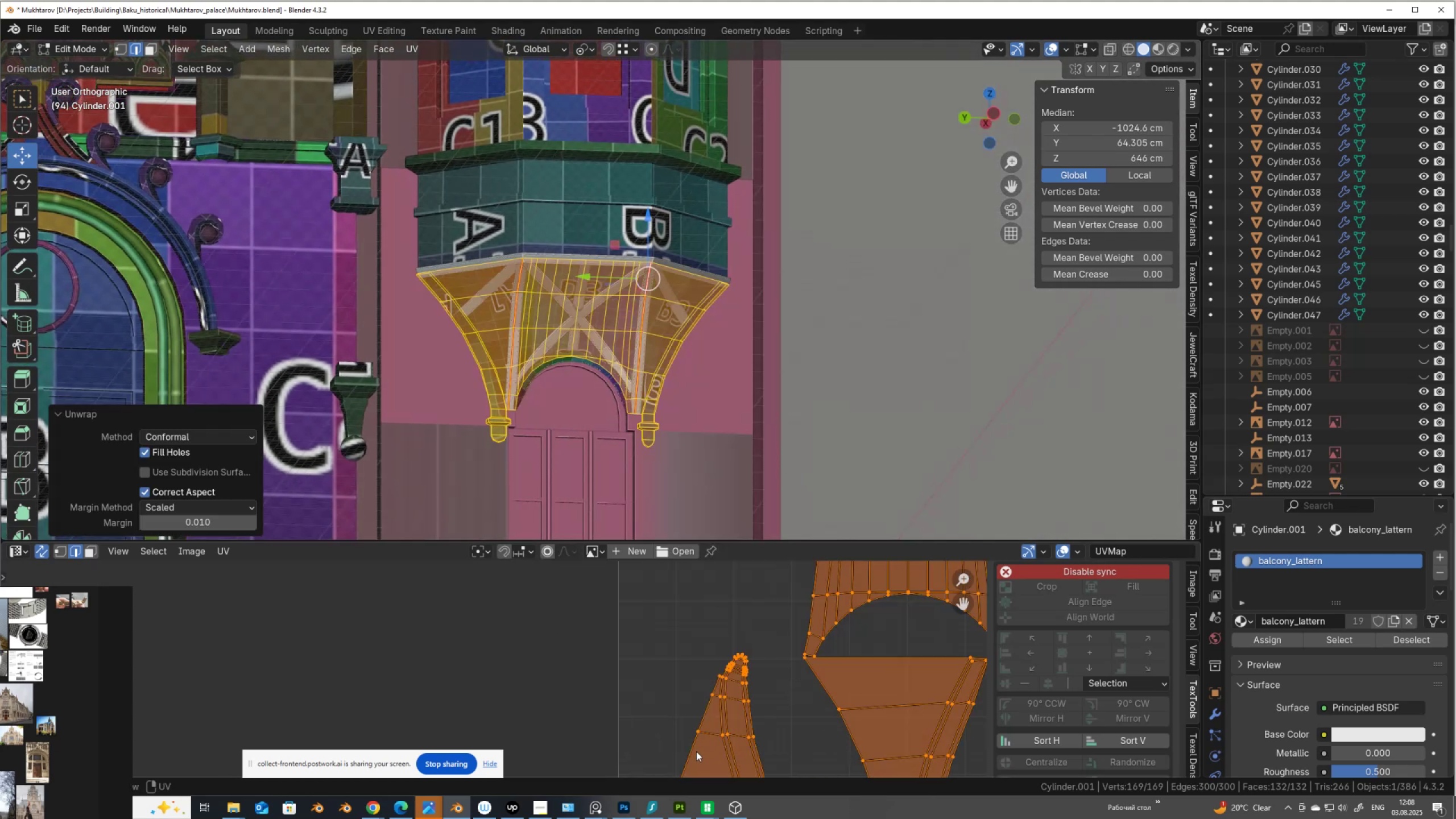 
scroll: coordinate [643, 682], scroll_direction: down, amount: 5.0
 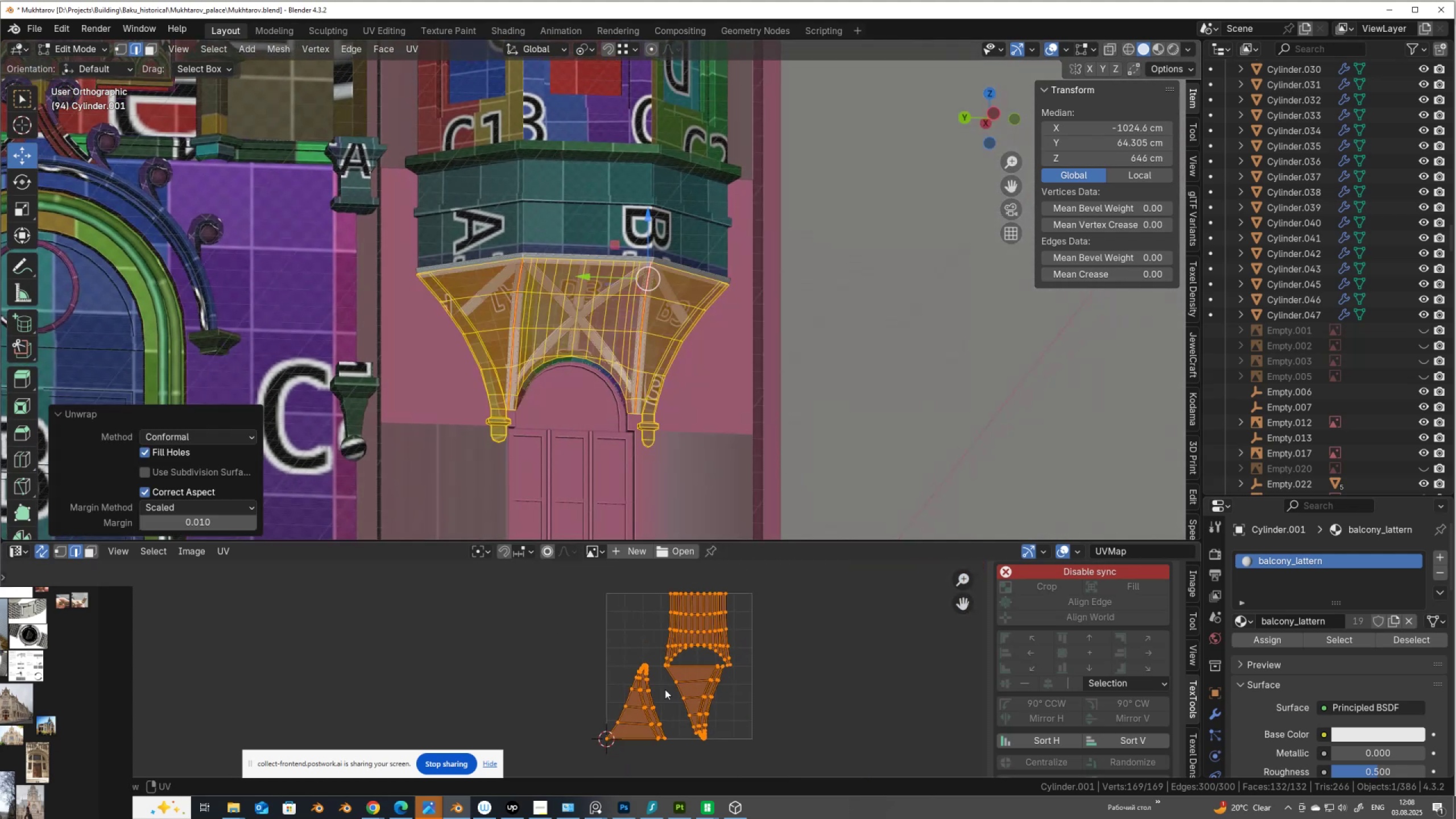 
scroll: coordinate [680, 696], scroll_direction: up, amount: 1.0
 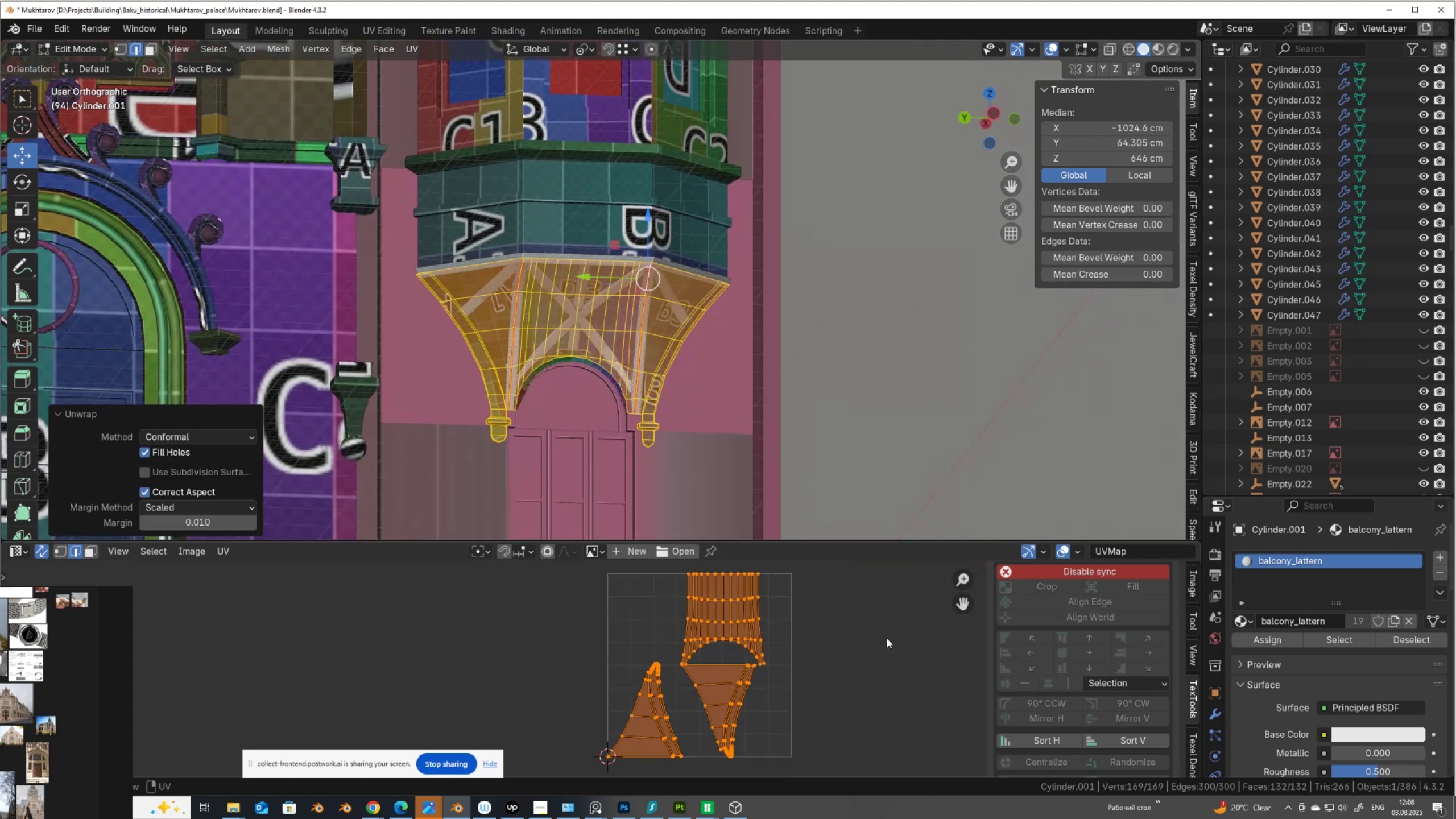 
left_click([1039, 569])
 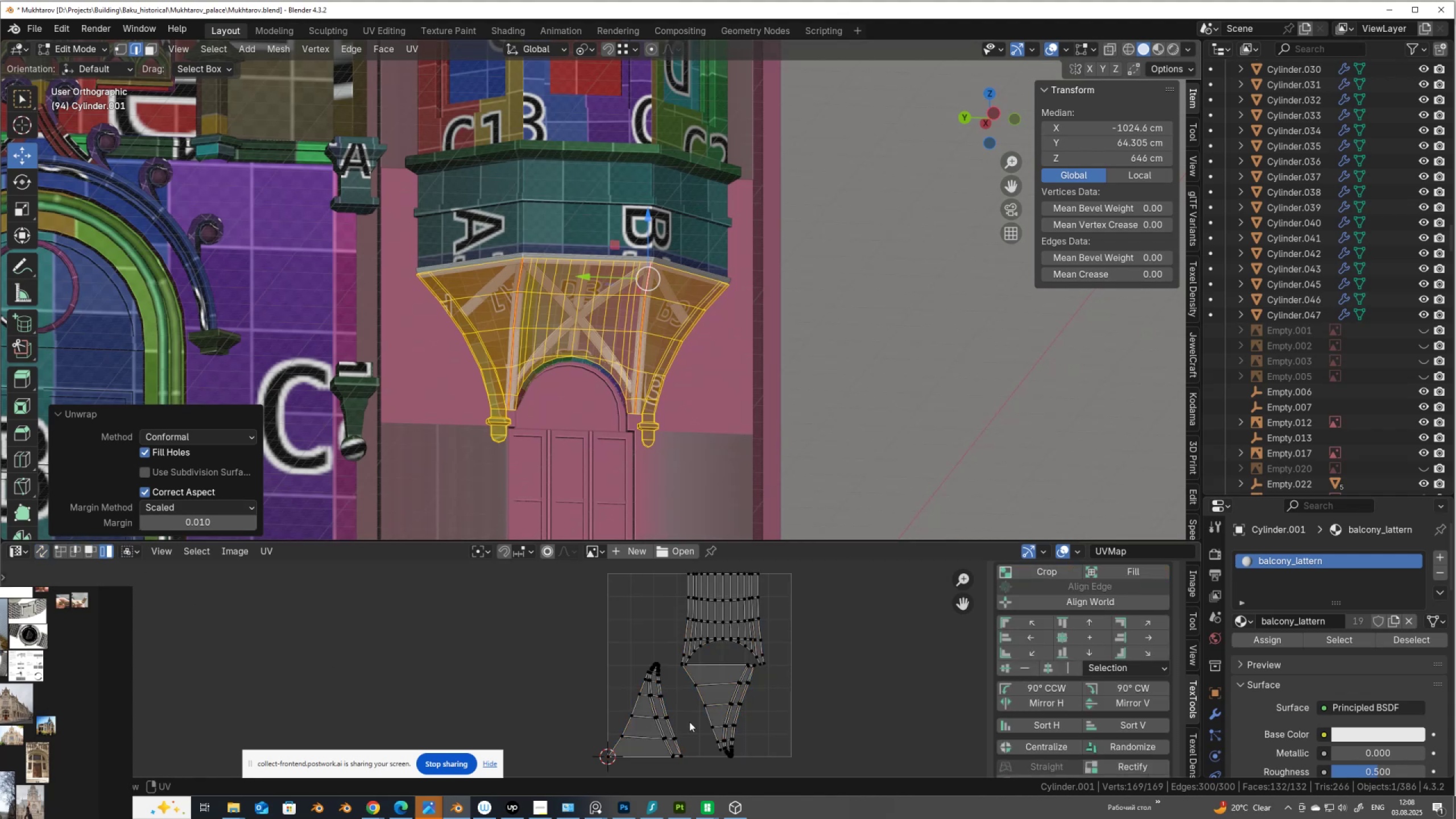 
left_click([677, 723])
 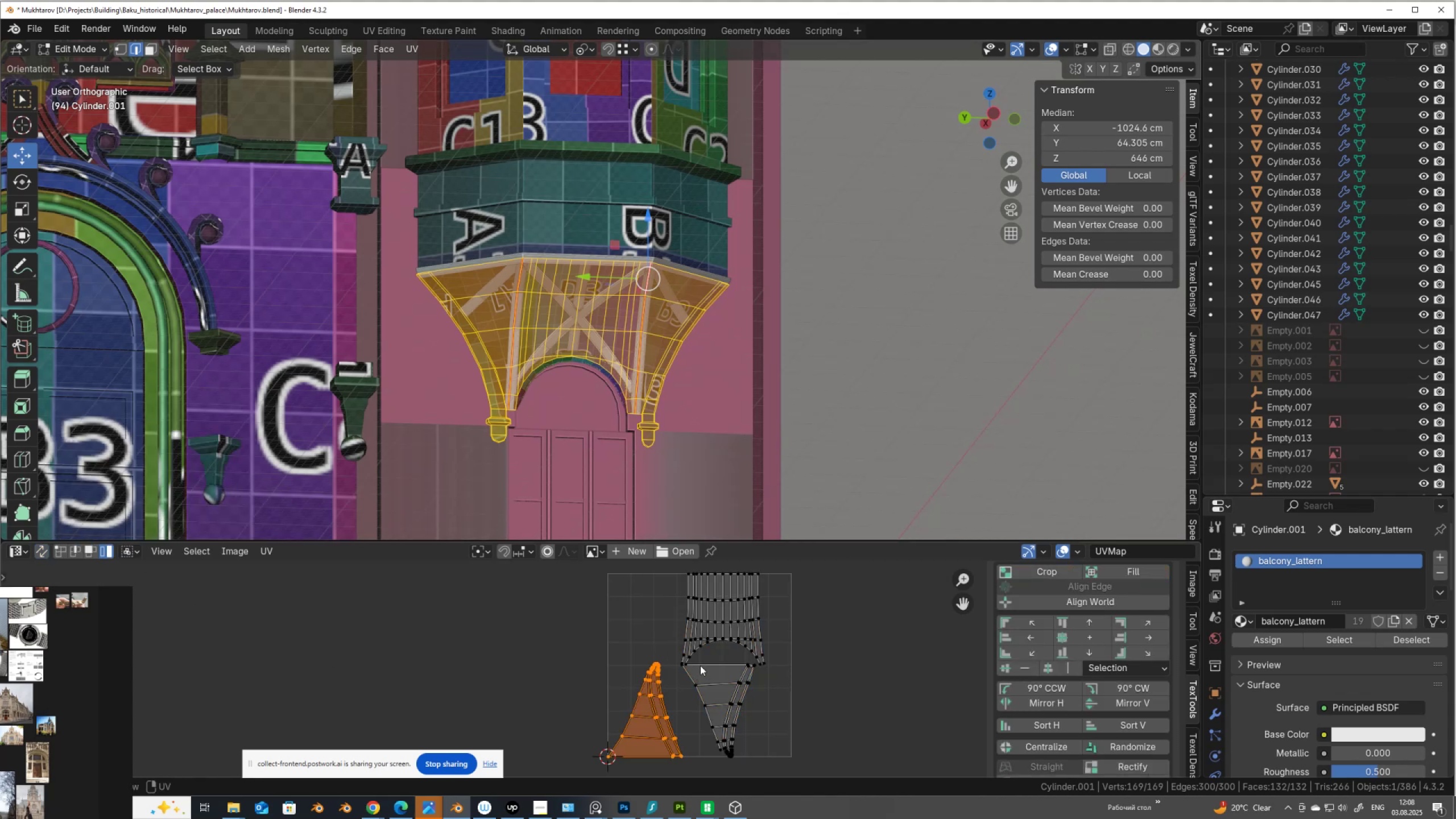 
key(R)
 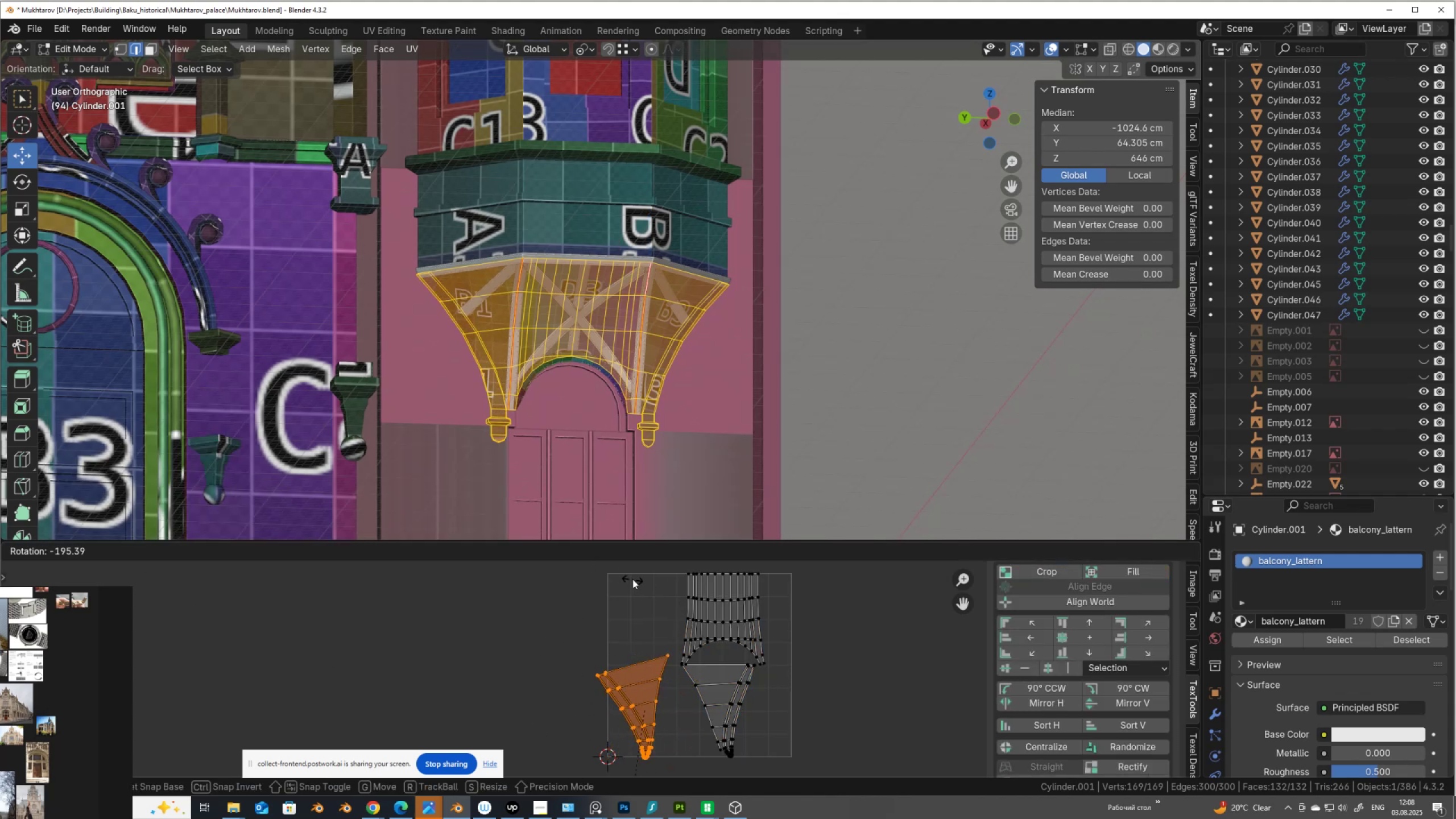 
hold_key(key=ControlLeft, duration=1.53)
 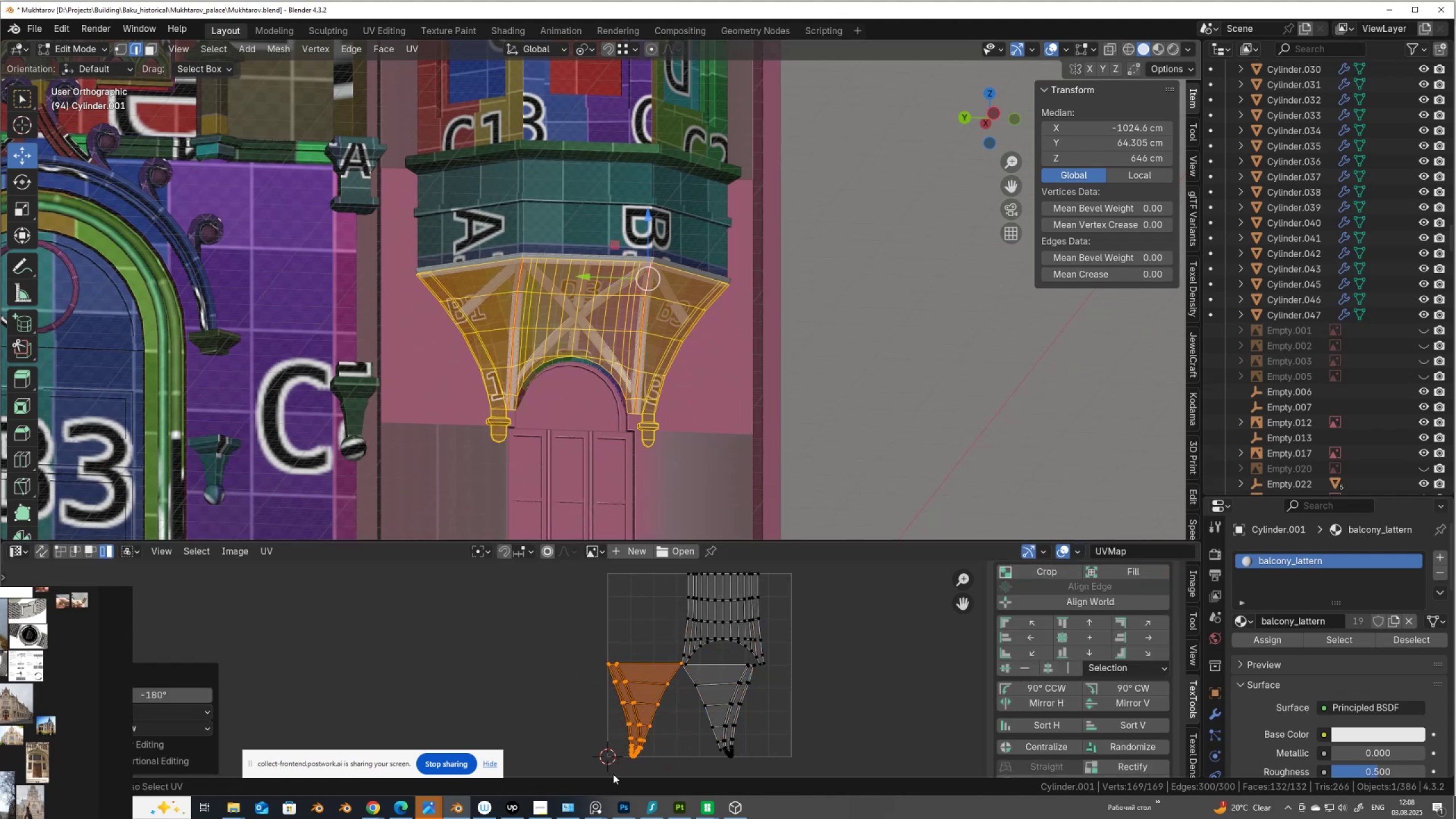 
key(Control+ControlLeft)
 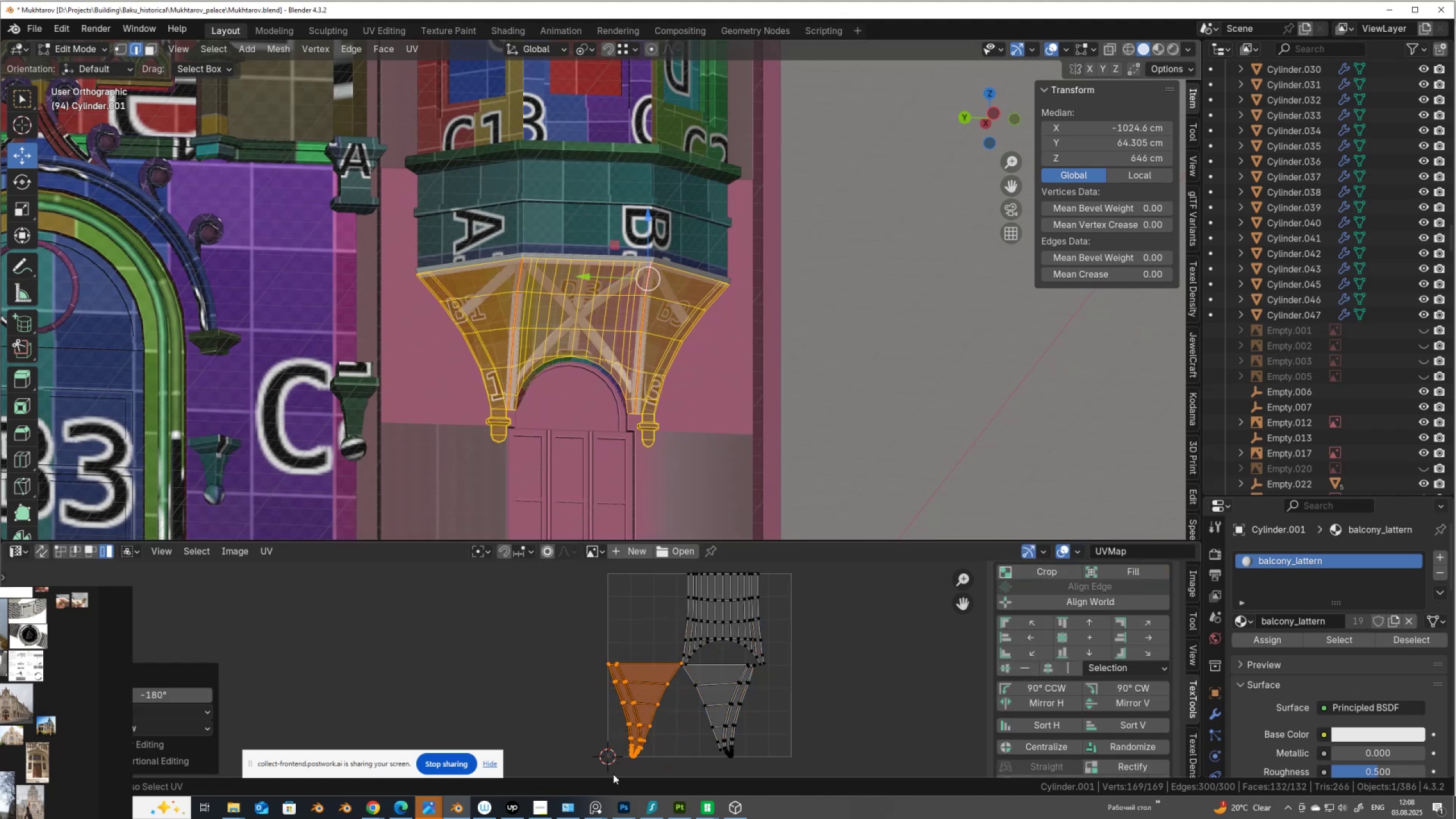 
left_click([613, 774])
 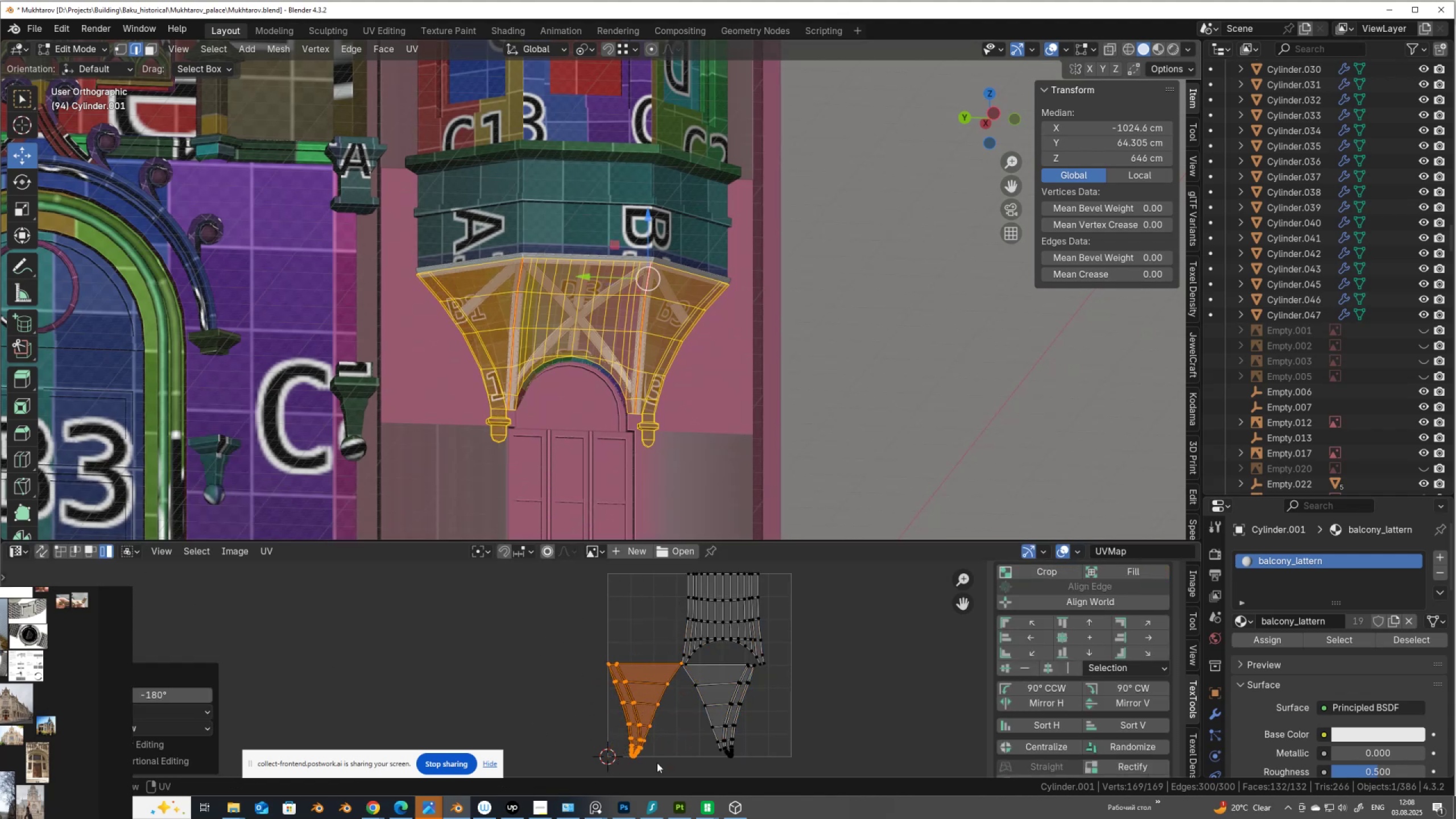 
key(Control+ControlLeft)
 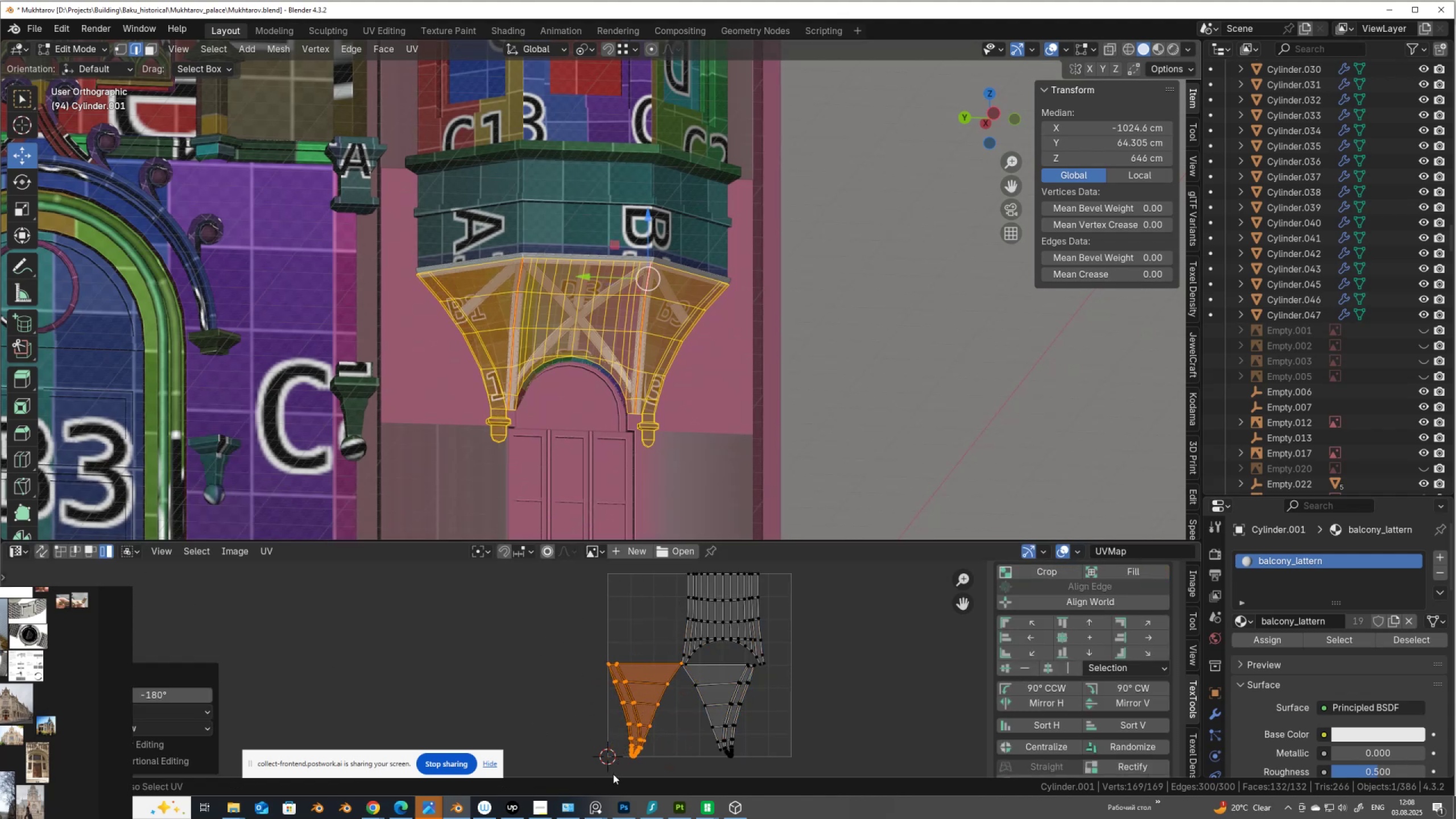 
key(Control+ControlLeft)
 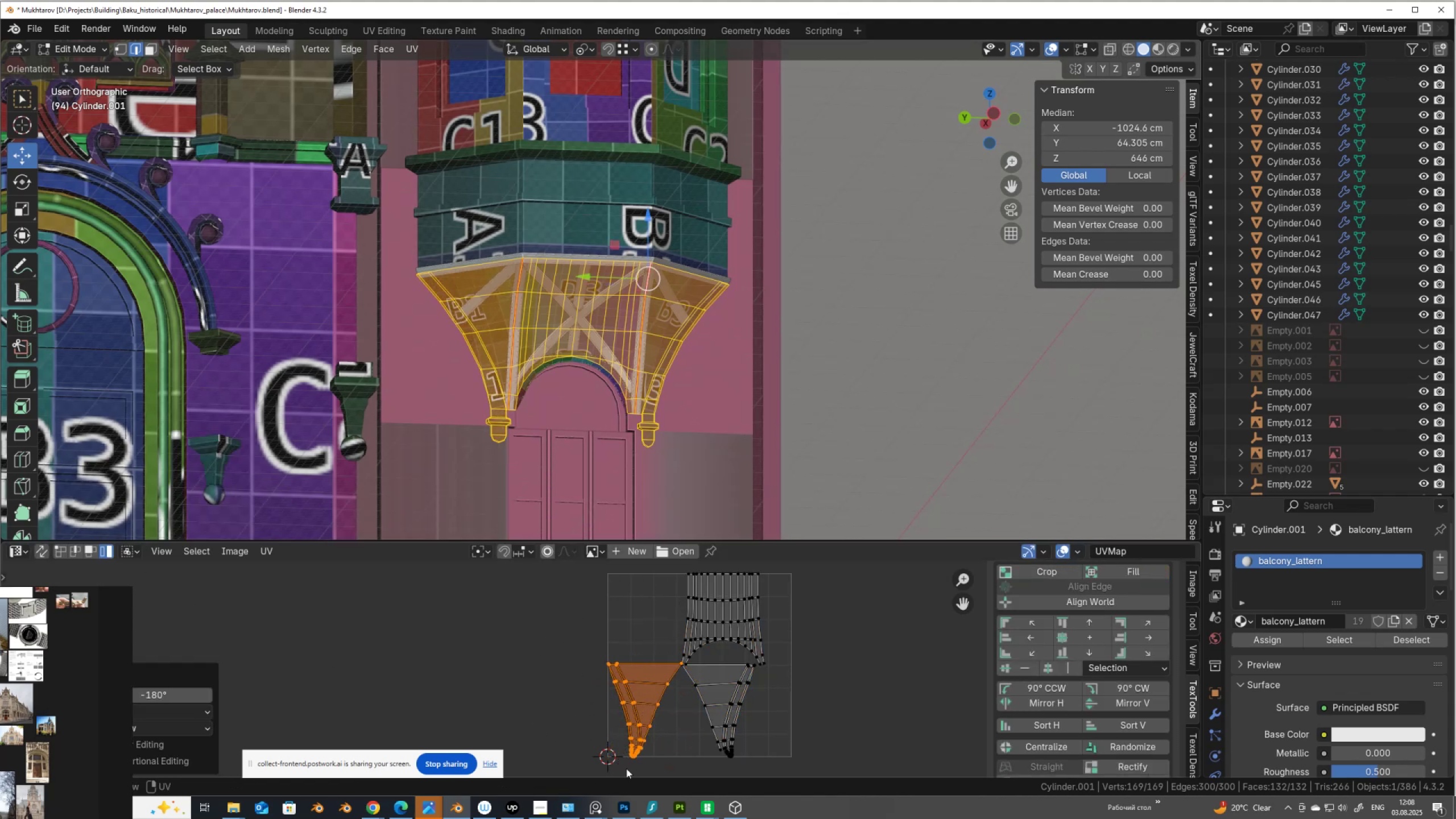 
key(Control+ControlLeft)
 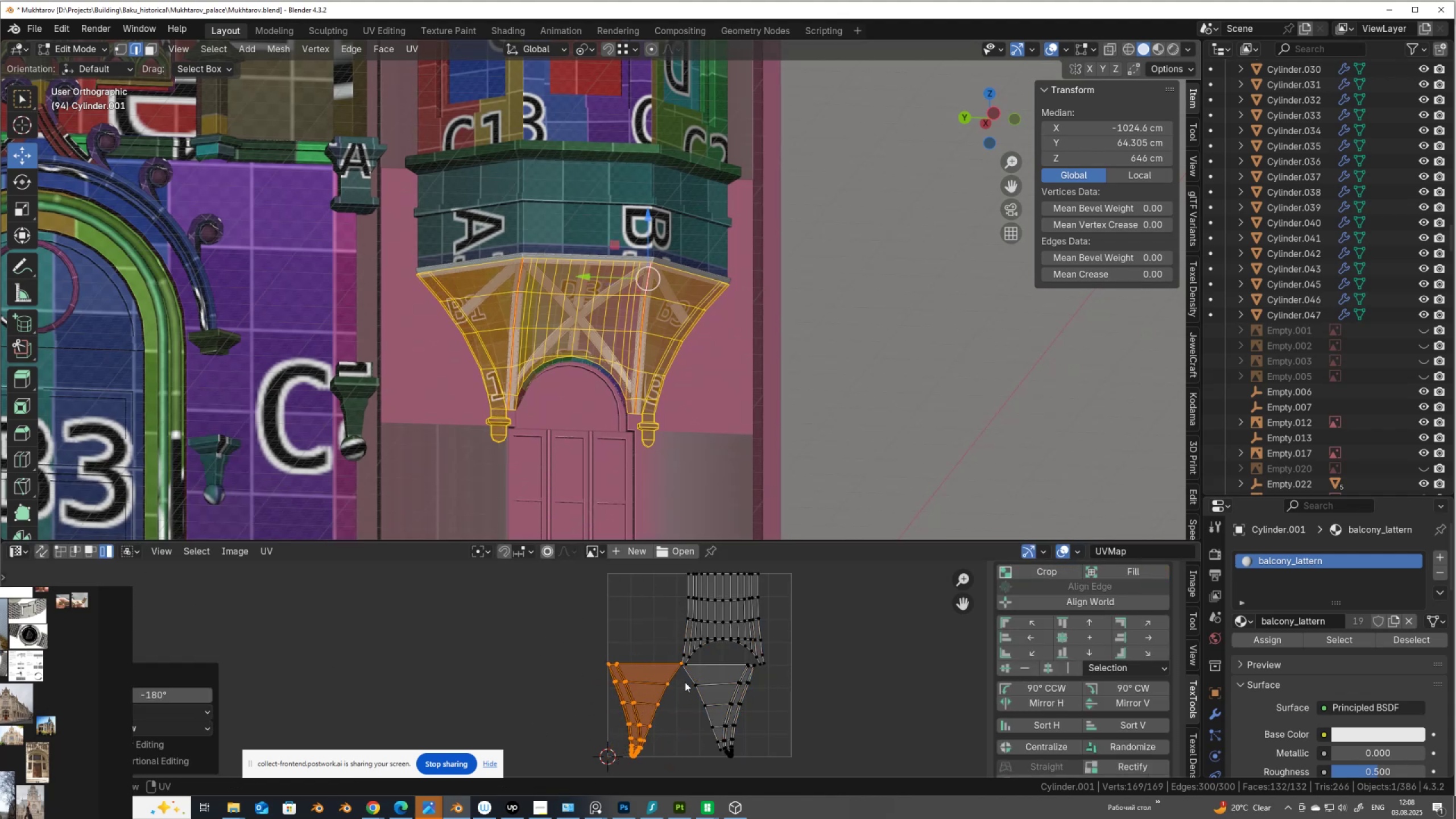 
scroll: coordinate [635, 704], scroll_direction: down, amount: 2.0
 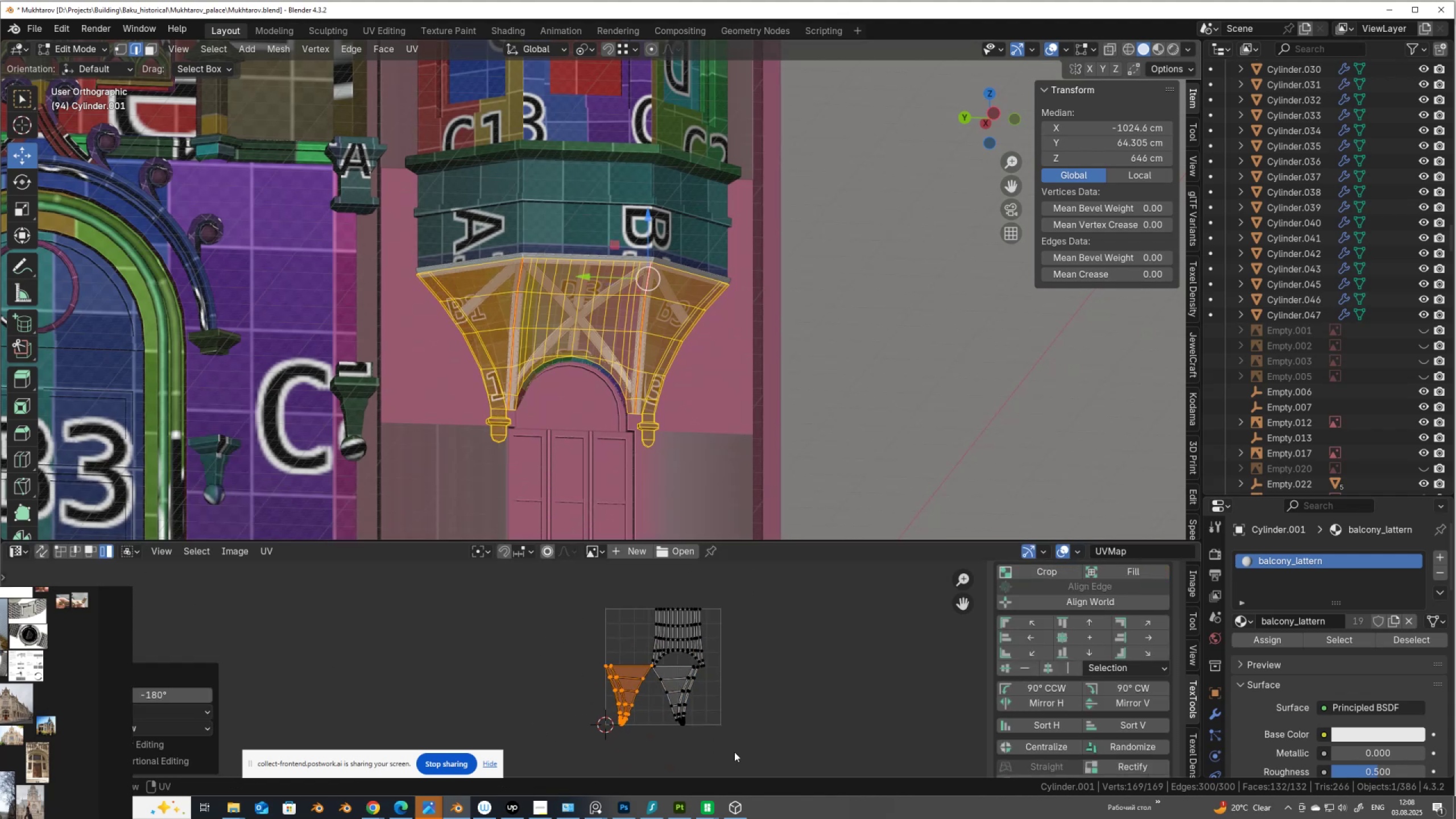 
left_click_drag(start_coordinate=[737, 752], to_coordinate=[565, 598])
 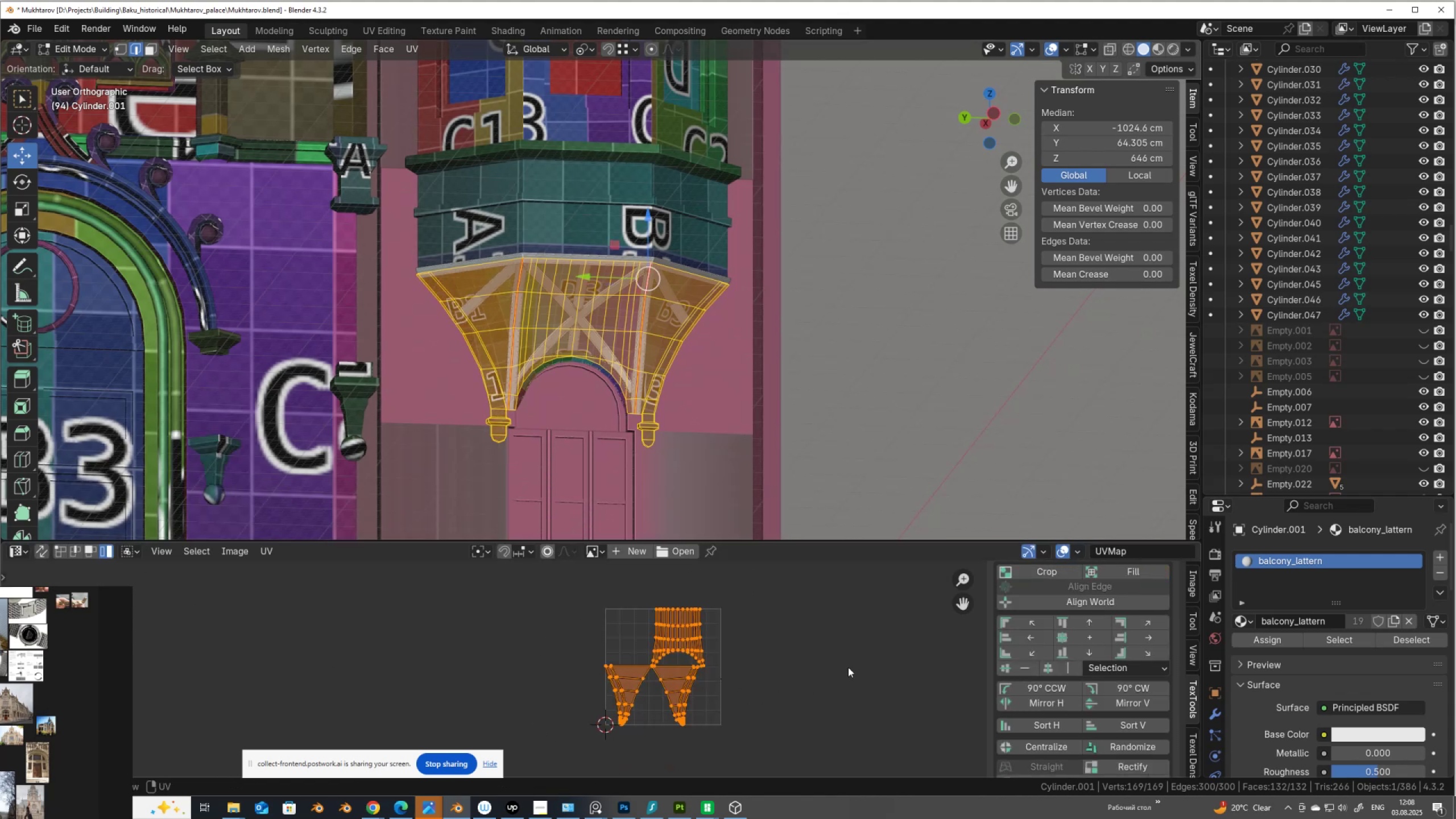 
key(S)
 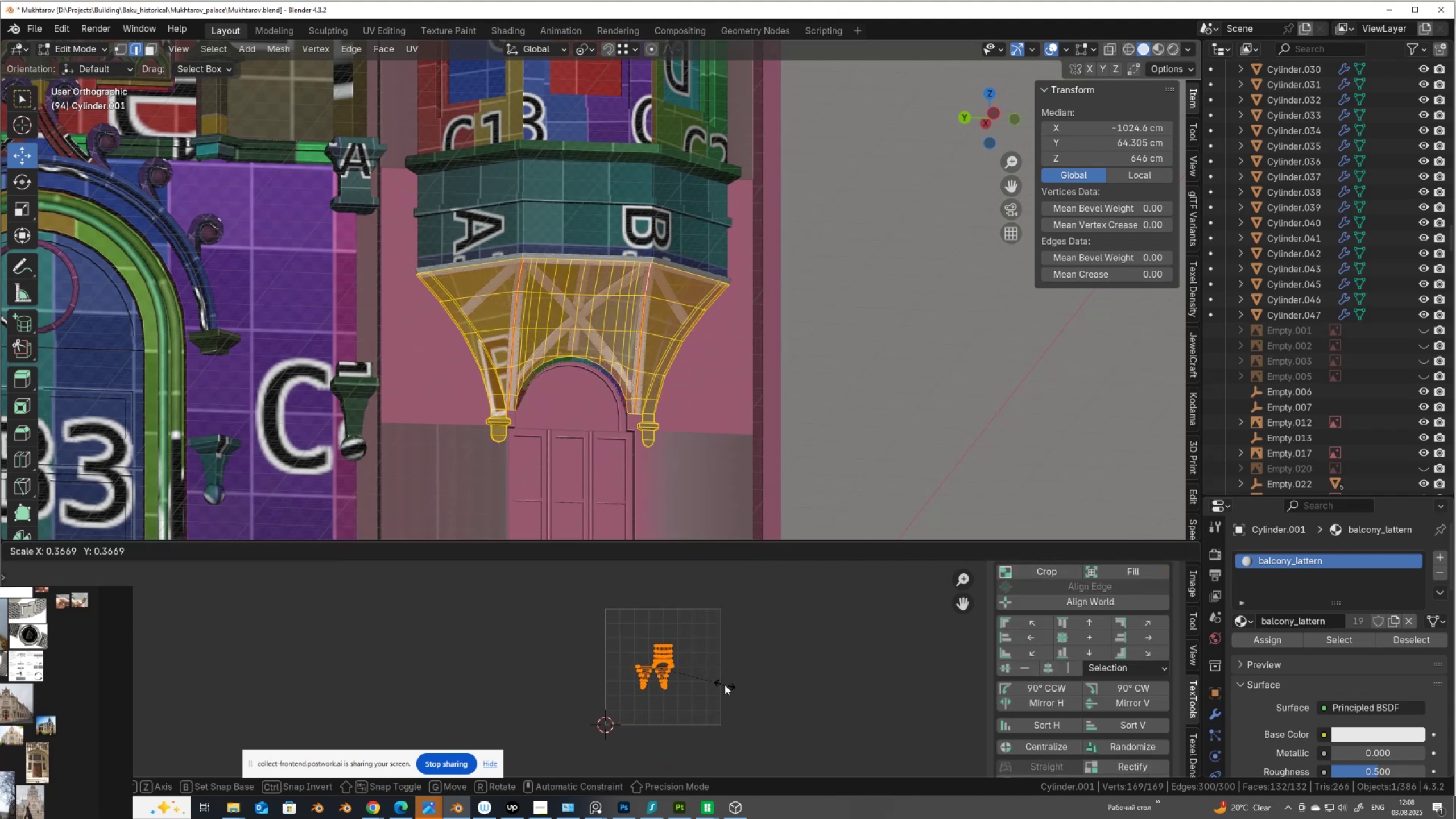 
left_click([725, 685])
 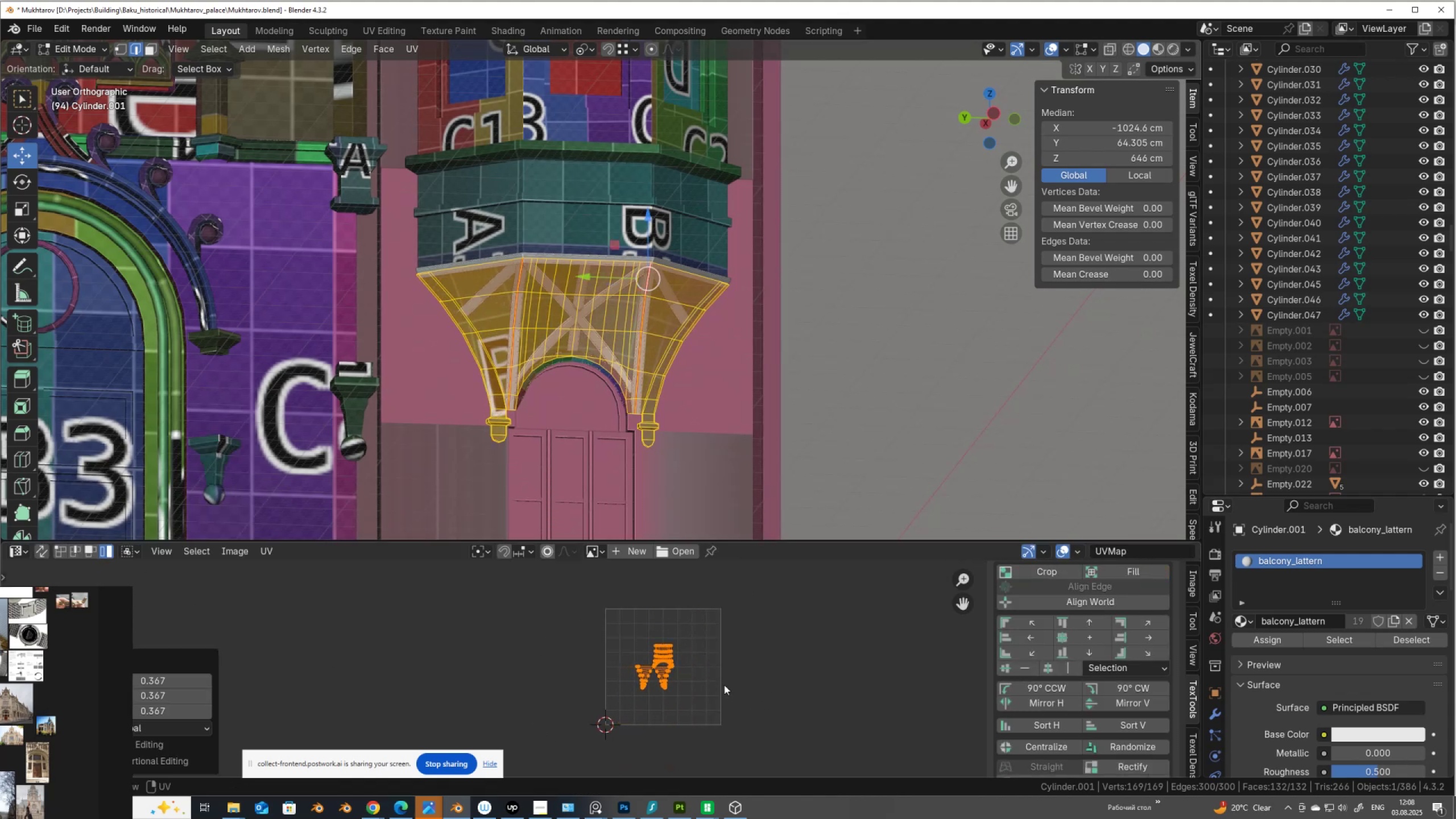 
scroll: coordinate [724, 685], scroll_direction: down, amount: 4.0
 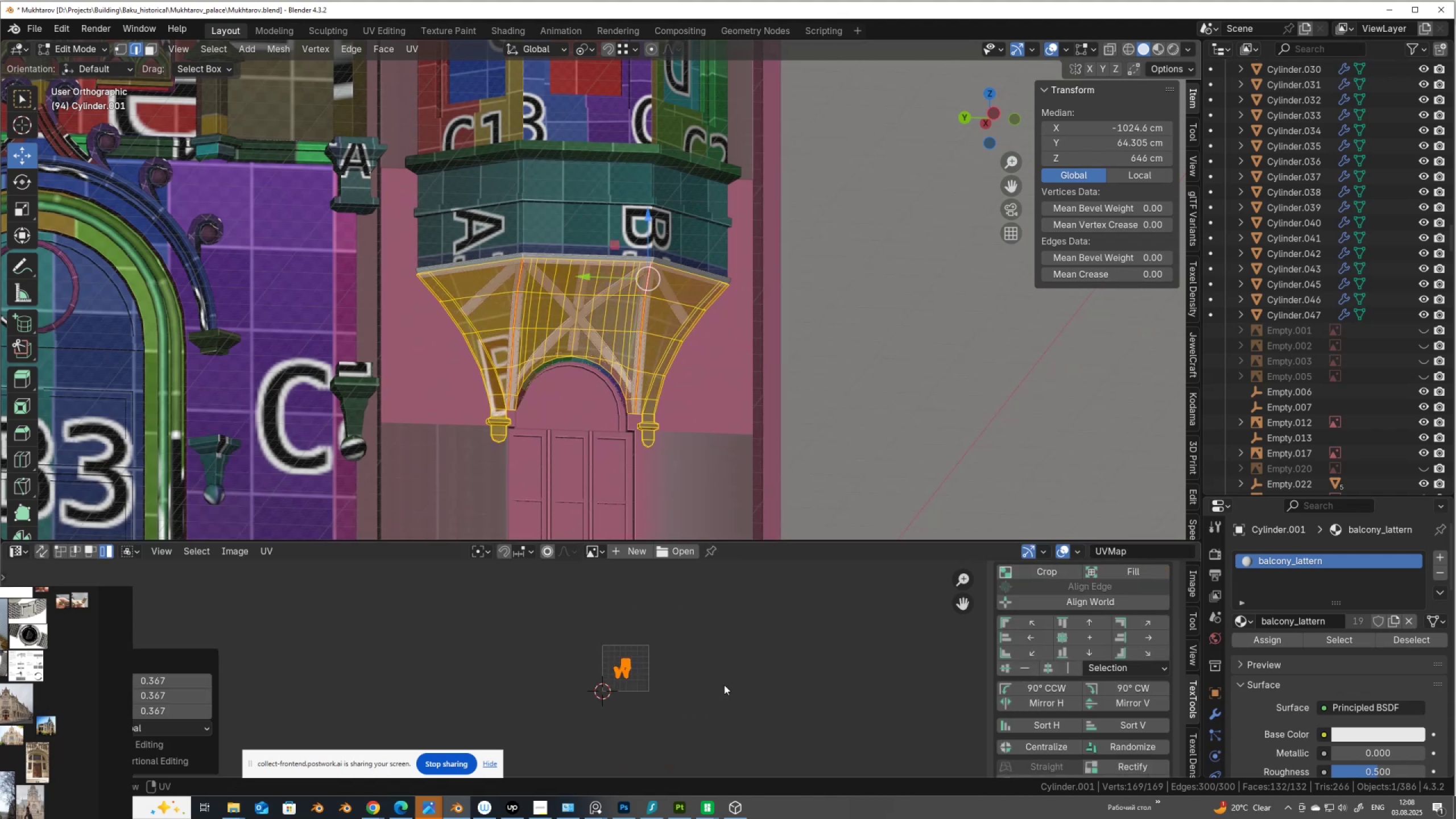 
key(G)
 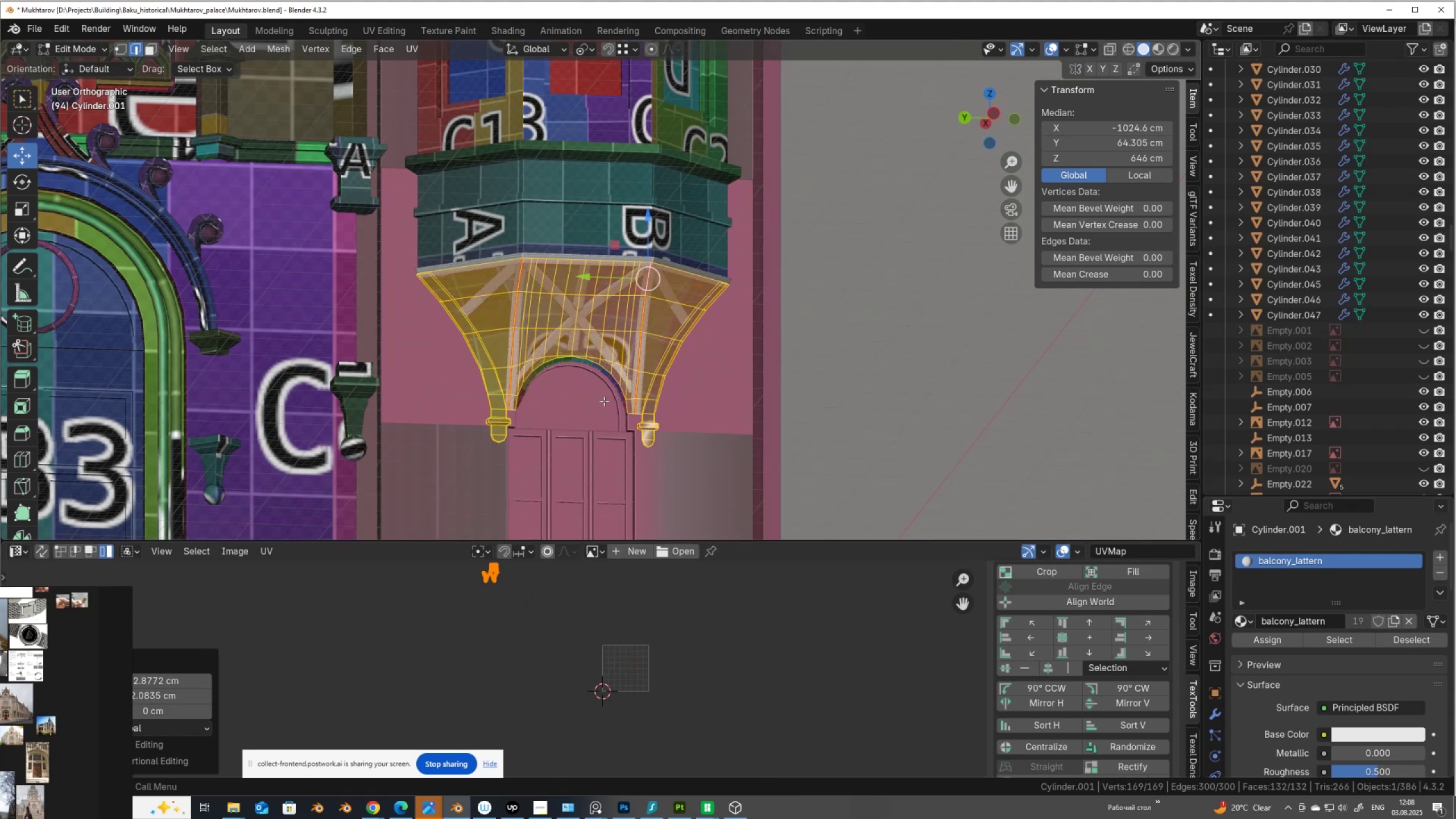 
key(Tab)
 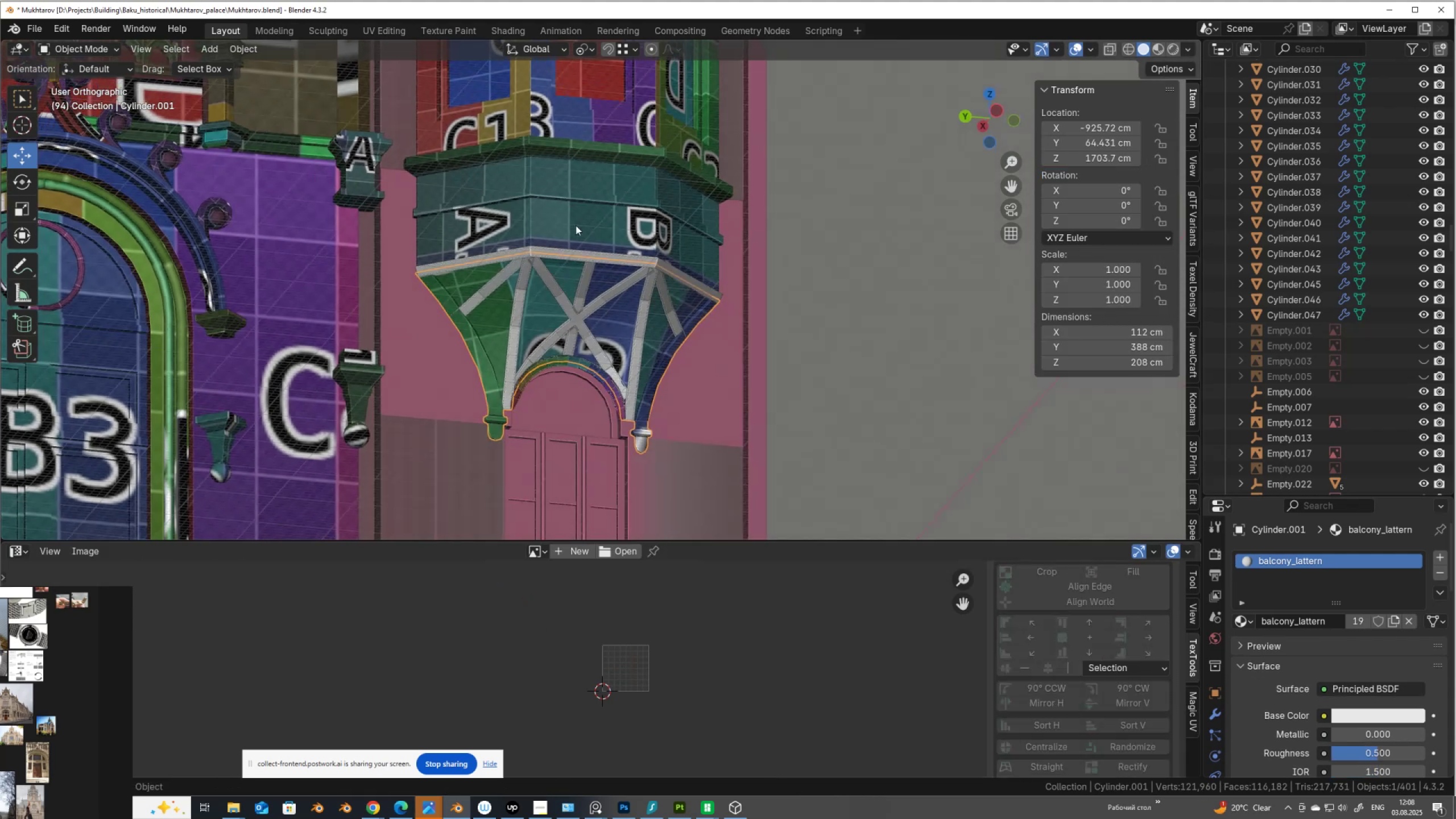 
hold_key(key=ShiftLeft, duration=0.7)
 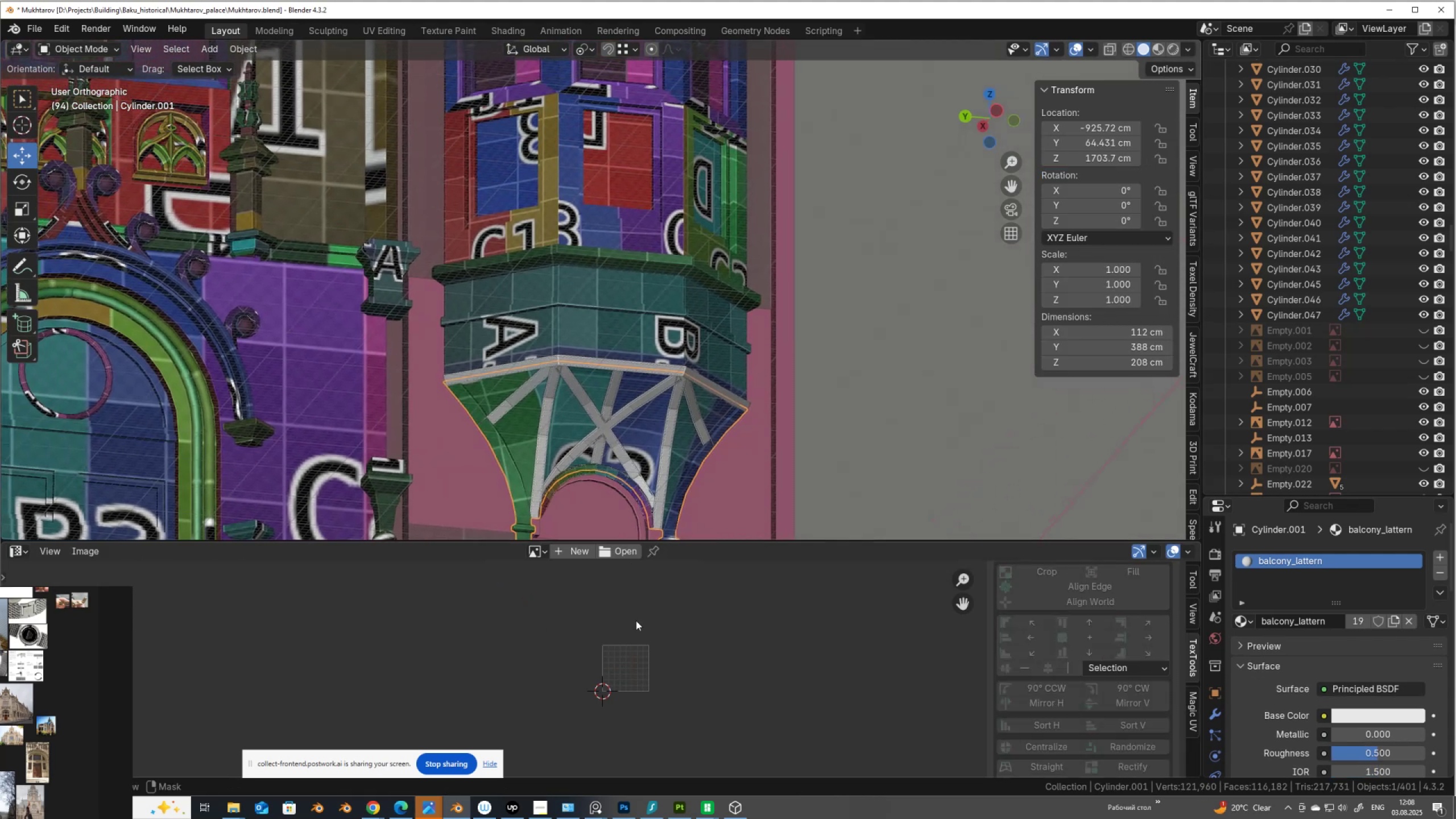 
key(Tab)
 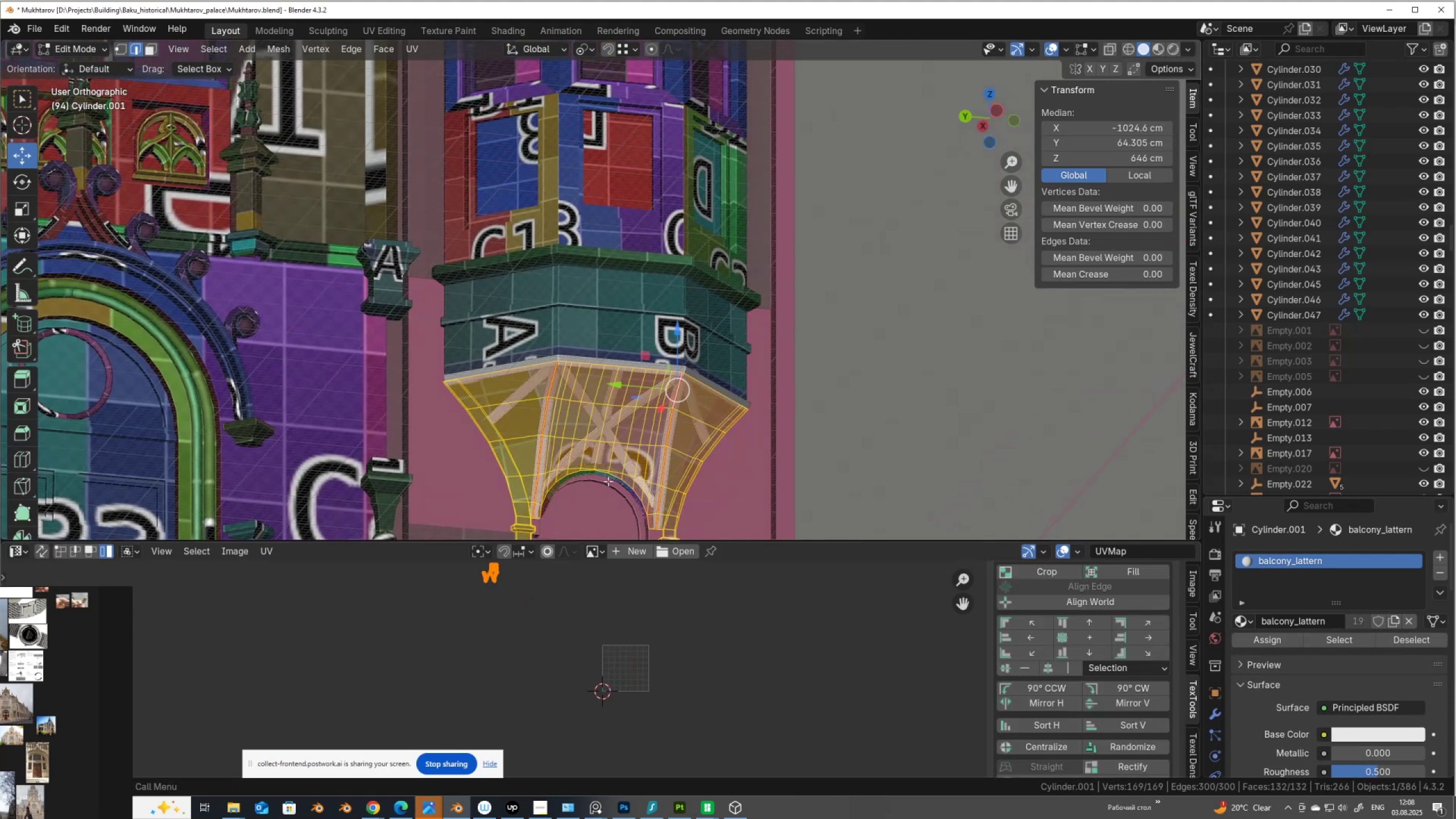 
key(Tab)
 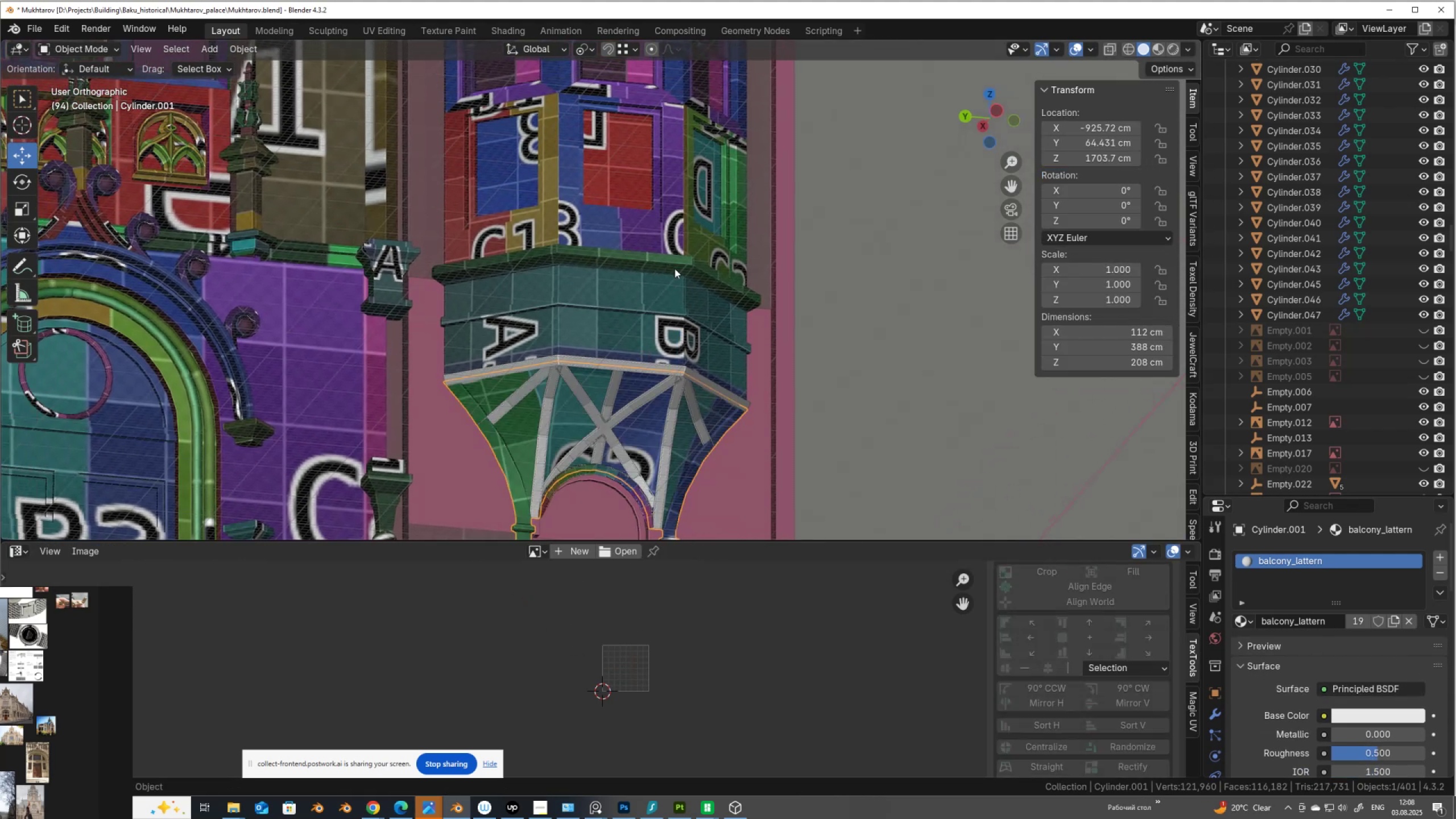 
scroll: coordinate [679, 284], scroll_direction: down, amount: 2.0
 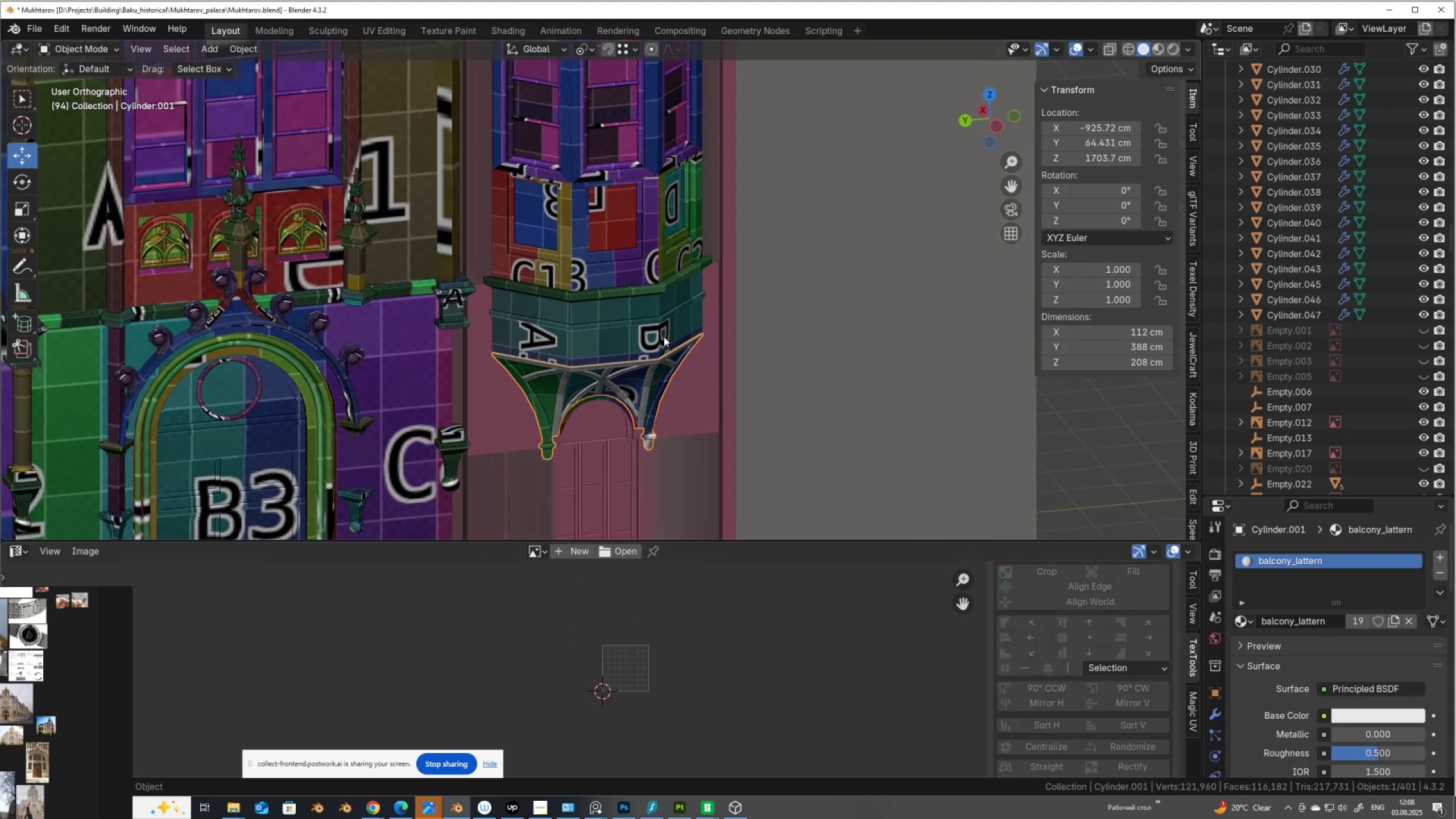 
left_click([653, 329])
 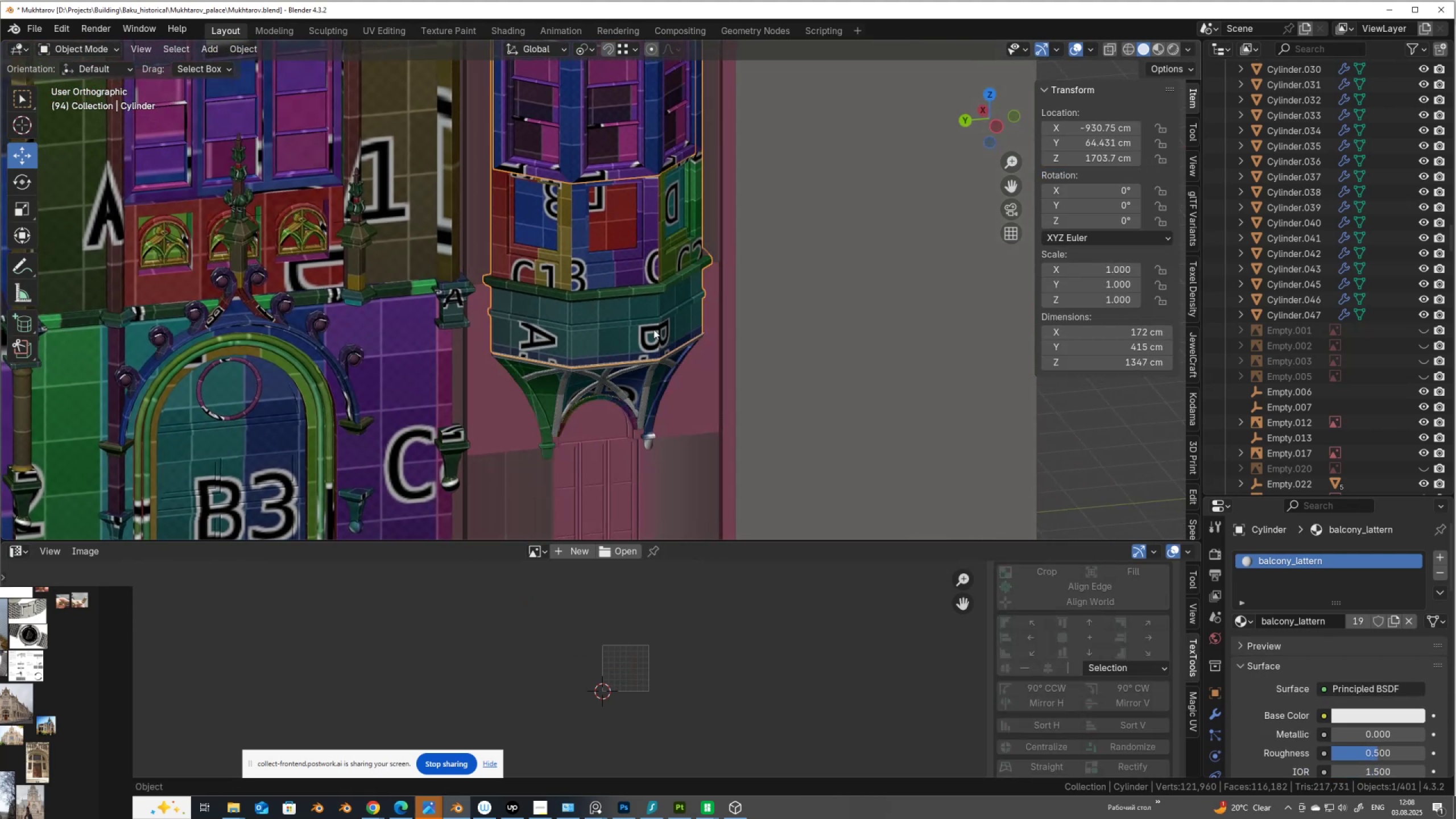 
key(Tab)
 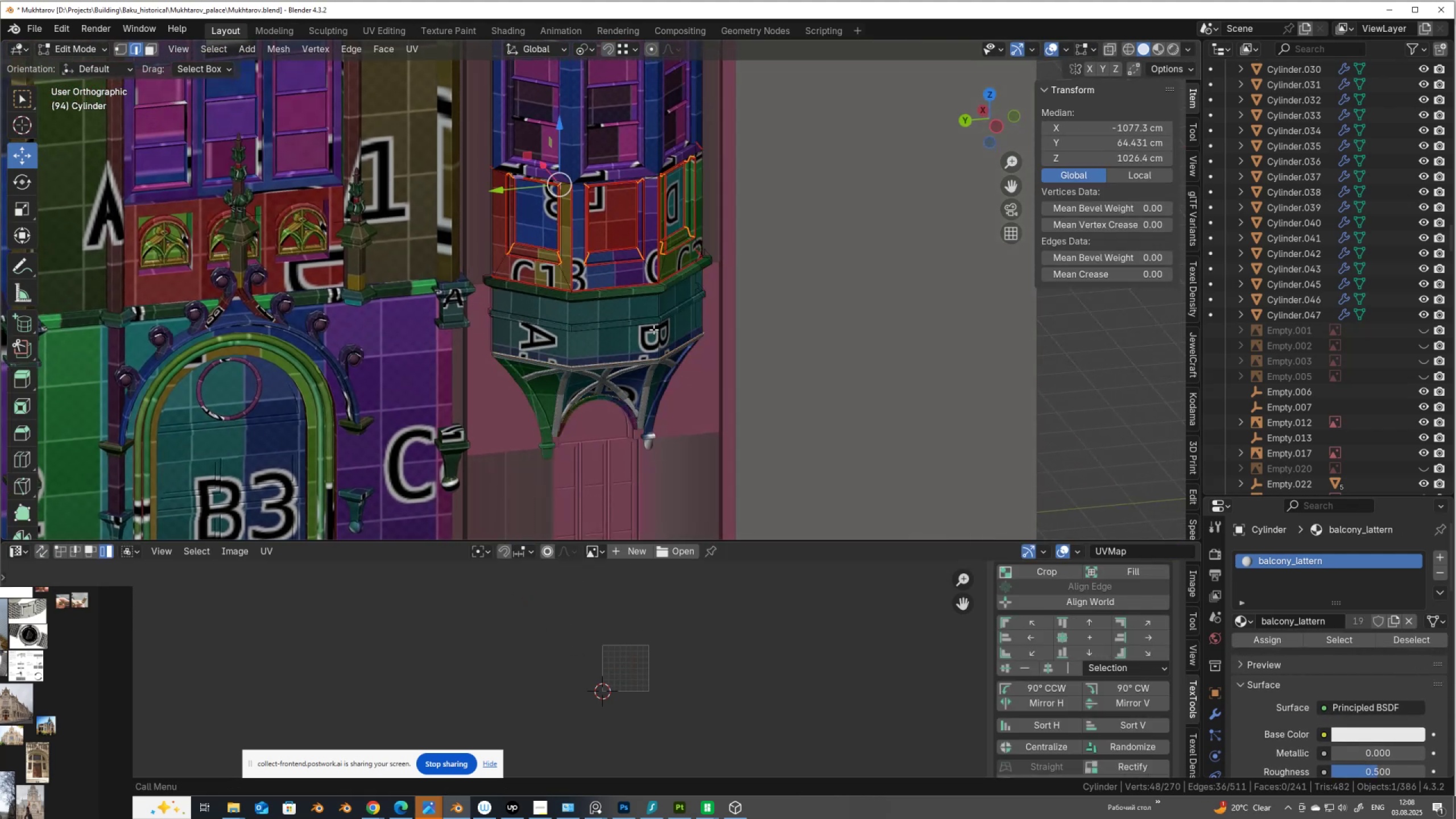 
key(Tab)
 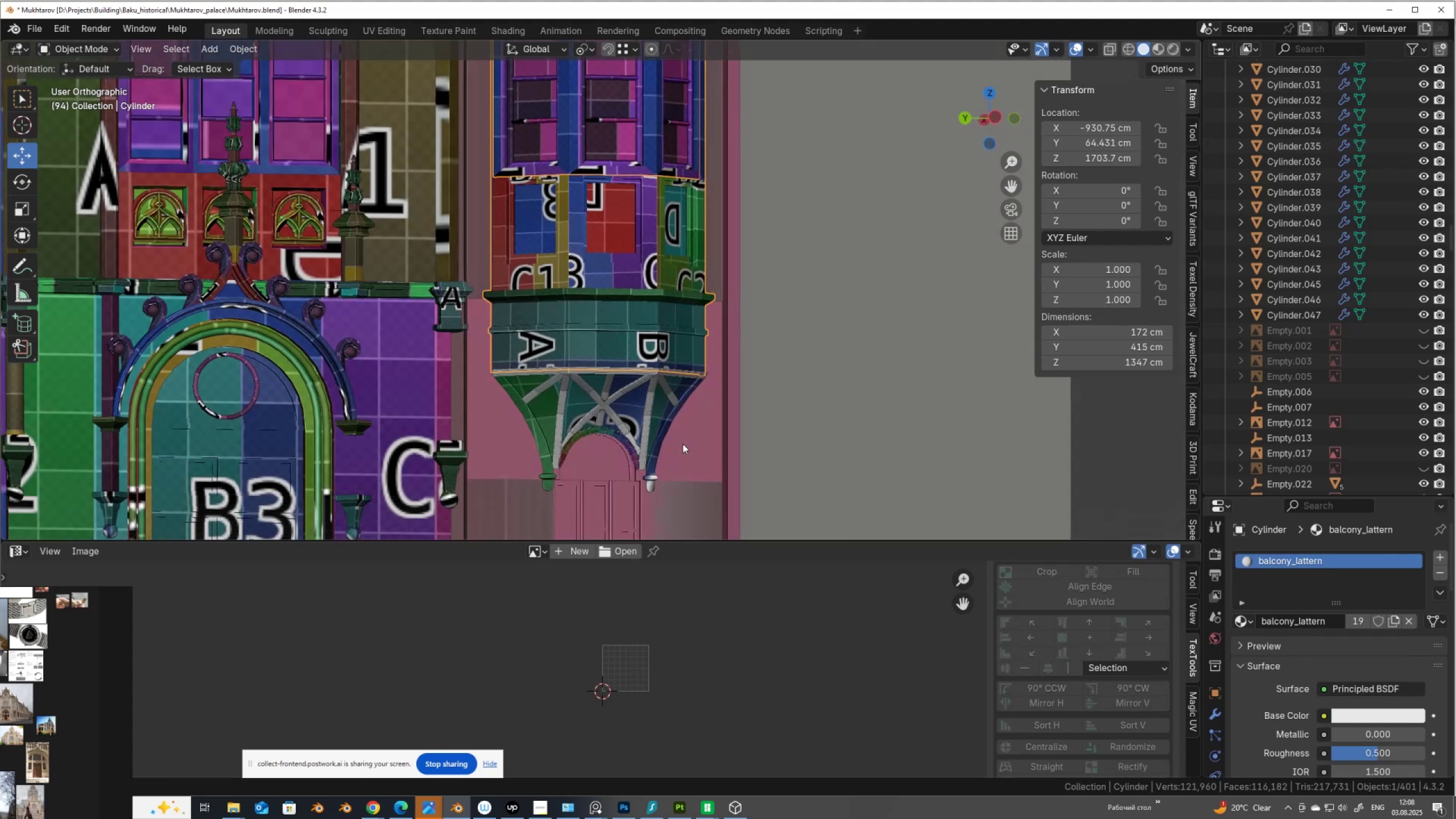 
wait(7.0)
 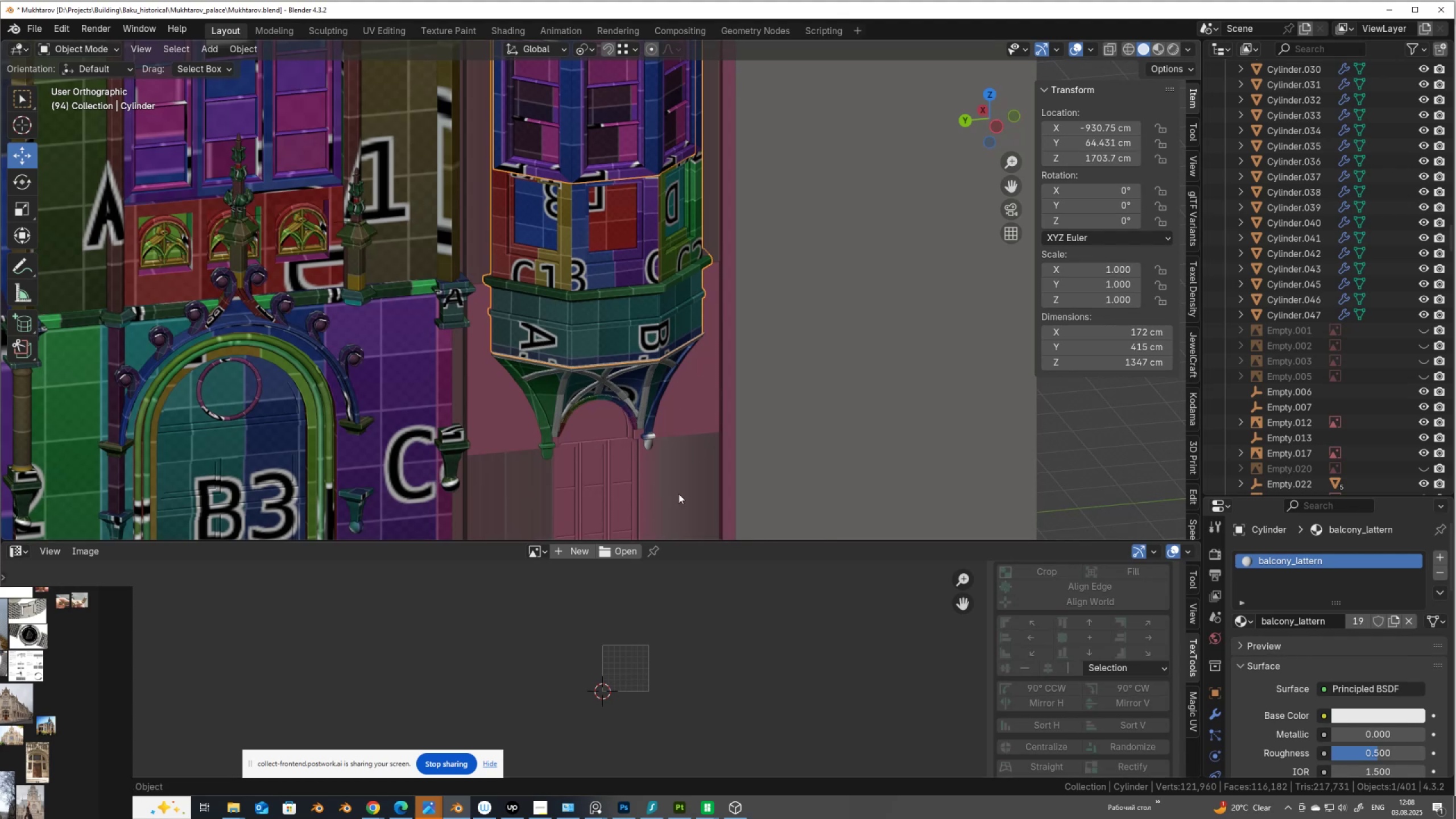 
scroll: coordinate [661, 474], scroll_direction: up, amount: 2.0
 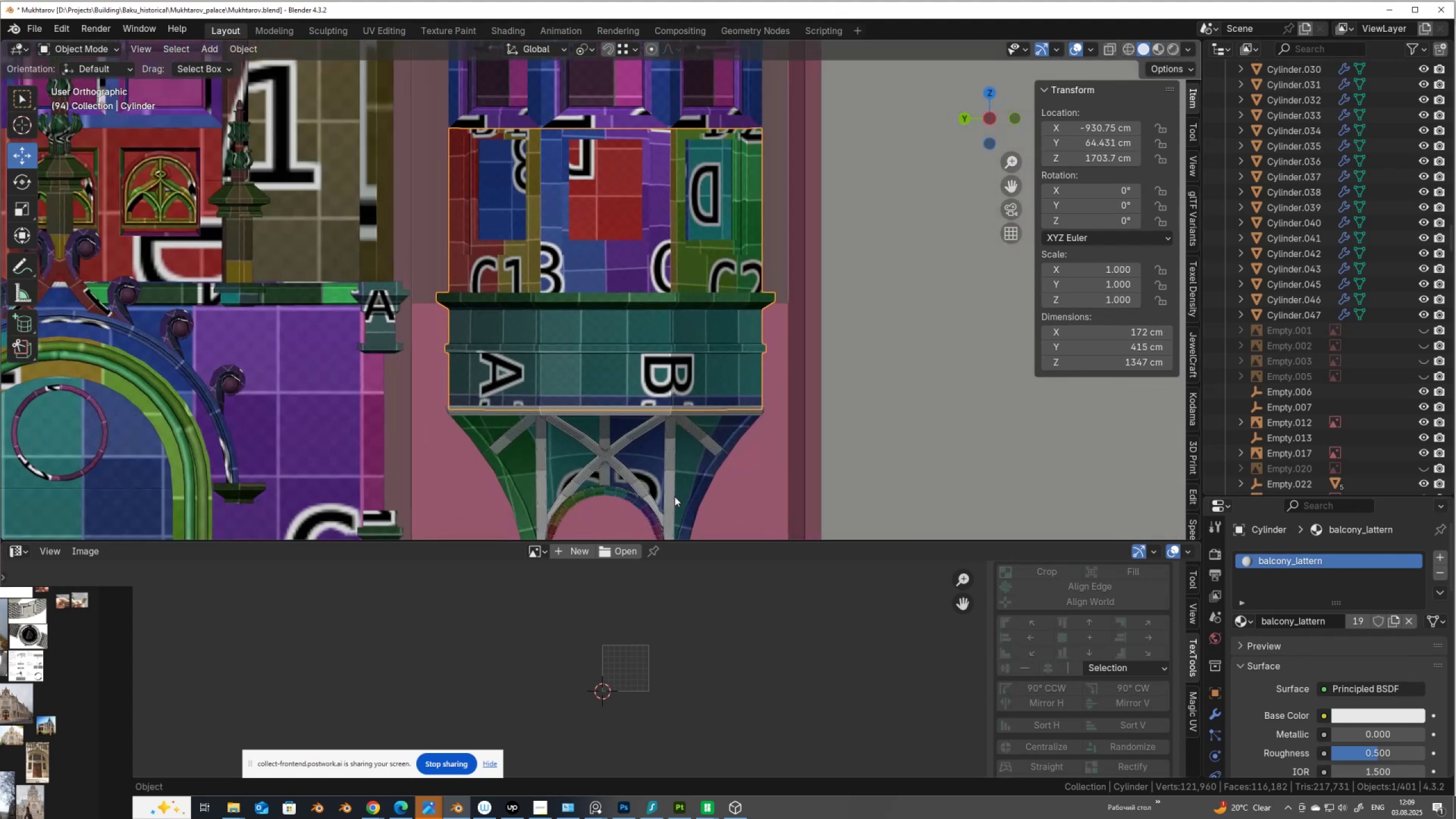 
hold_key(key=ShiftLeft, duration=0.42)
scroll: coordinate [725, 432], scroll_direction: up, amount: 5.0
 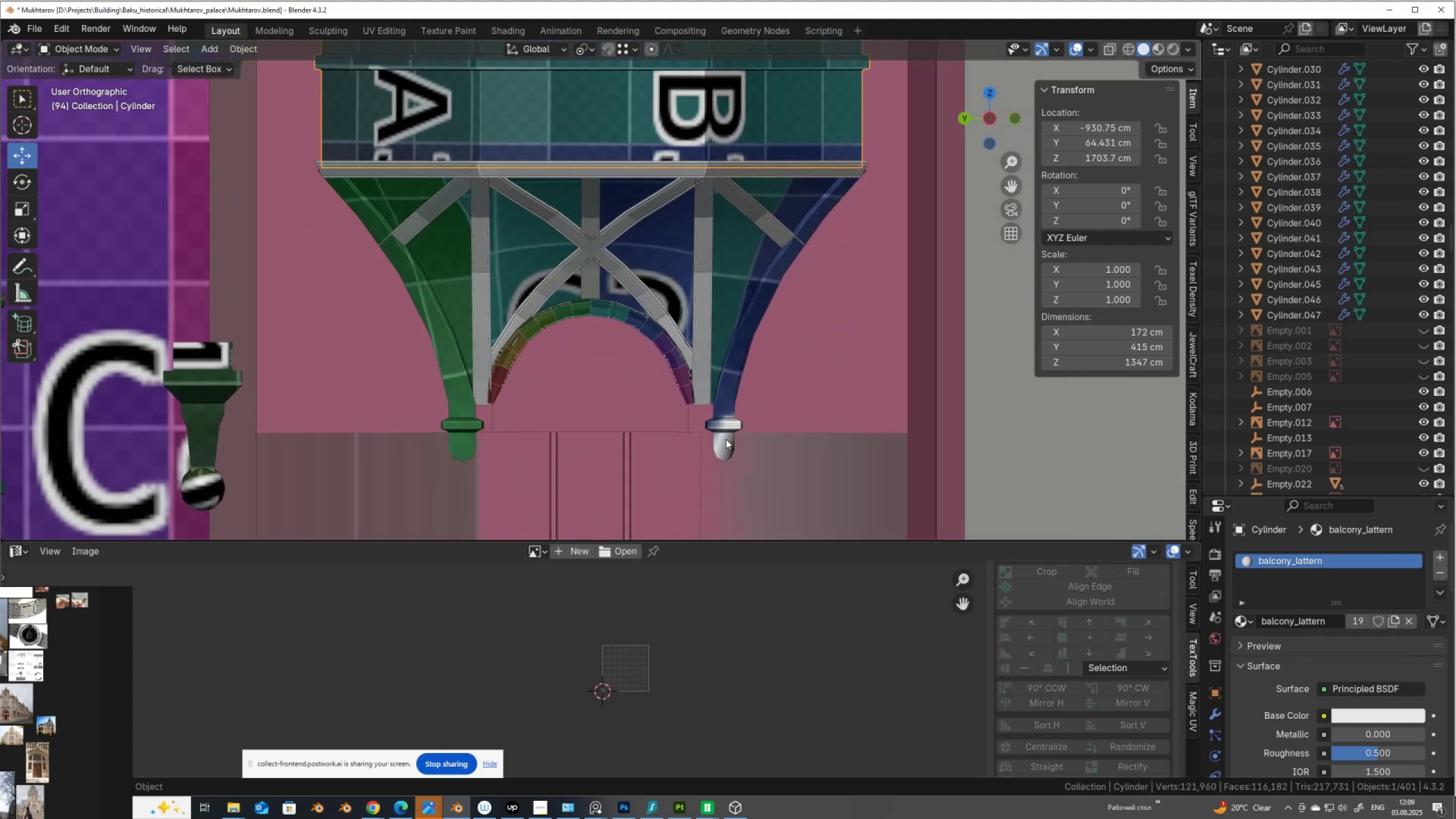 
scroll: coordinate [740, 361], scroll_direction: down, amount: 7.0
 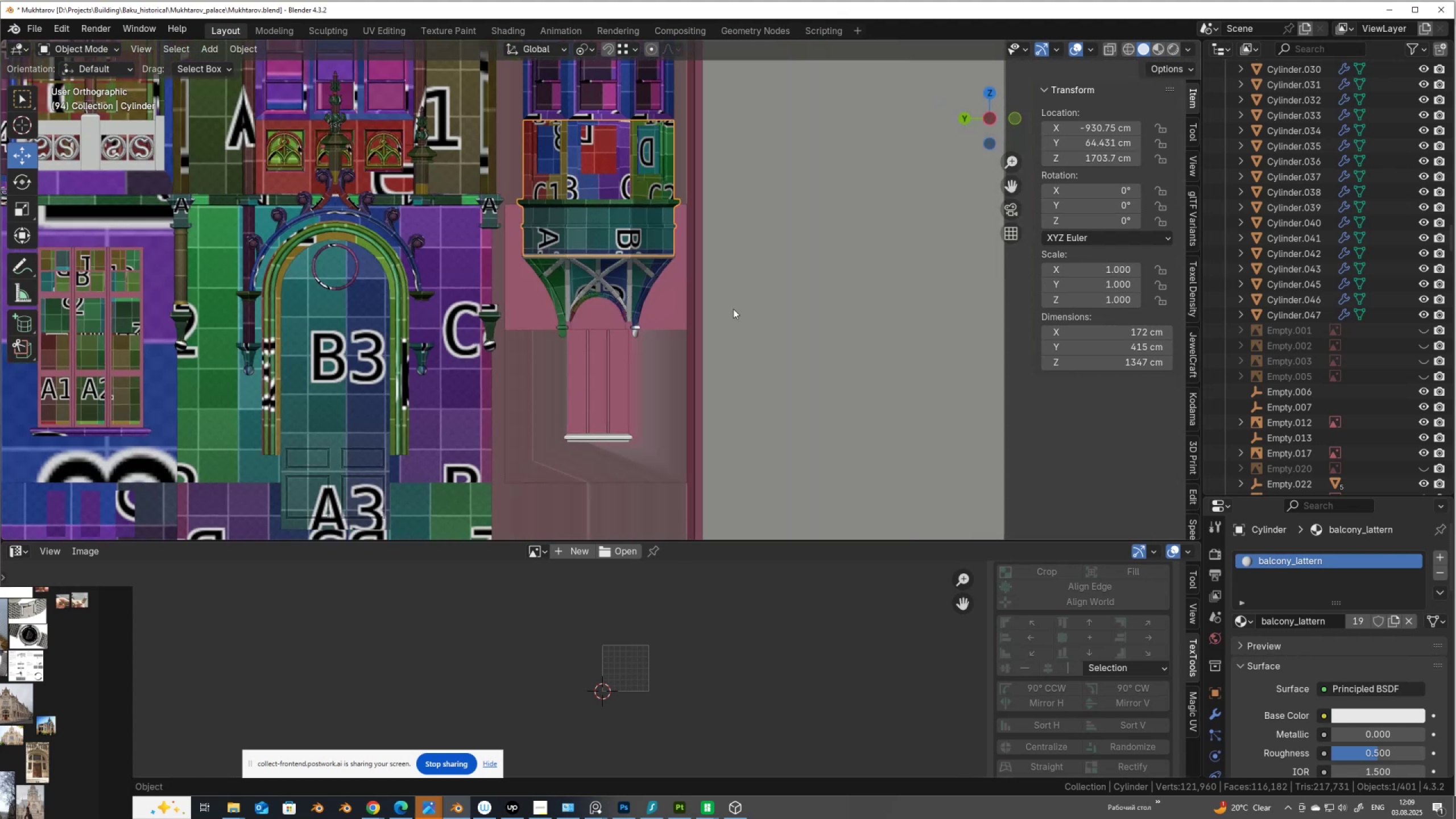 
hold_key(key=ShiftLeft, duration=0.76)
 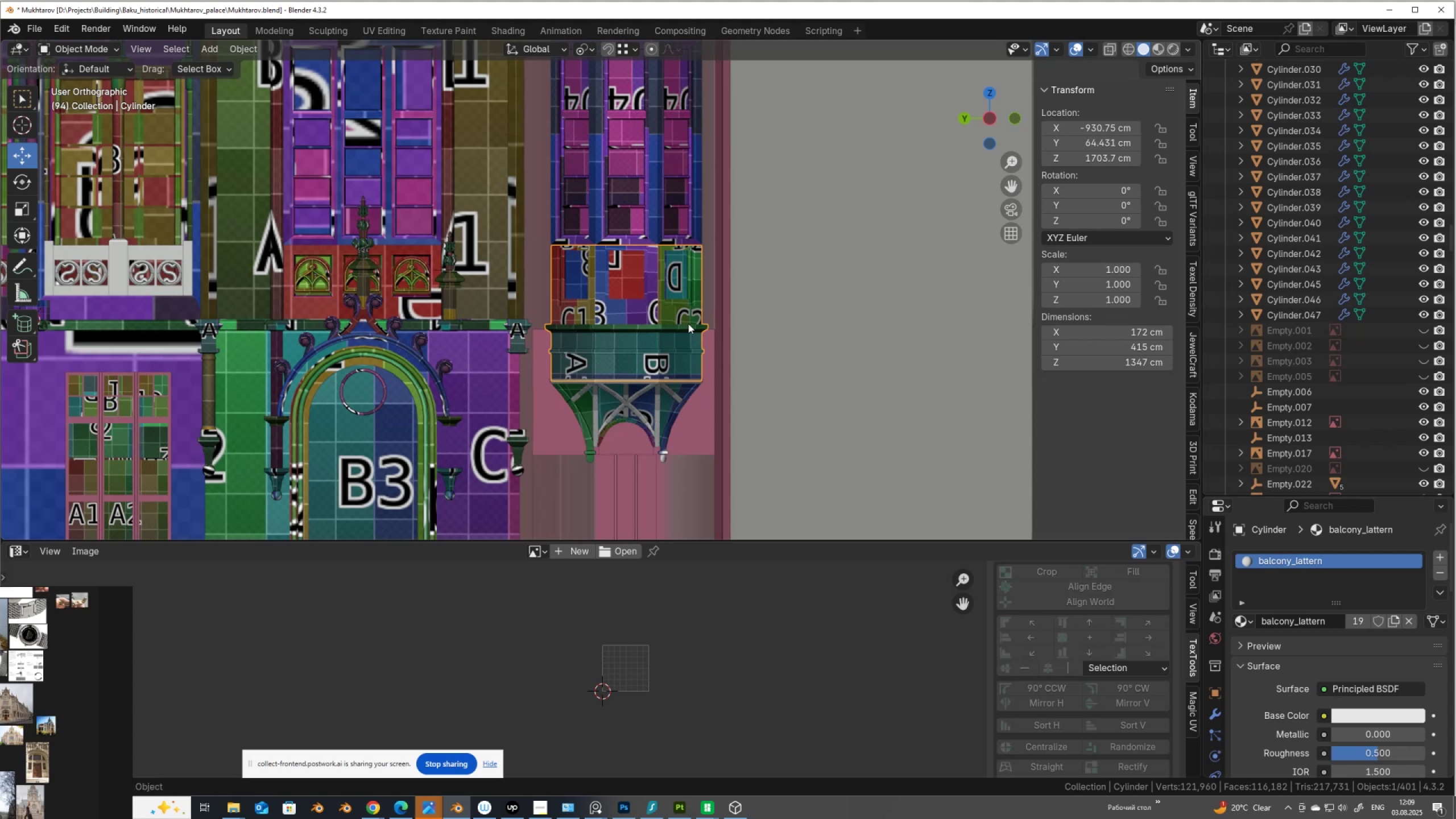 
scroll: coordinate [688, 324], scroll_direction: down, amount: 1.0
 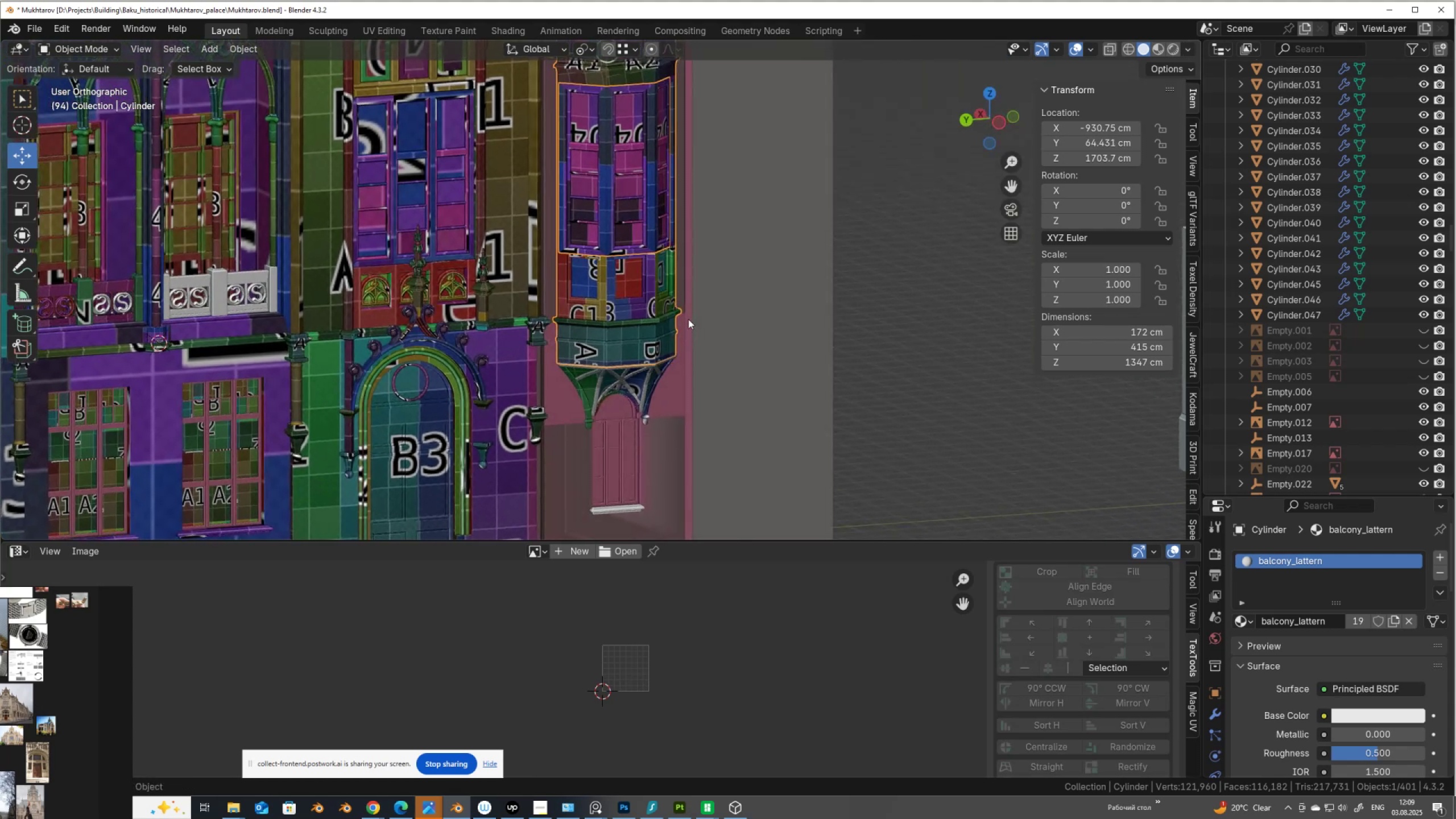 
wait(5.03)
 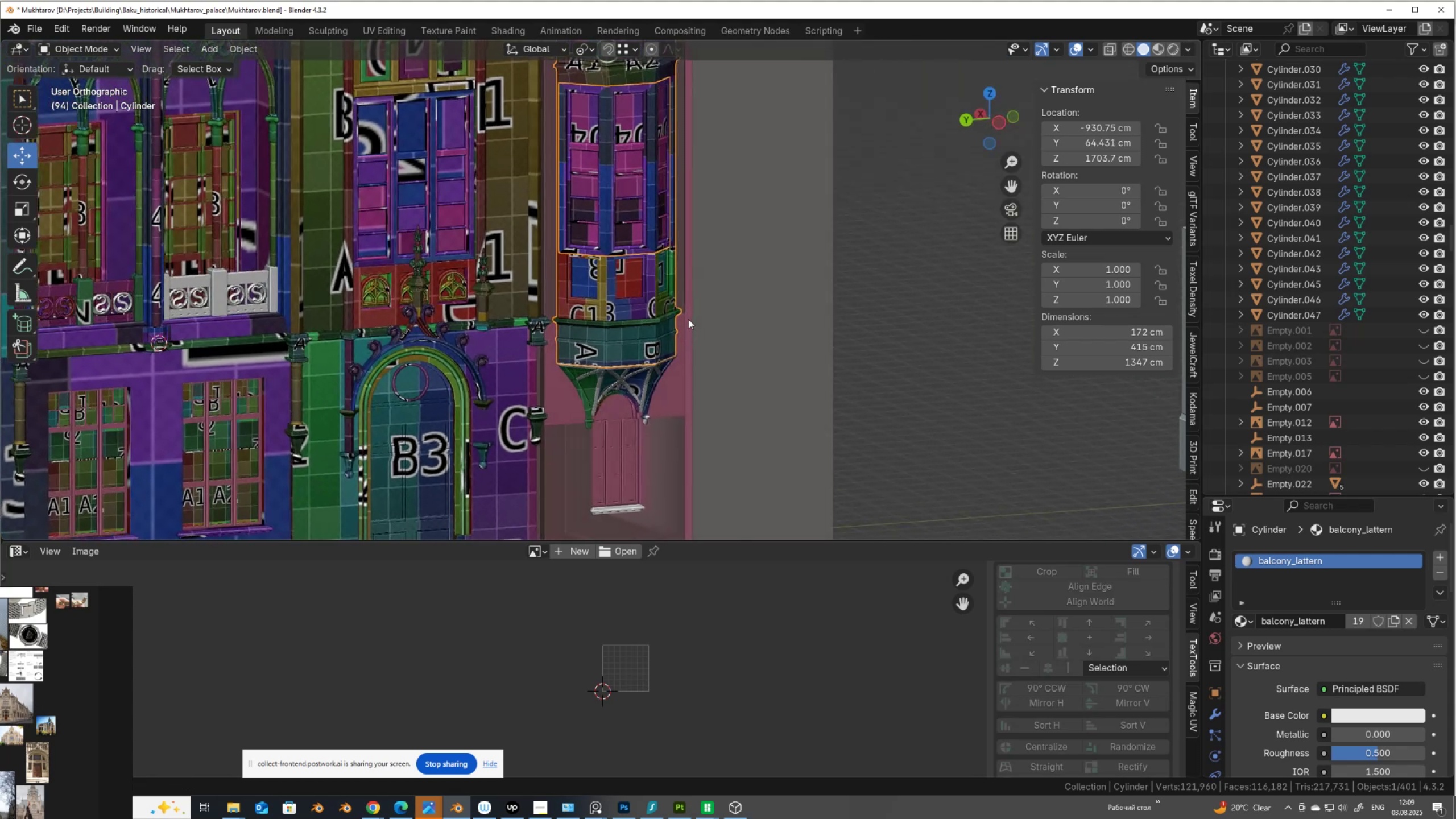 
scroll: coordinate [688, 319], scroll_direction: up, amount: 2.0
 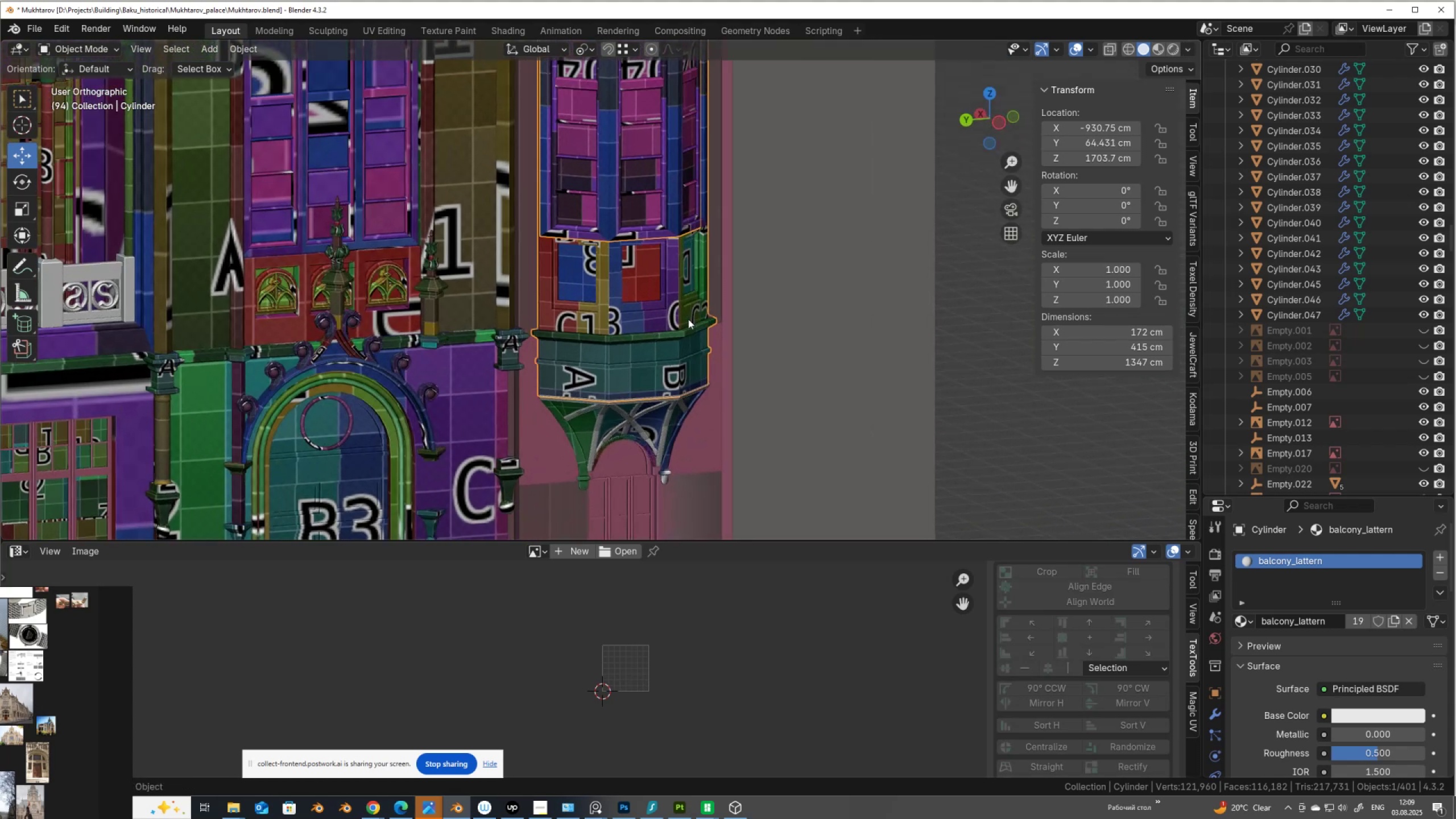 
hold_key(key=ShiftLeft, duration=1.0)
 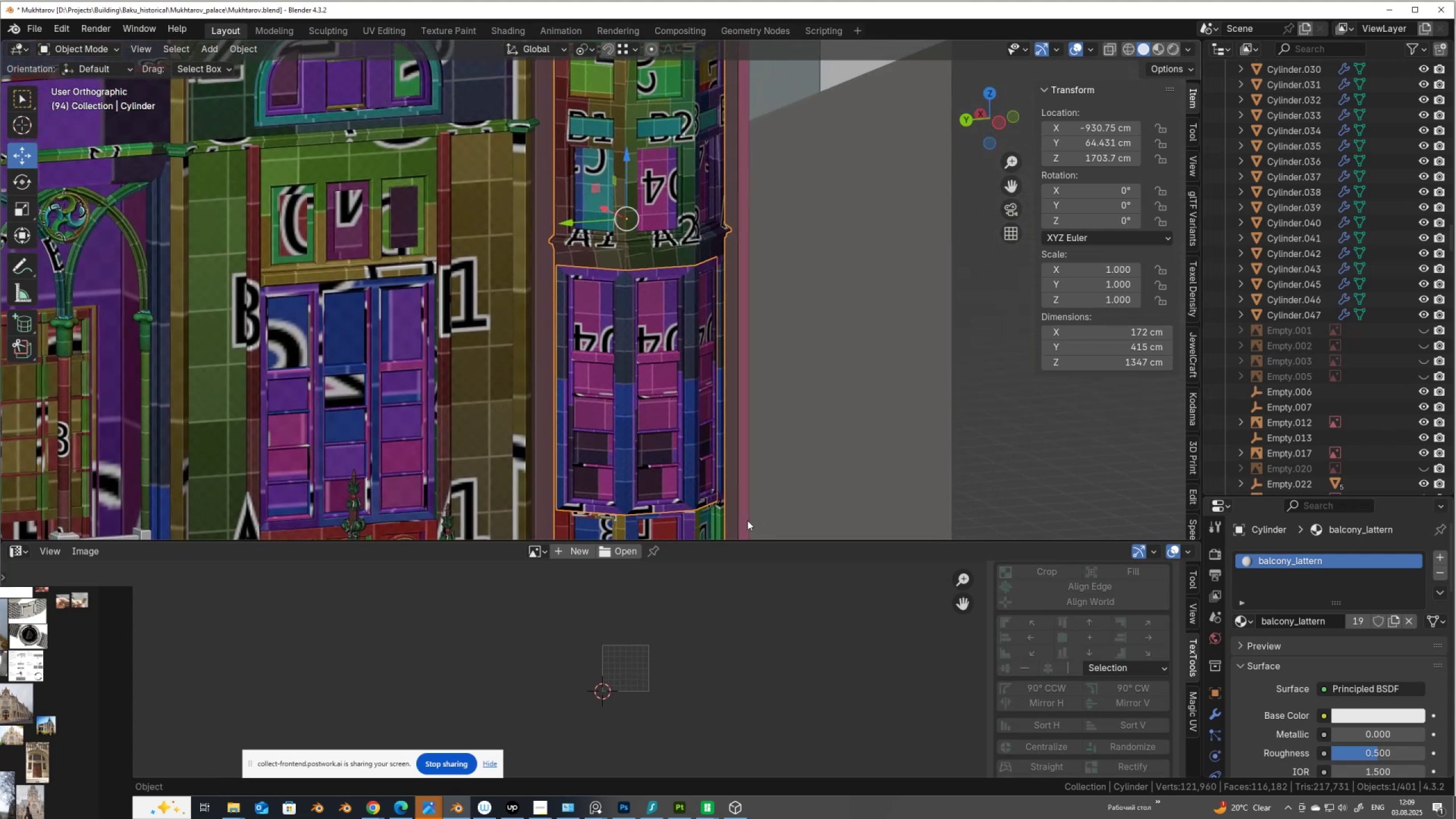 
scroll: coordinate [747, 520], scroll_direction: up, amount: 1.0
 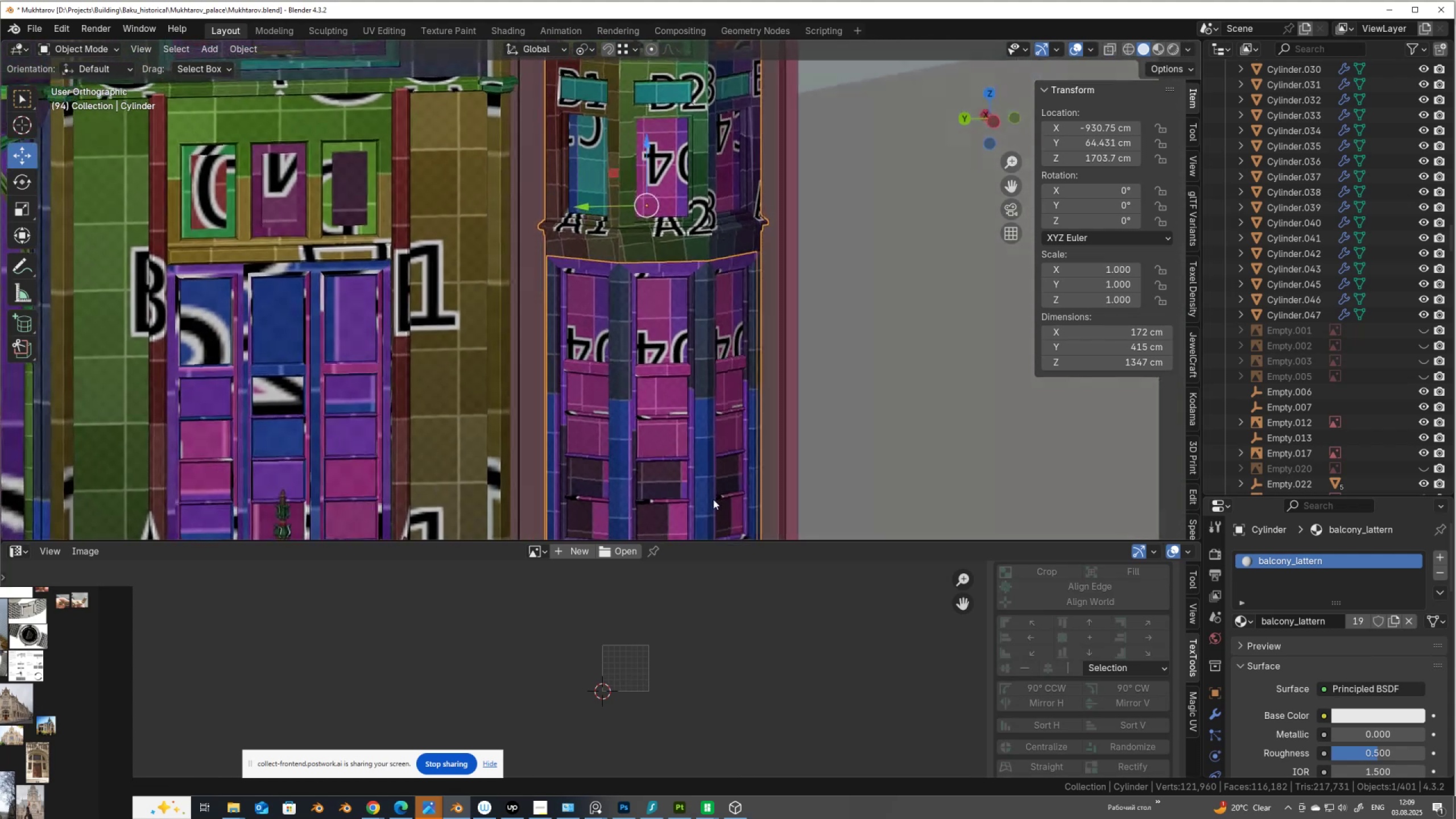 
hold_key(key=ShiftLeft, duration=0.57)
 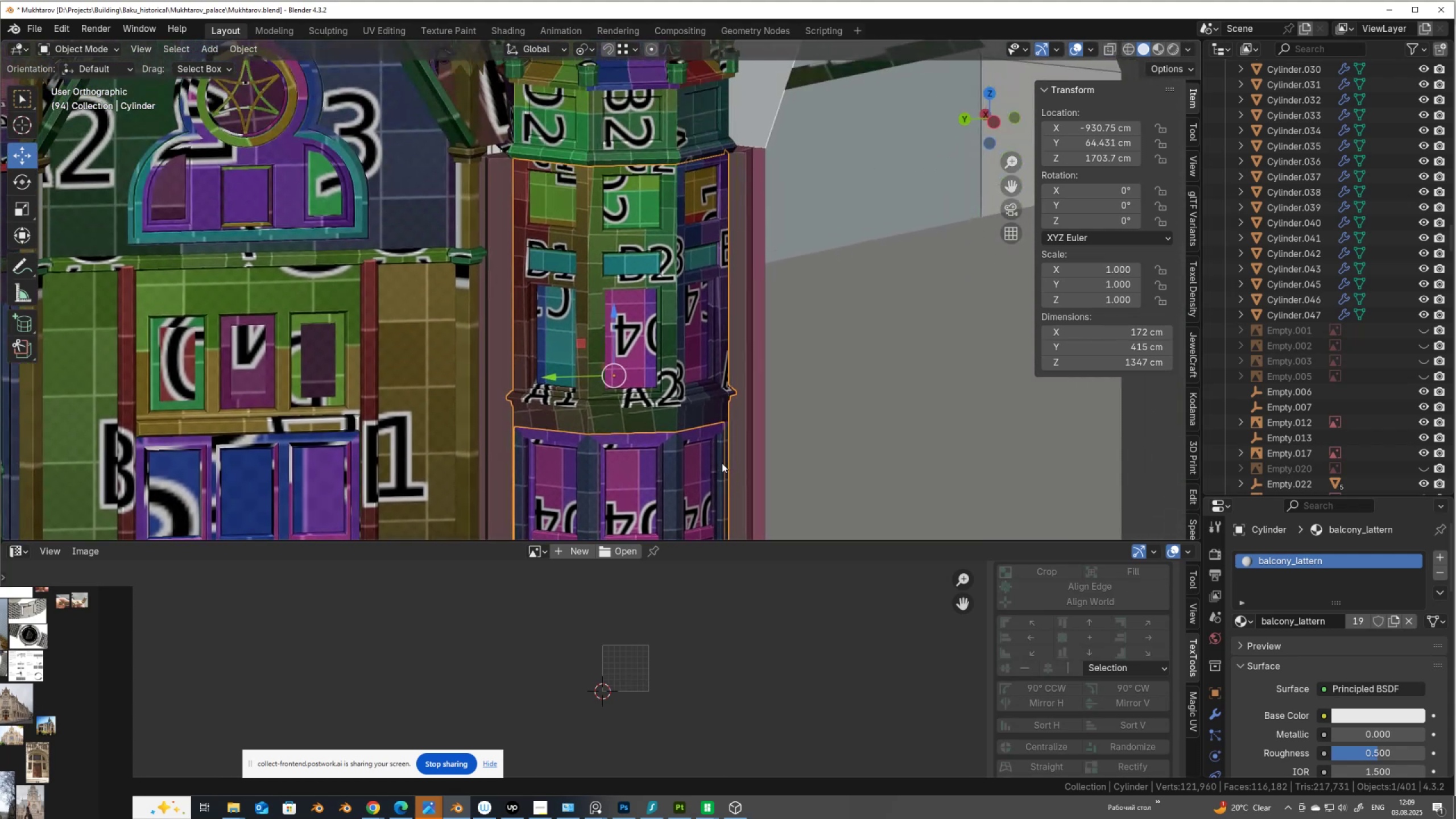 
scroll: coordinate [722, 463], scroll_direction: up, amount: 2.0
 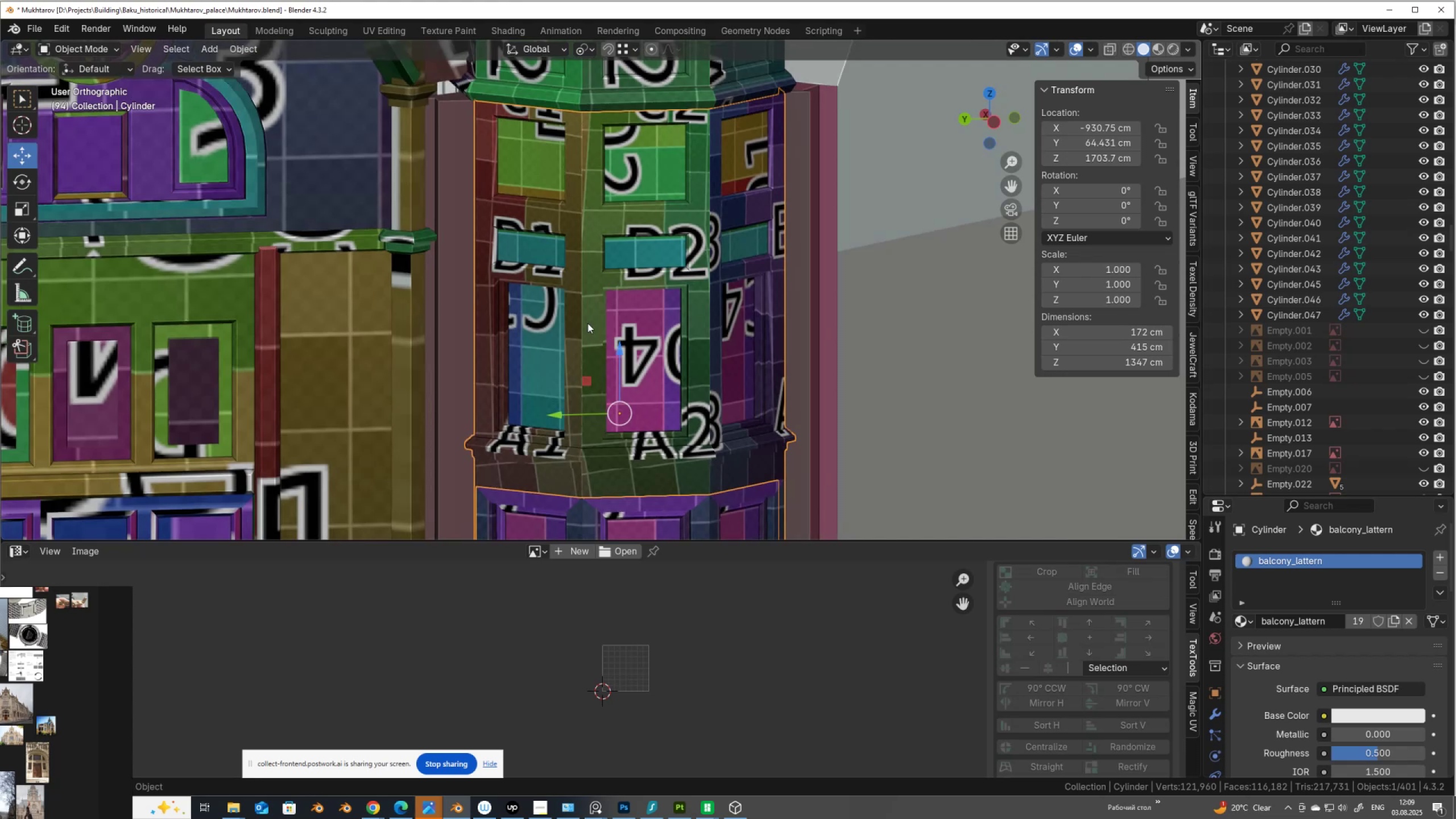 
left_click([588, 322])
 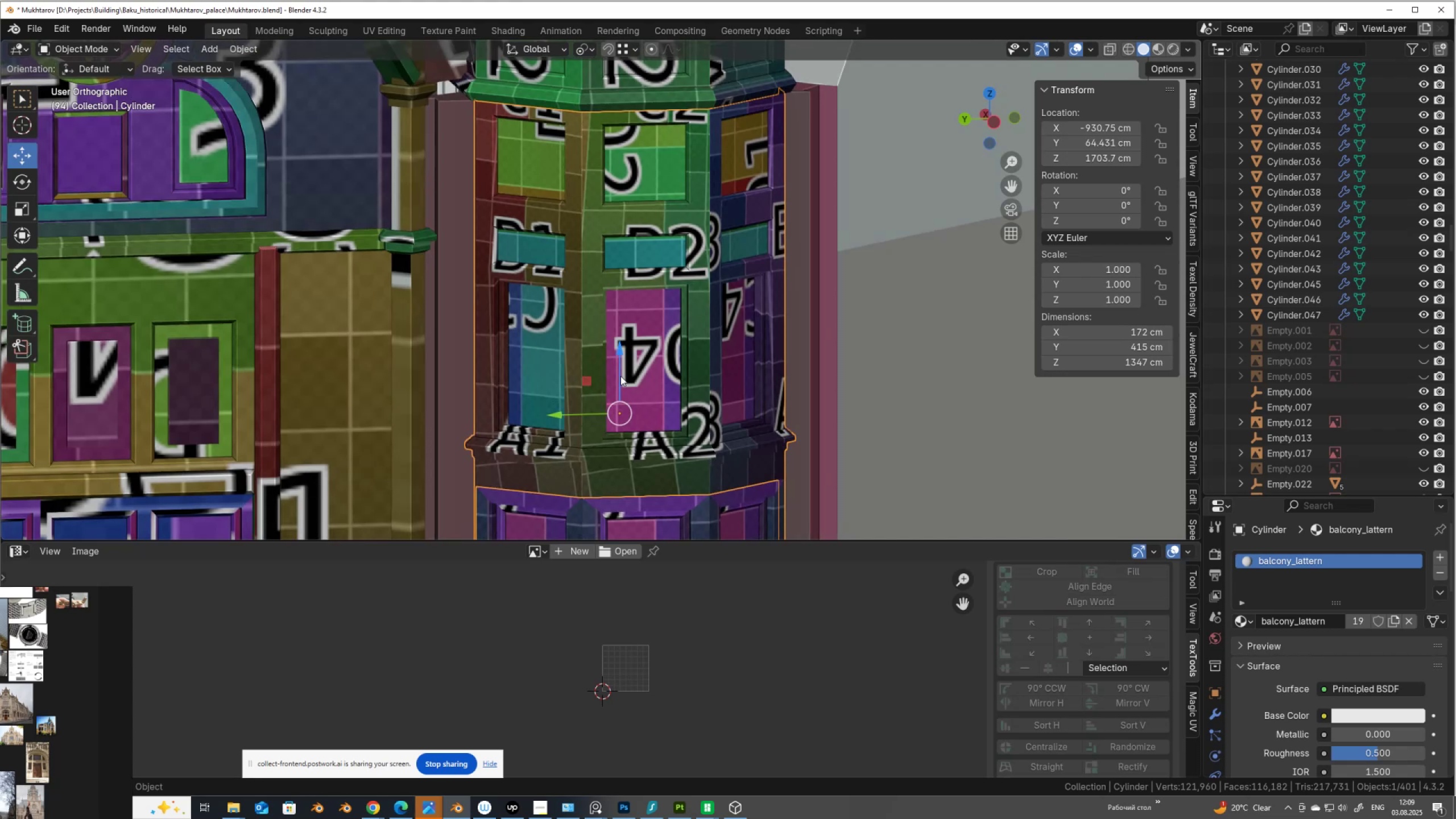 
scroll: coordinate [632, 395], scroll_direction: down, amount: 9.0
 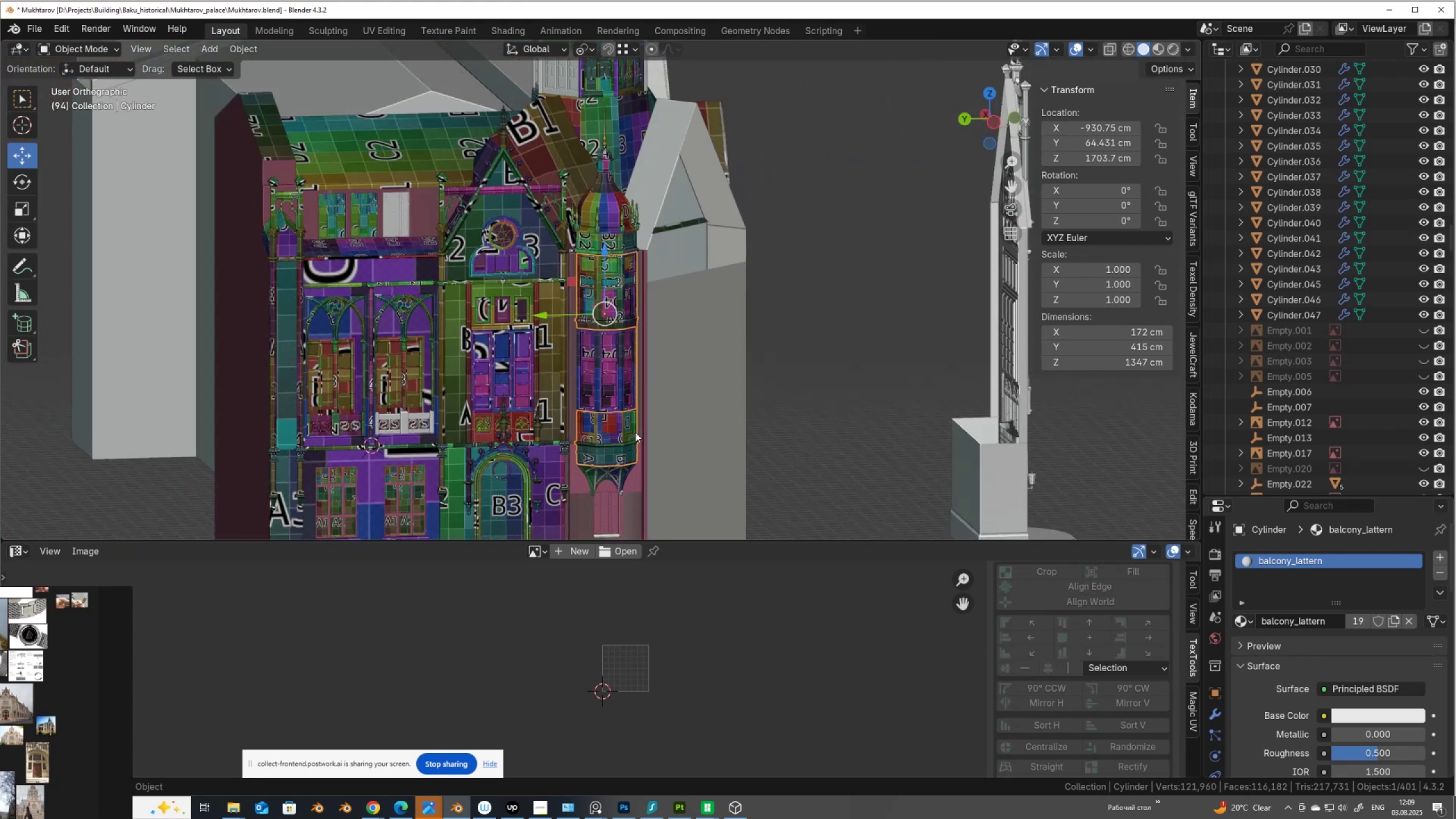 
hold_key(key=ShiftLeft, duration=0.45)
scroll: coordinate [628, 420], scroll_direction: up, amount: 9.0
 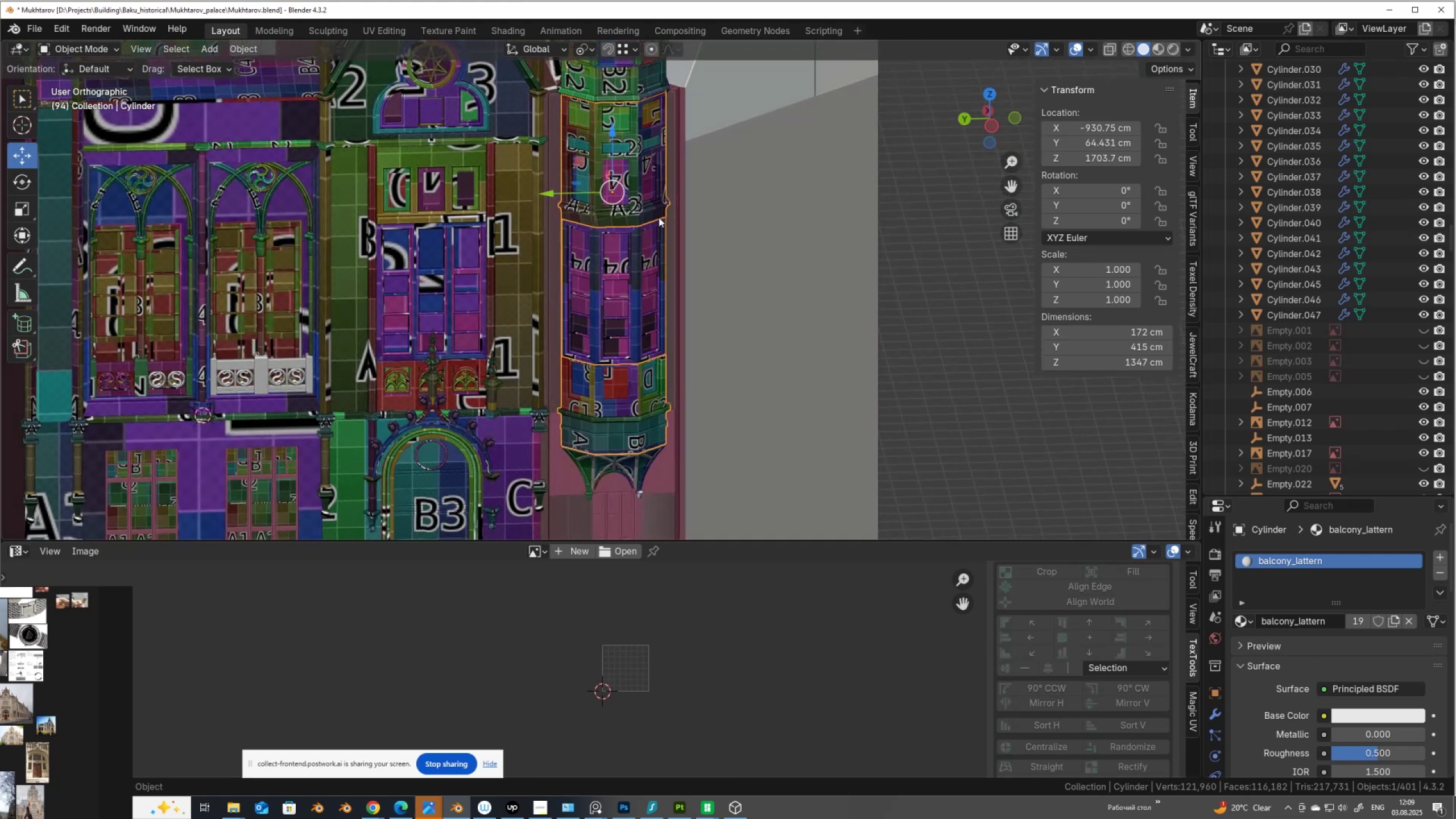 
hold_key(key=ShiftLeft, duration=0.46)
 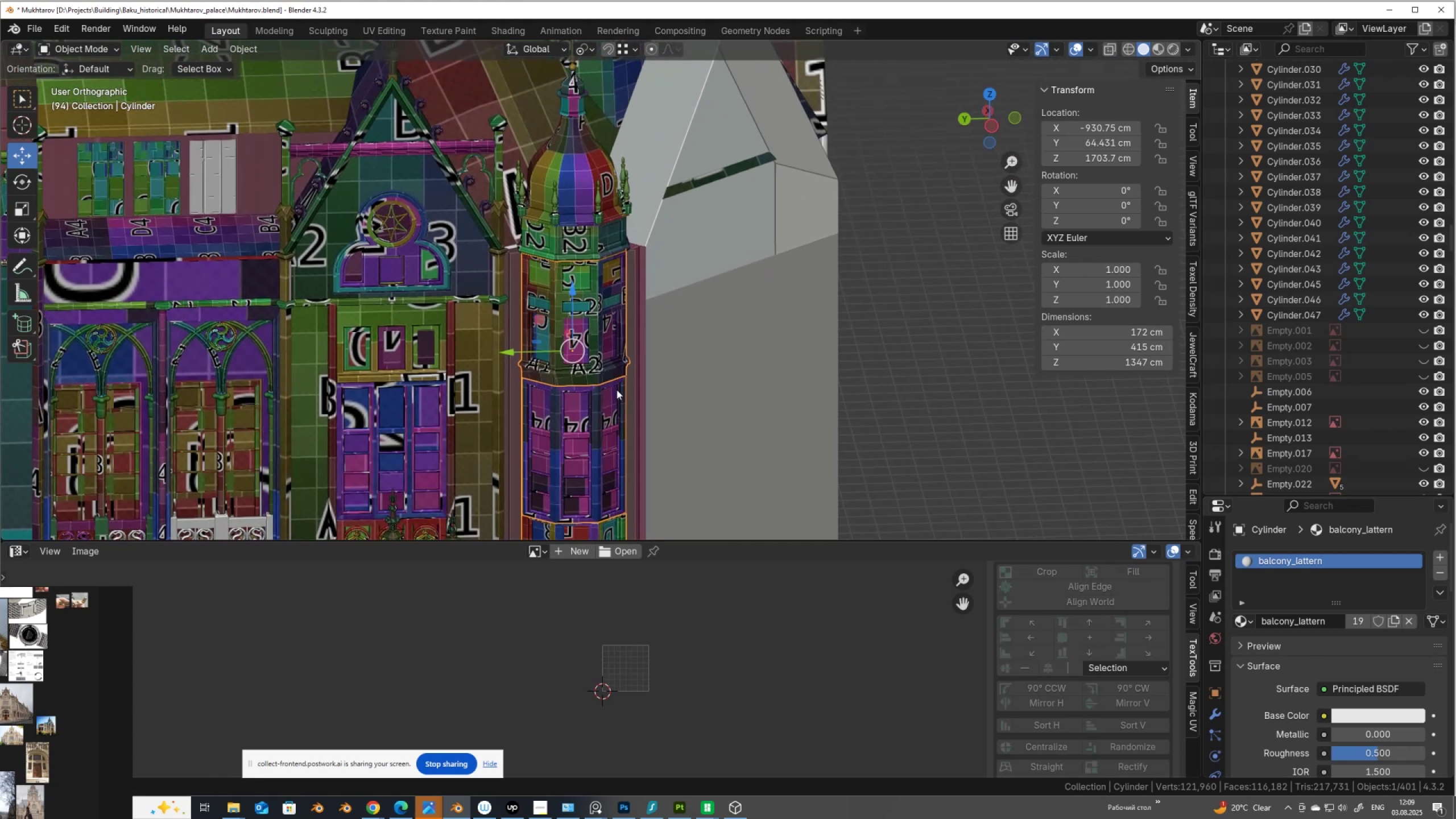 
scroll: coordinate [617, 390], scroll_direction: up, amount: 4.0
 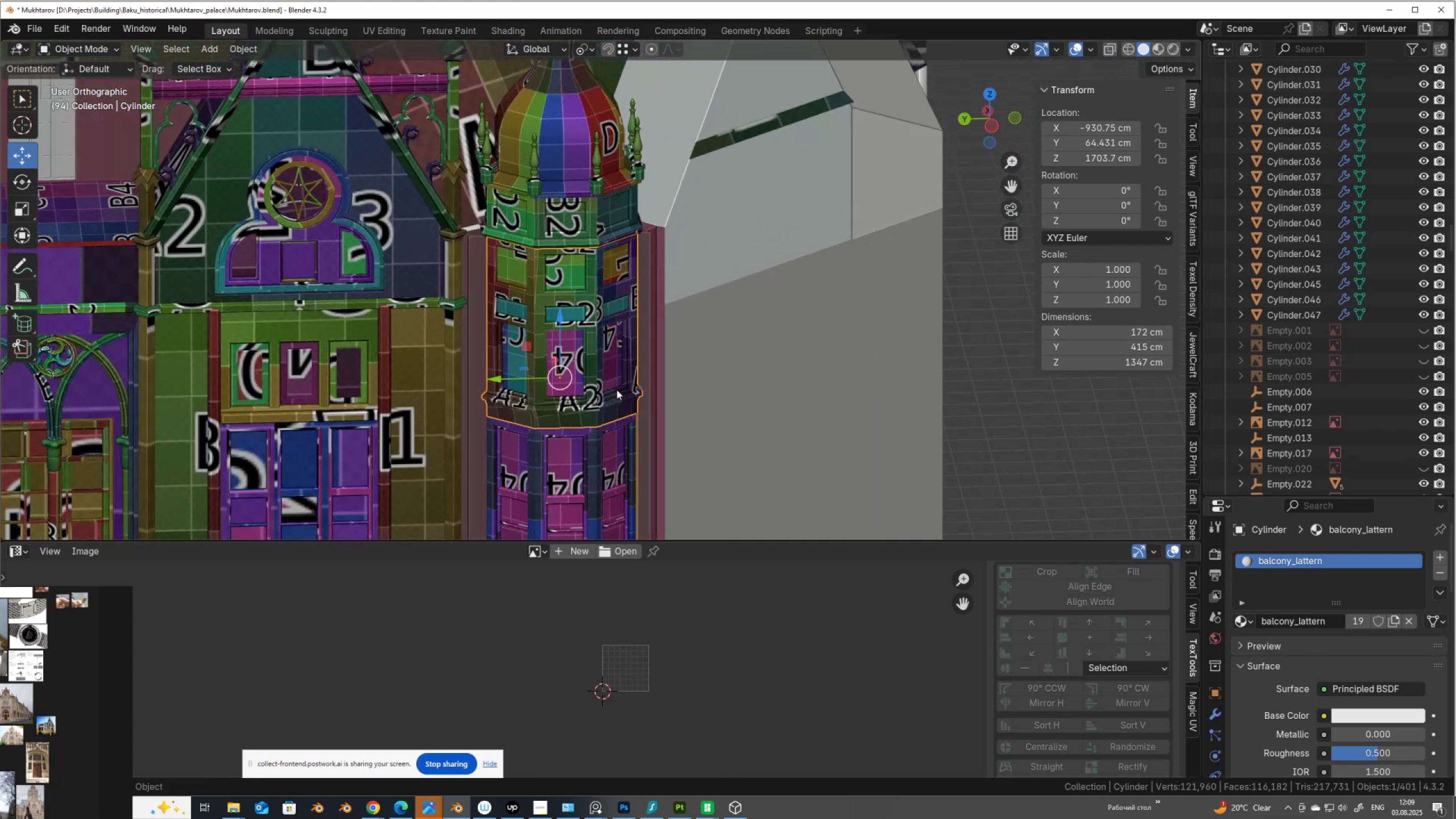 
key(Tab)
type(qa)
 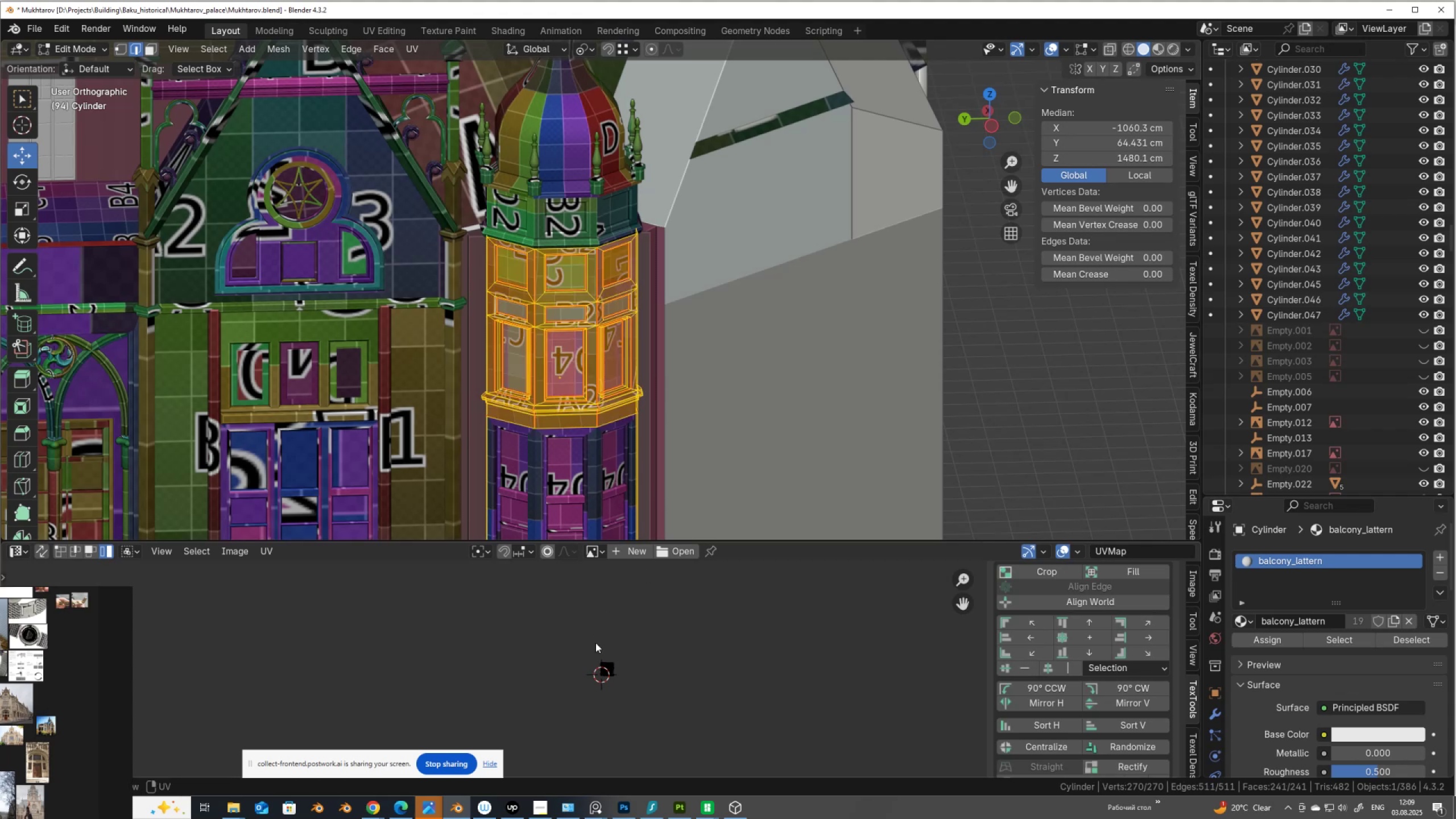 
scroll: coordinate [582, 664], scroll_direction: down, amount: 6.0
 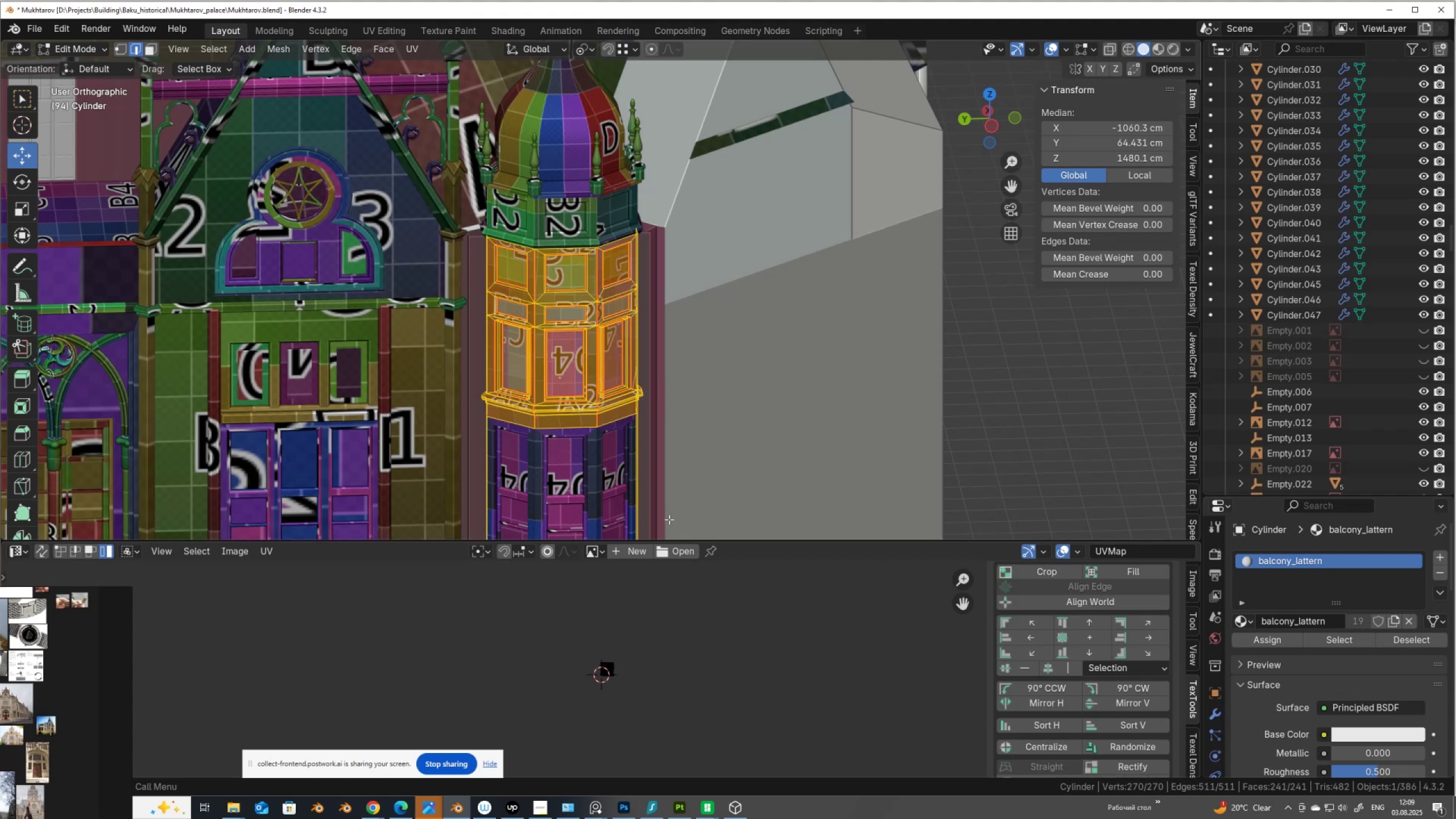 
scroll: coordinate [643, 369], scroll_direction: up, amount: 17.0
 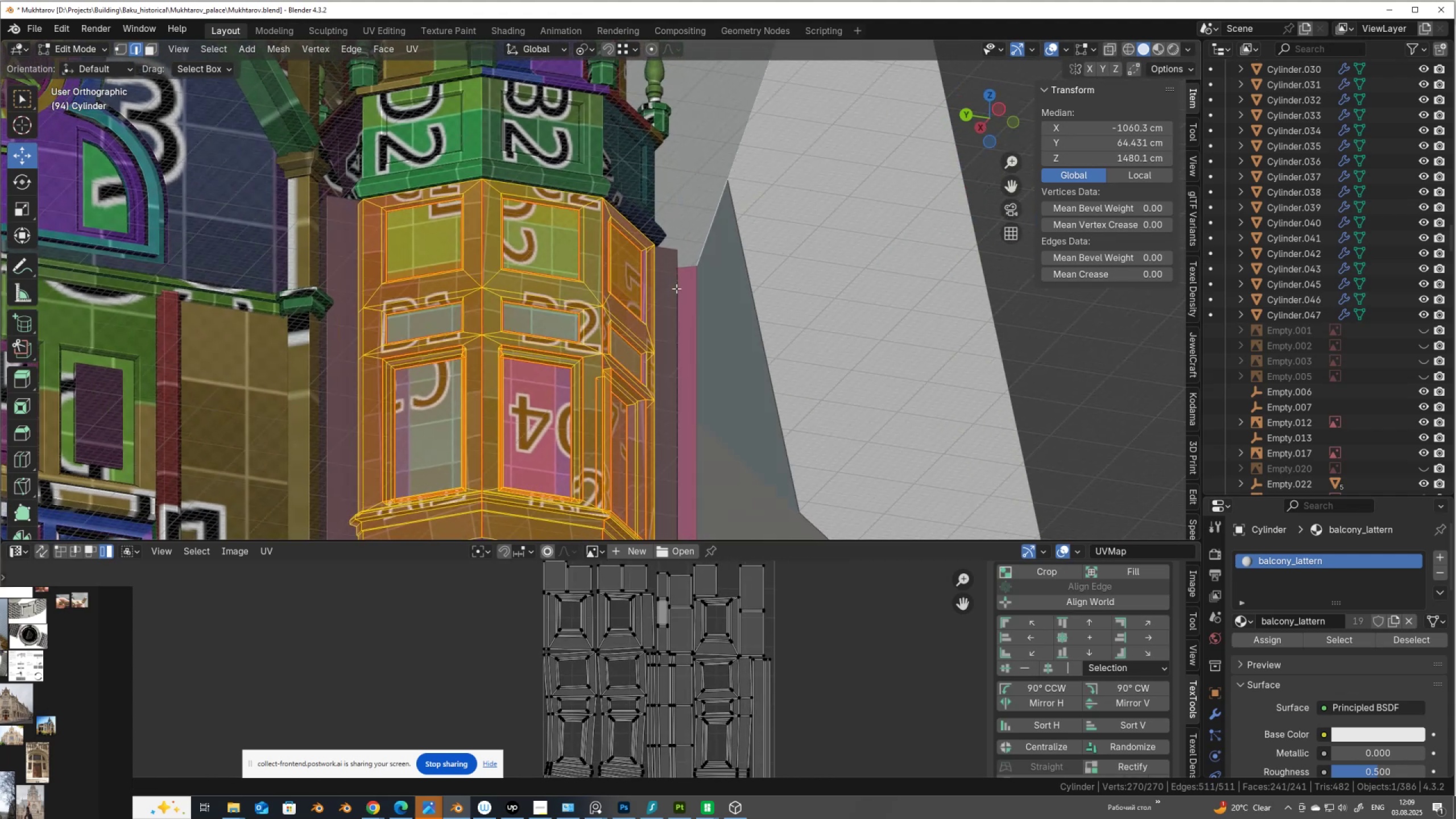 
scroll: coordinate [660, 344], scroll_direction: down, amount: 1.0
 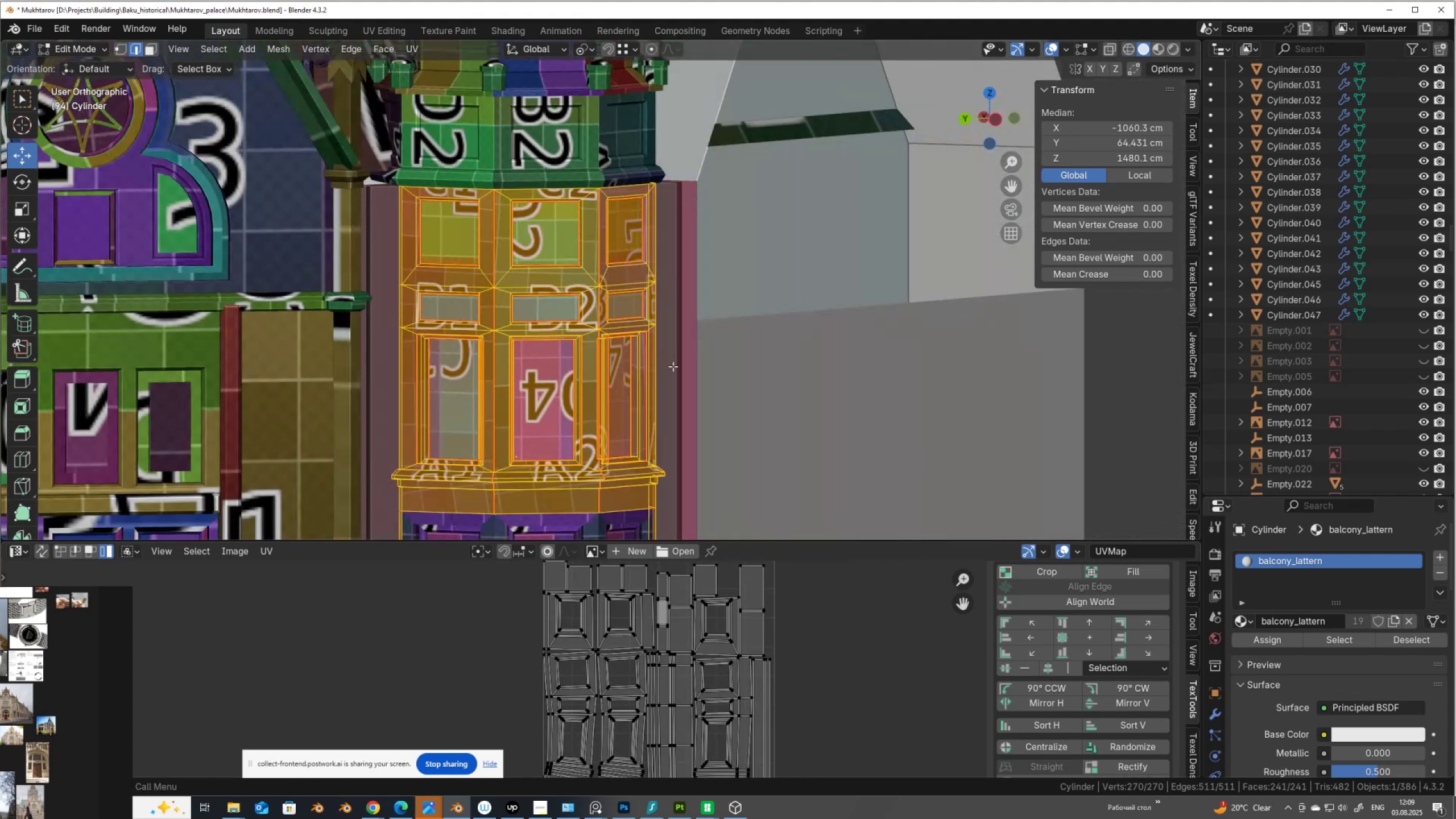 
hold_key(key=ShiftLeft, duration=0.67)
 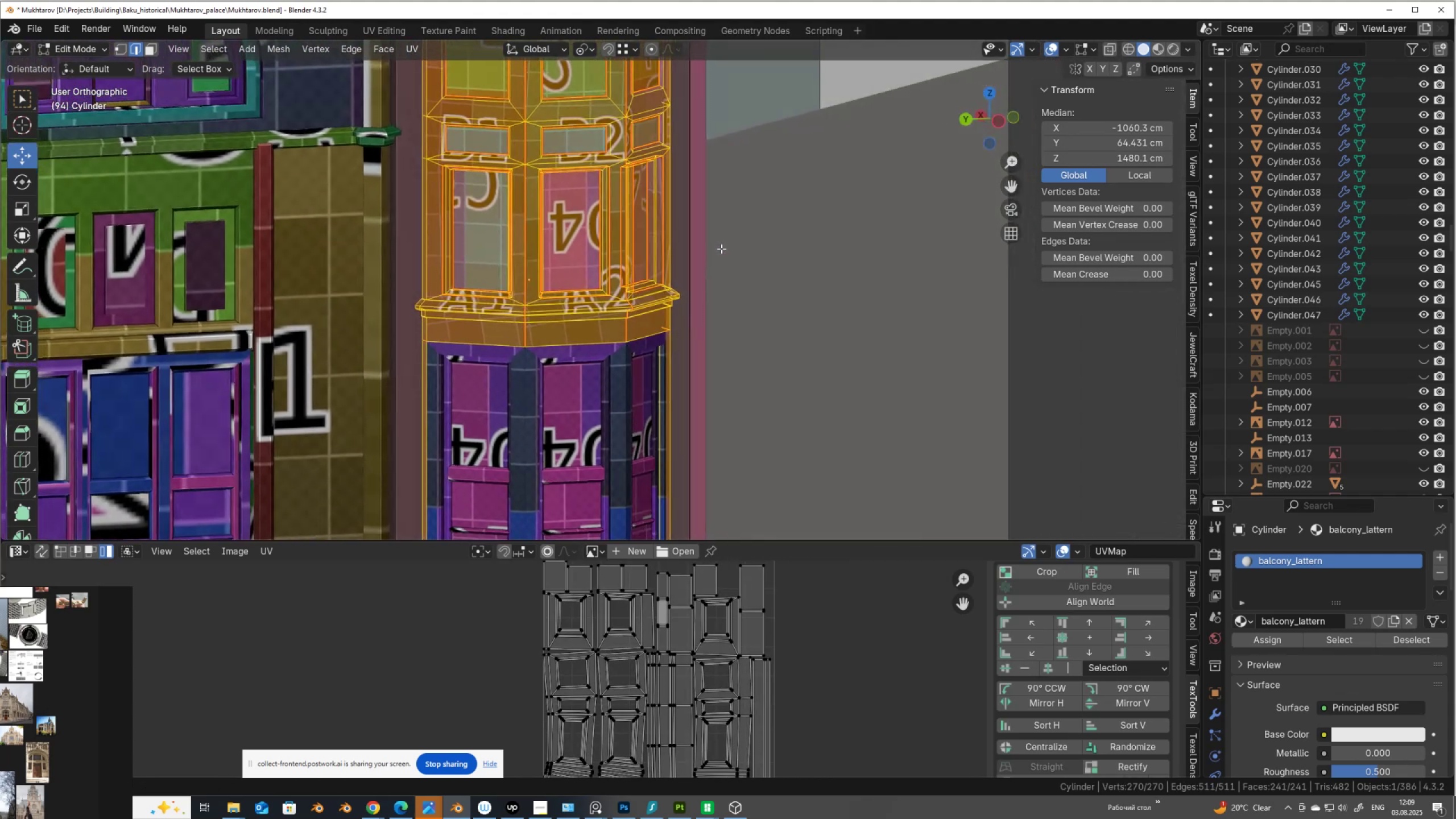 
hold_key(key=ShiftLeft, duration=0.42)
 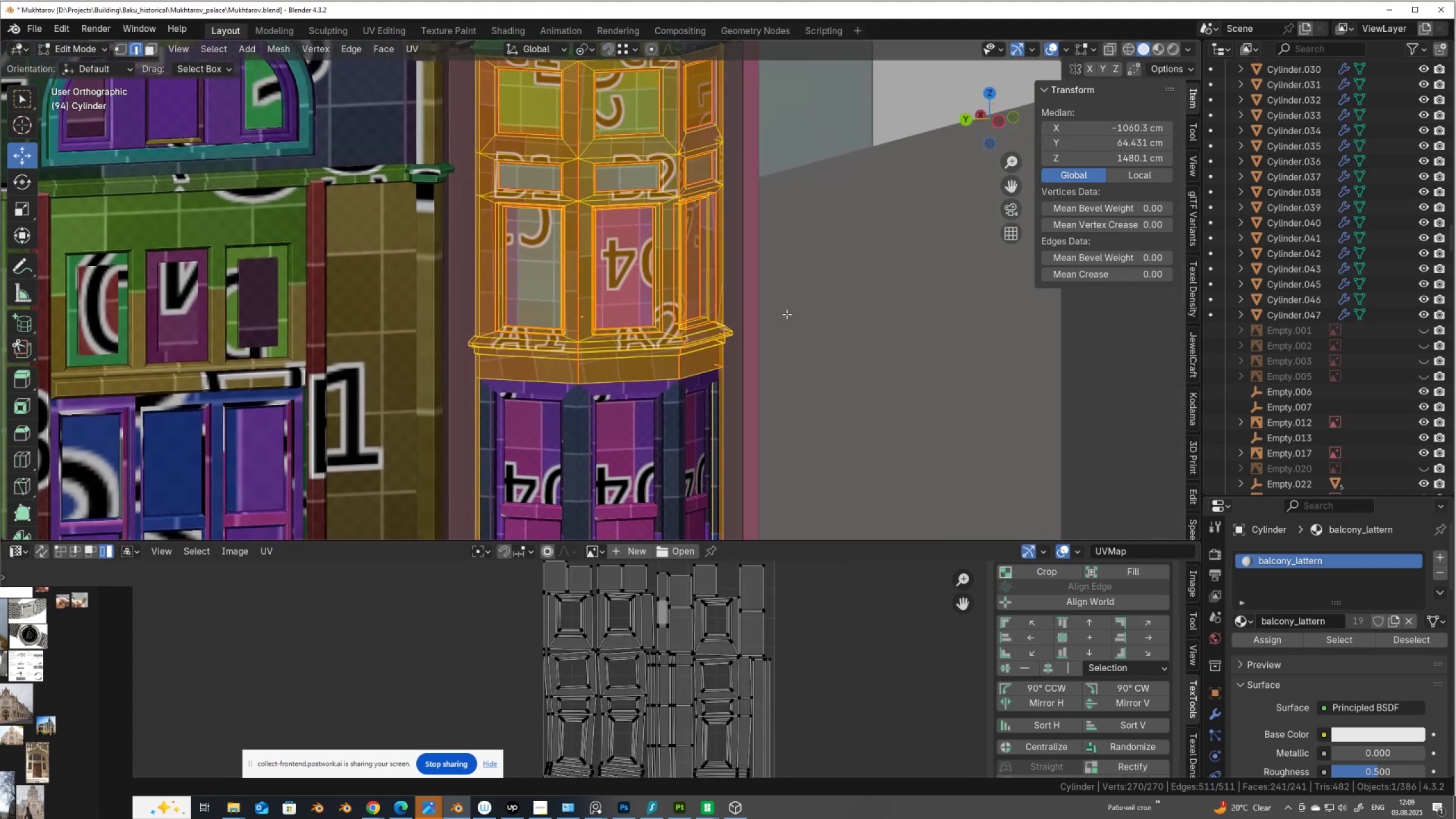 
scroll: coordinate [778, 316], scroll_direction: up, amount: 7.0
 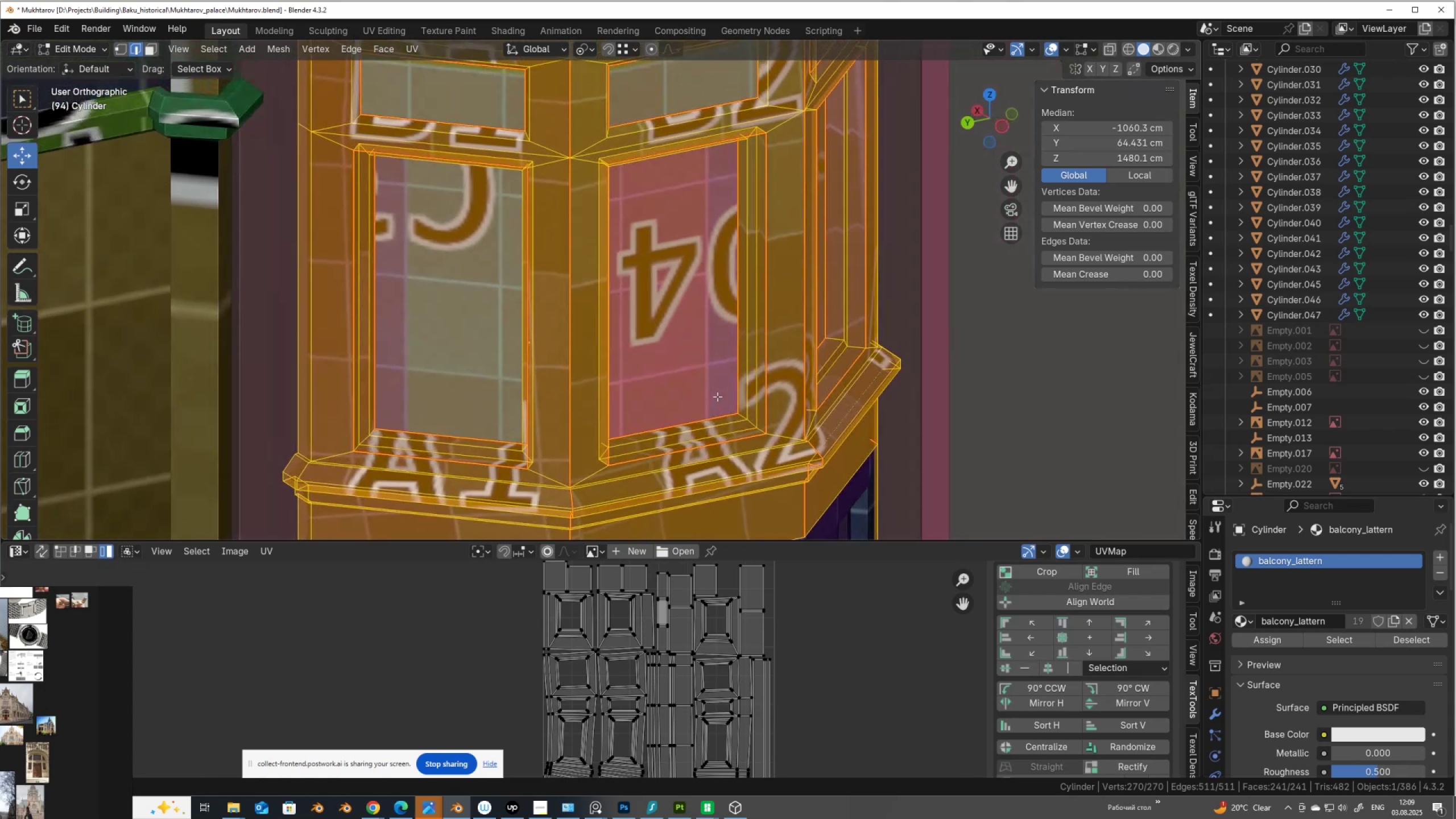 
wait(5.91)
 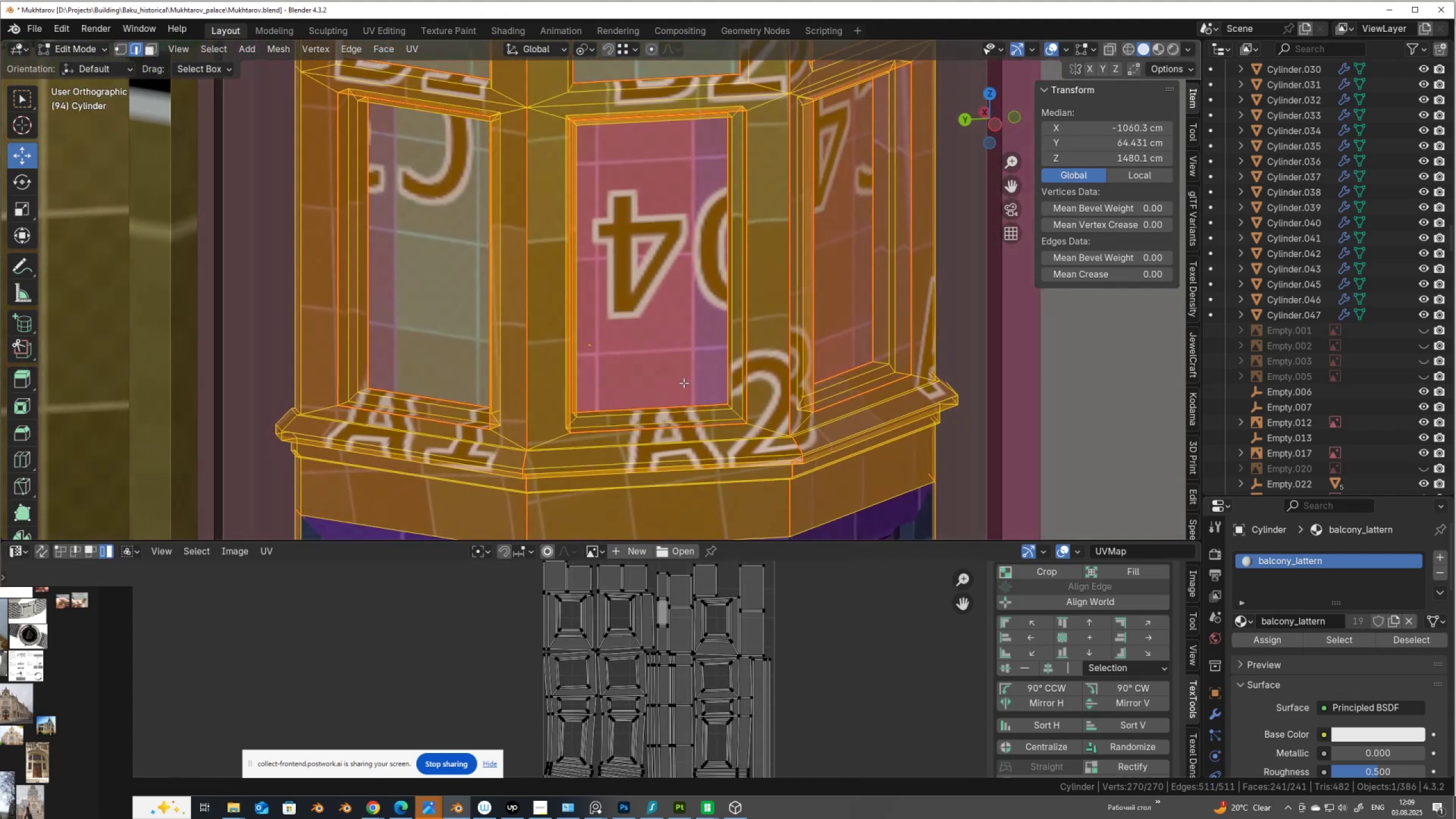 
key(2)
 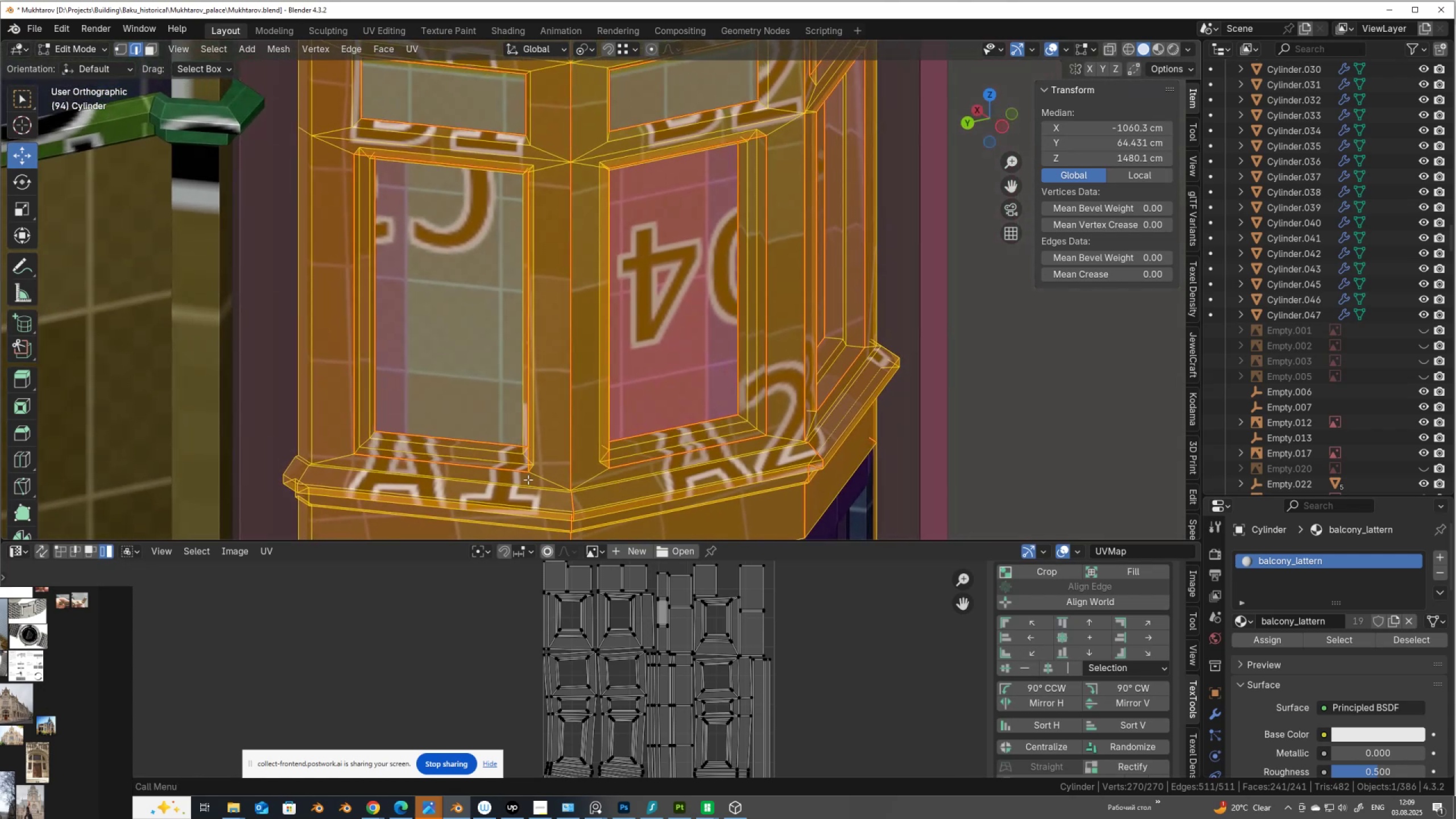 
hold_key(key=AltLeft, duration=0.77)
left_click([580, 489])
 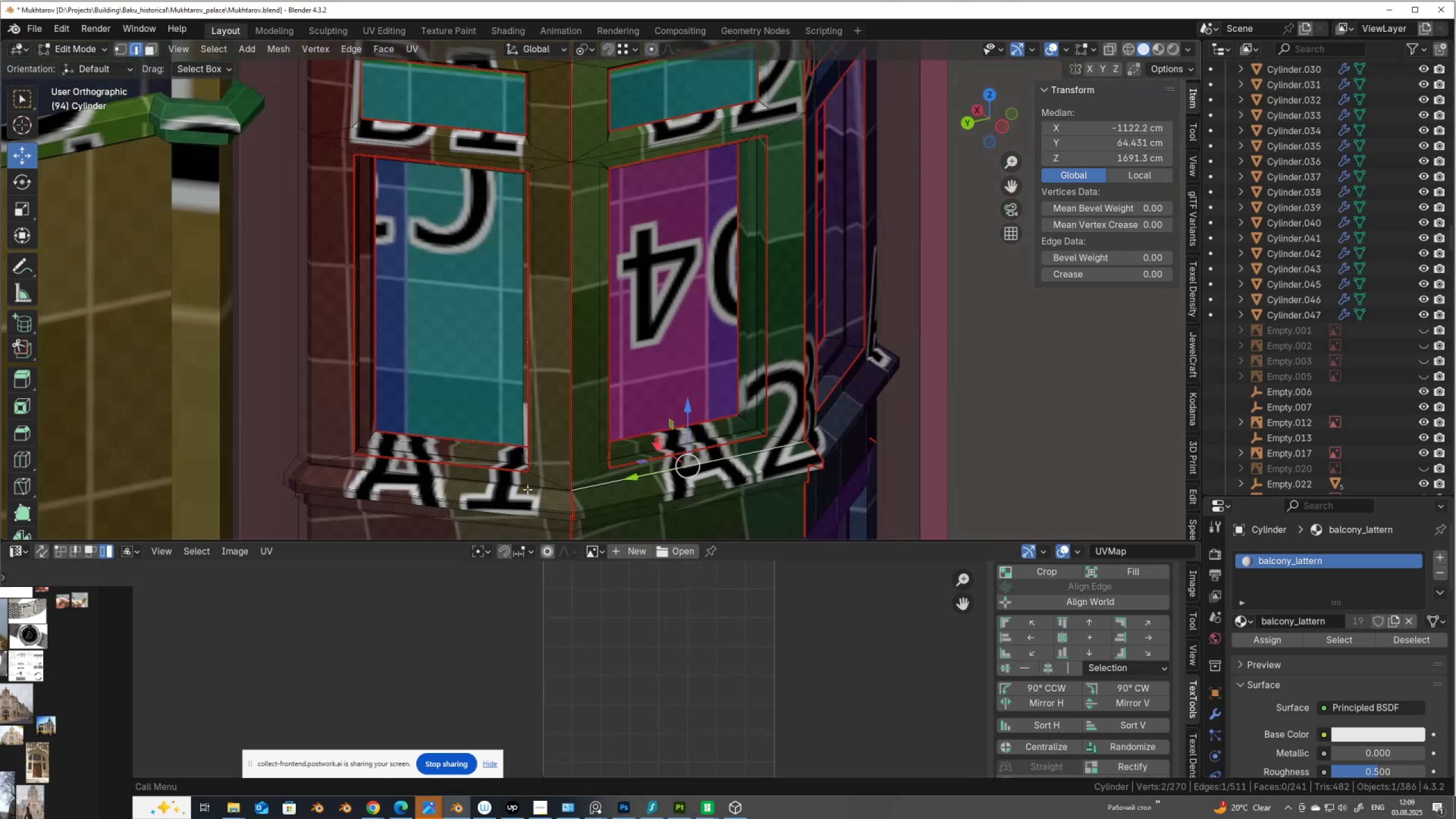 
hold_key(key=ShiftLeft, duration=0.69)
left_click([511, 483])
 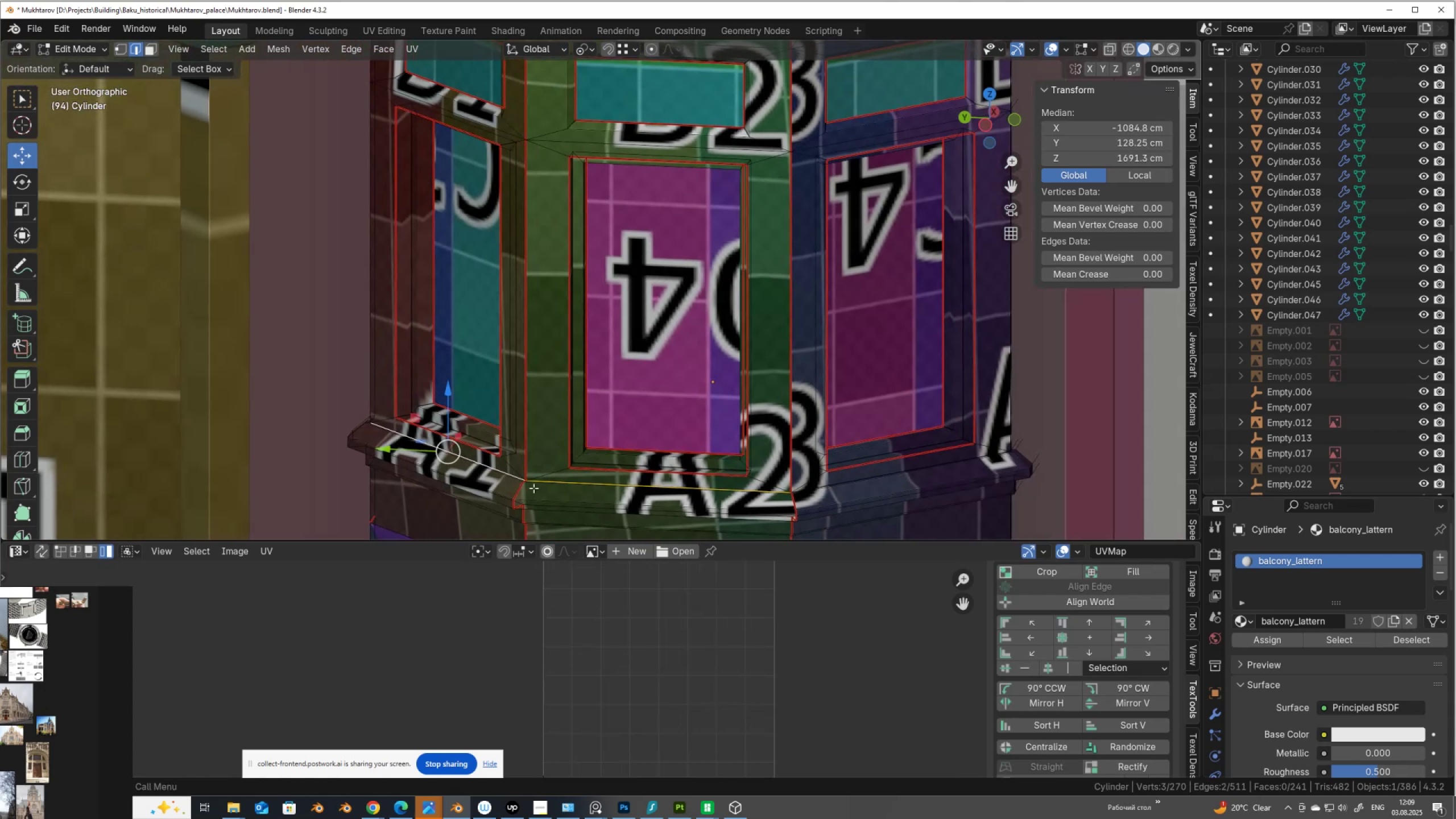 
hold_key(key=ShiftLeft, duration=0.8)
 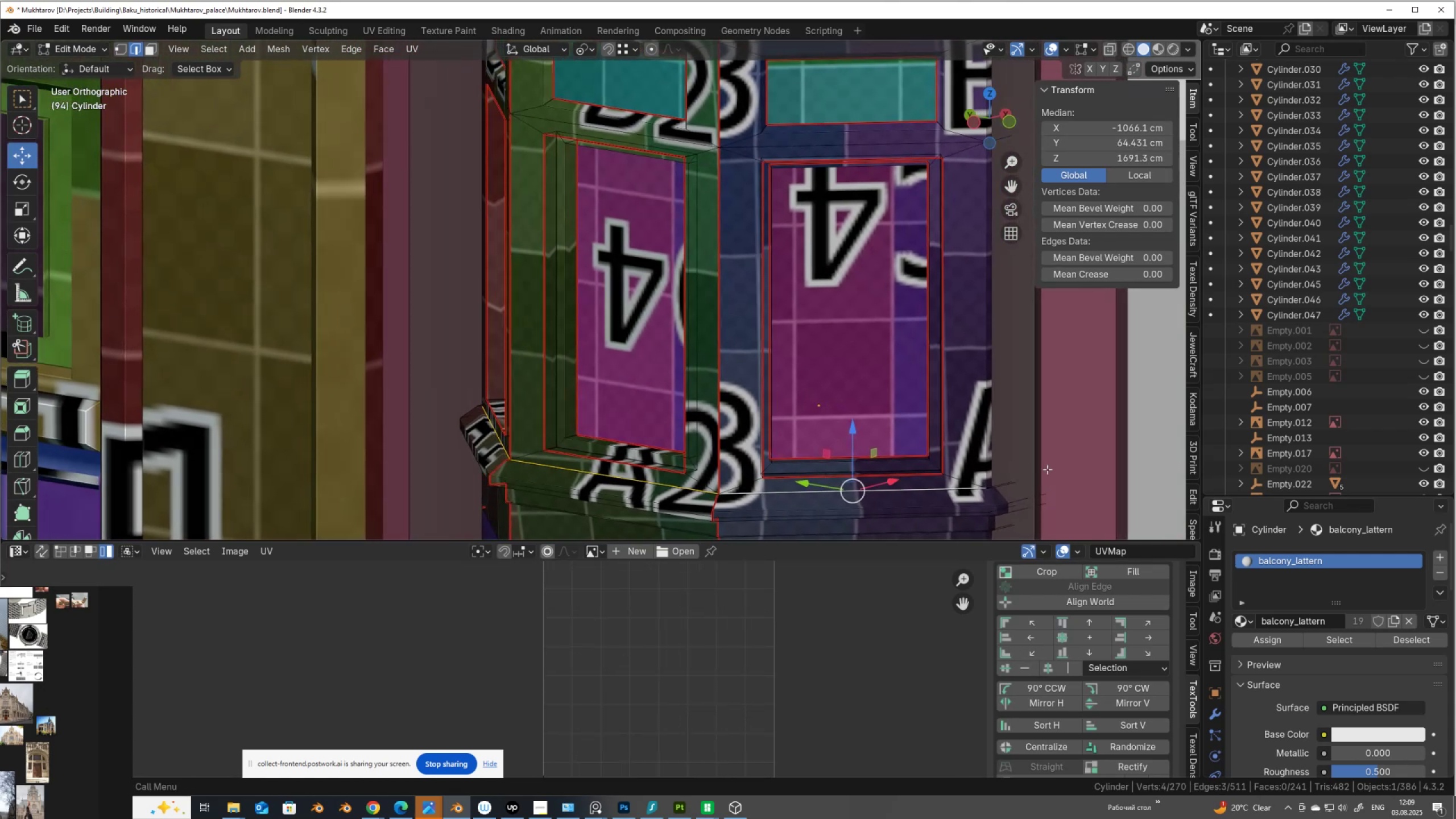 
hold_key(key=ShiftLeft, duration=0.47)
left_click([998, 479])
 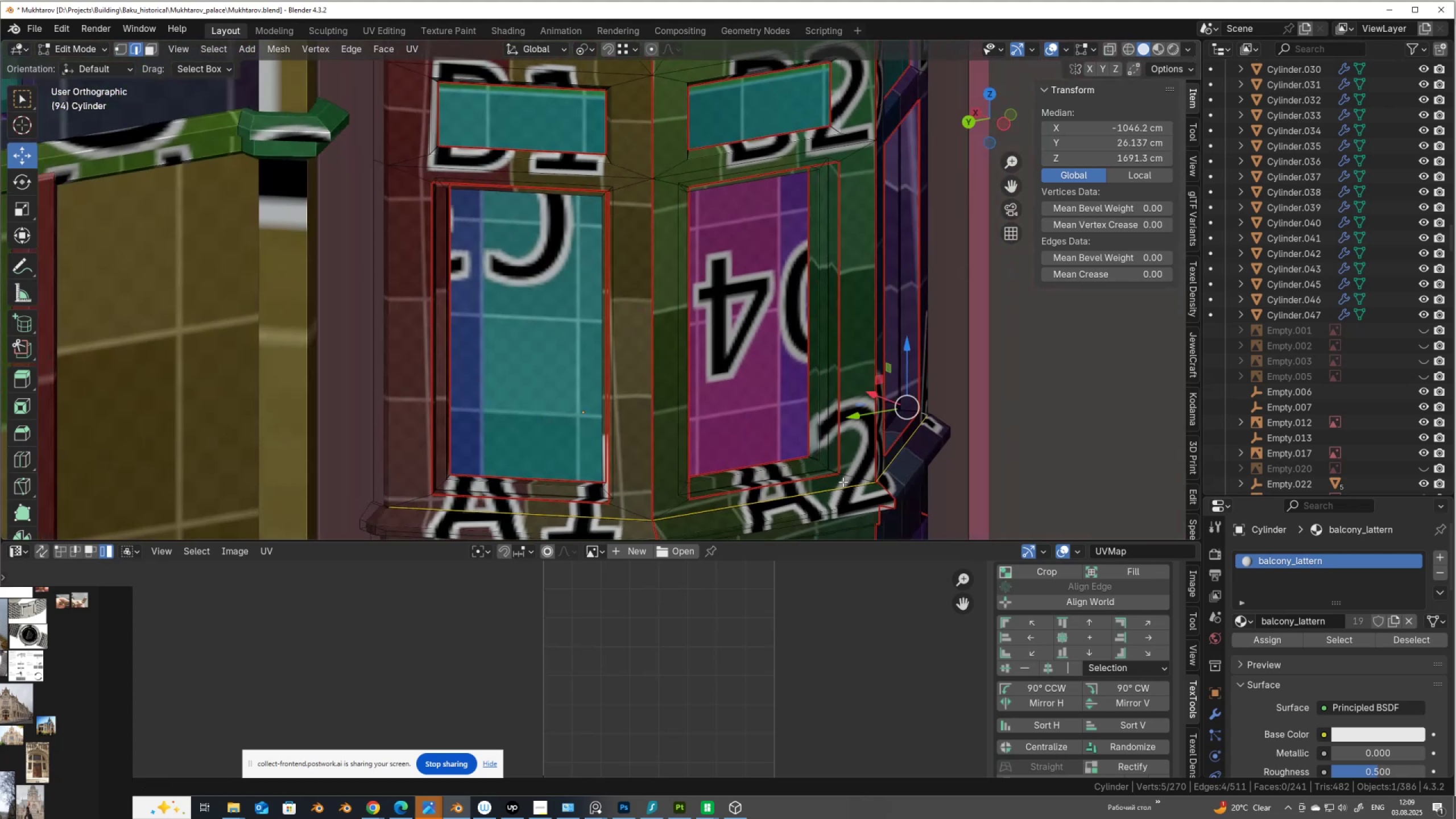 
hold_key(key=ShiftLeft, duration=1.16)
left_click([377, 494])
 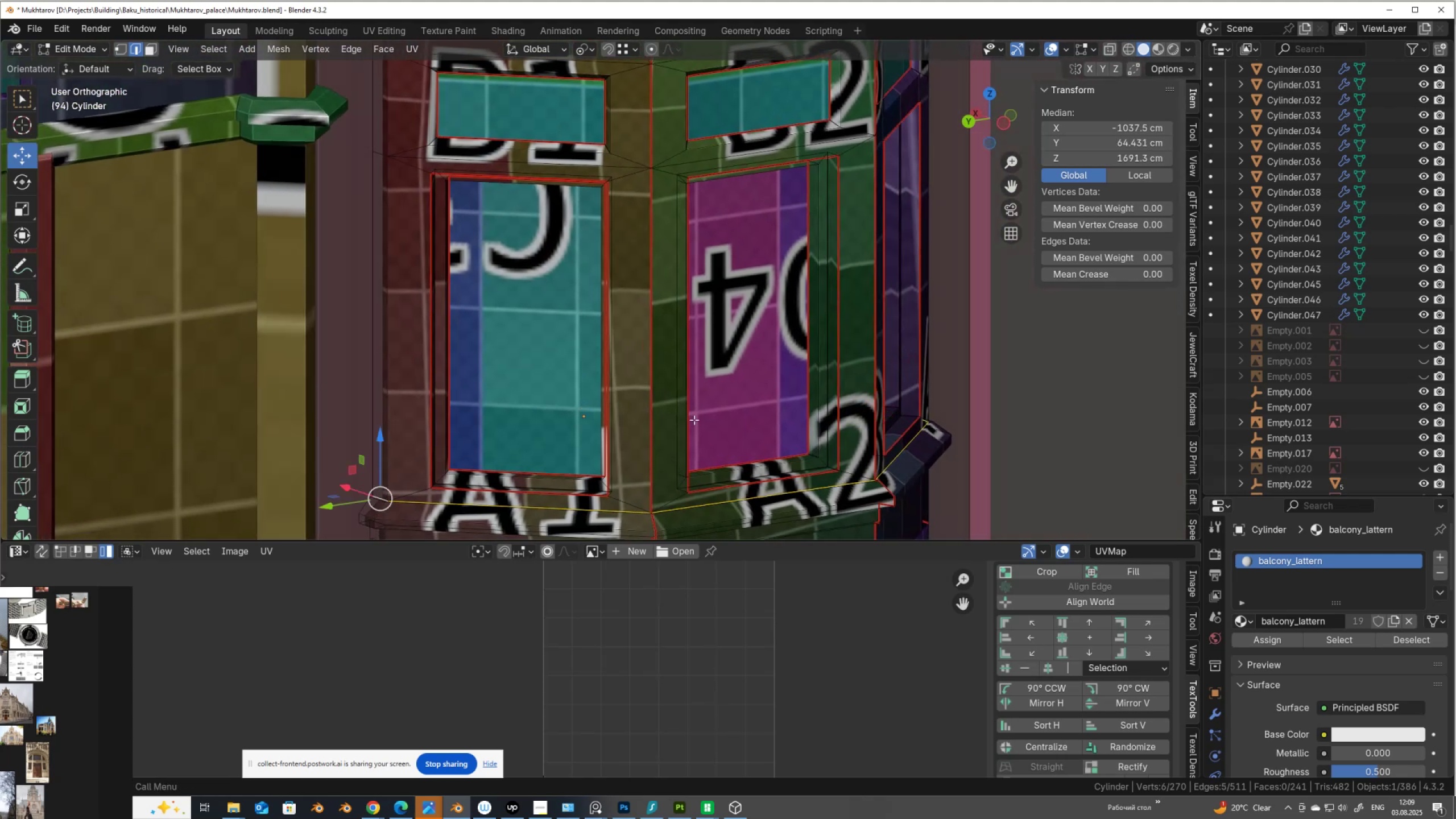 
right_click([694, 419])
 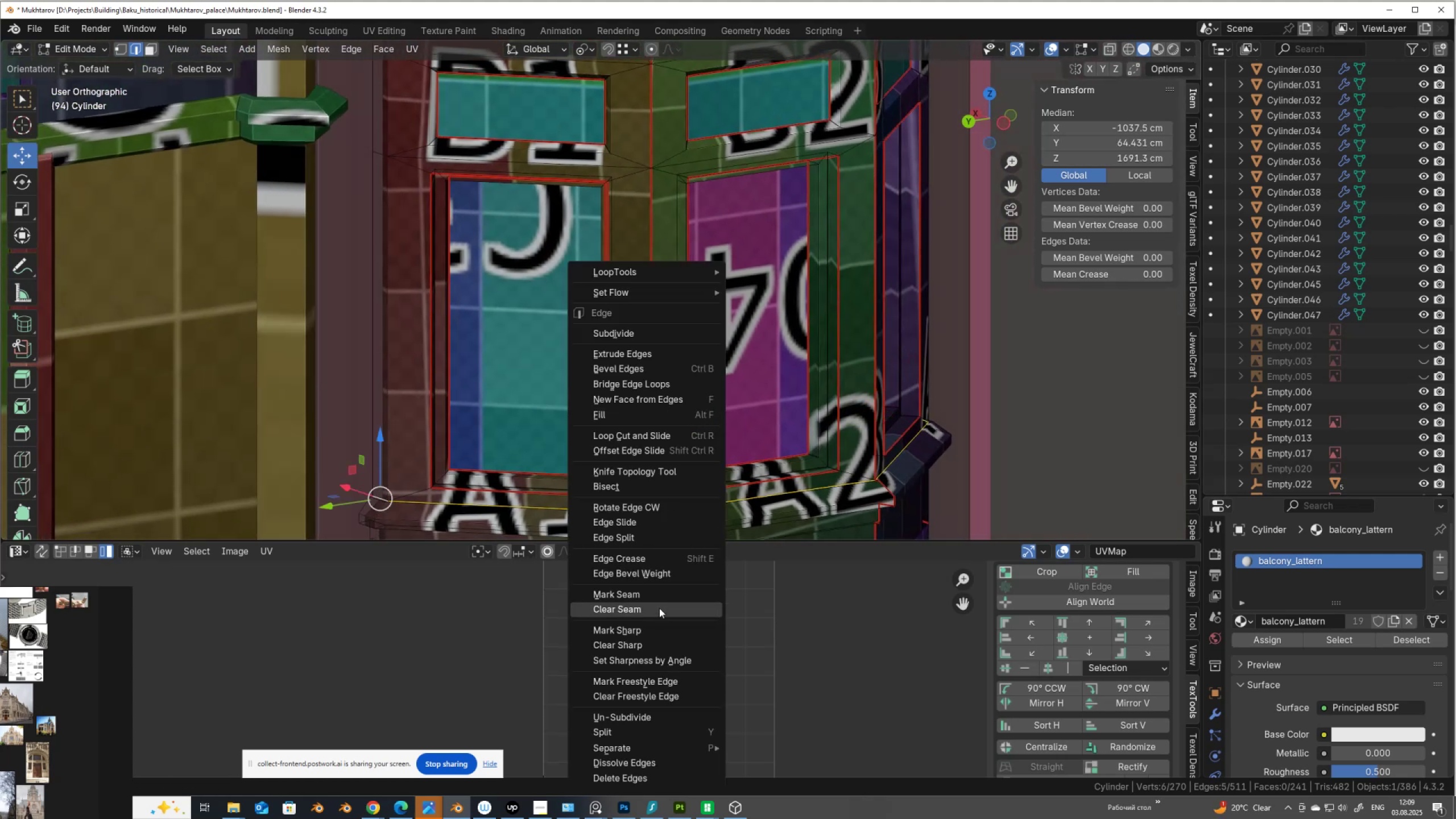 
left_click([663, 593])
 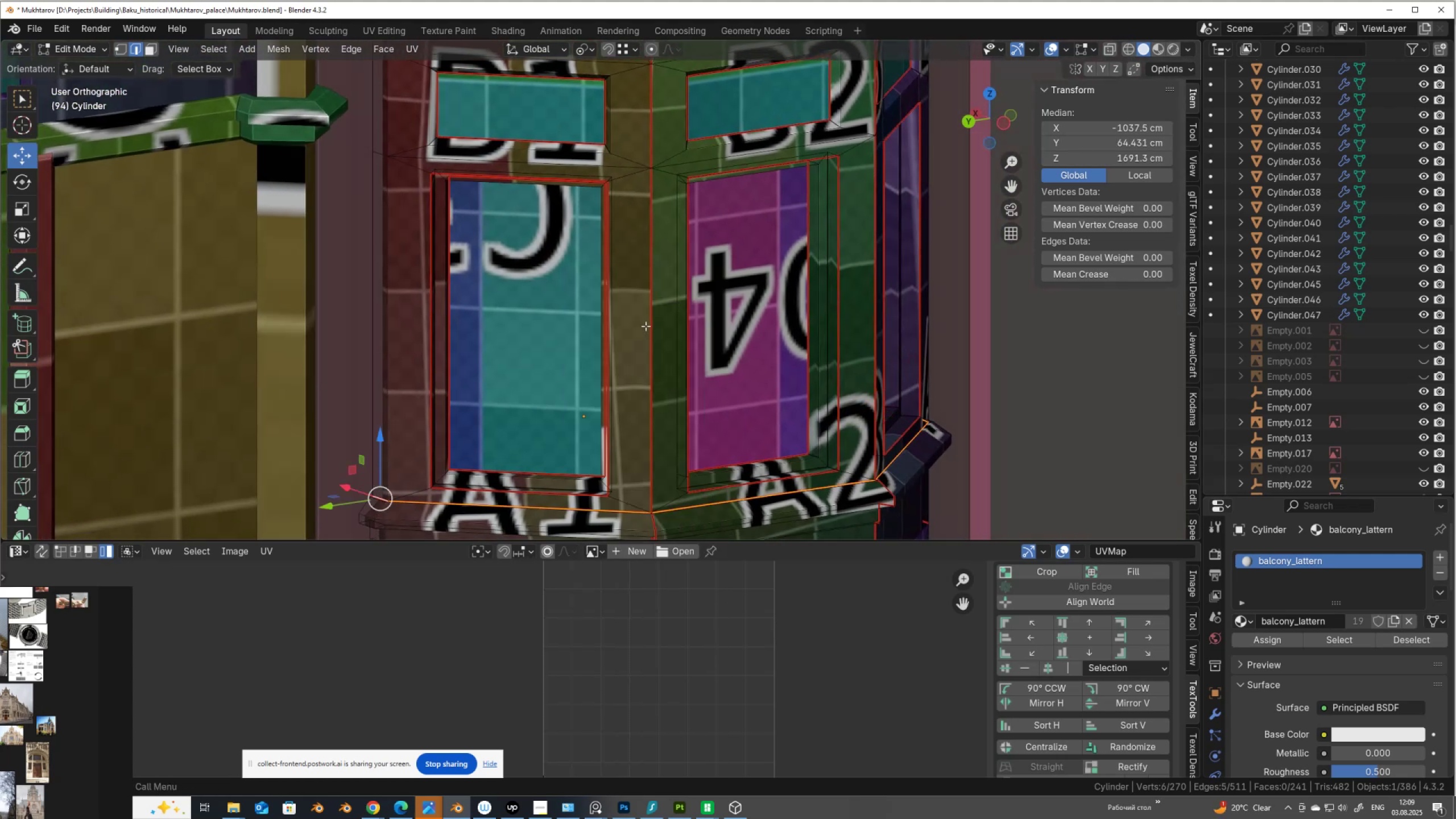 
scroll: coordinate [647, 325], scroll_direction: down, amount: 4.0
 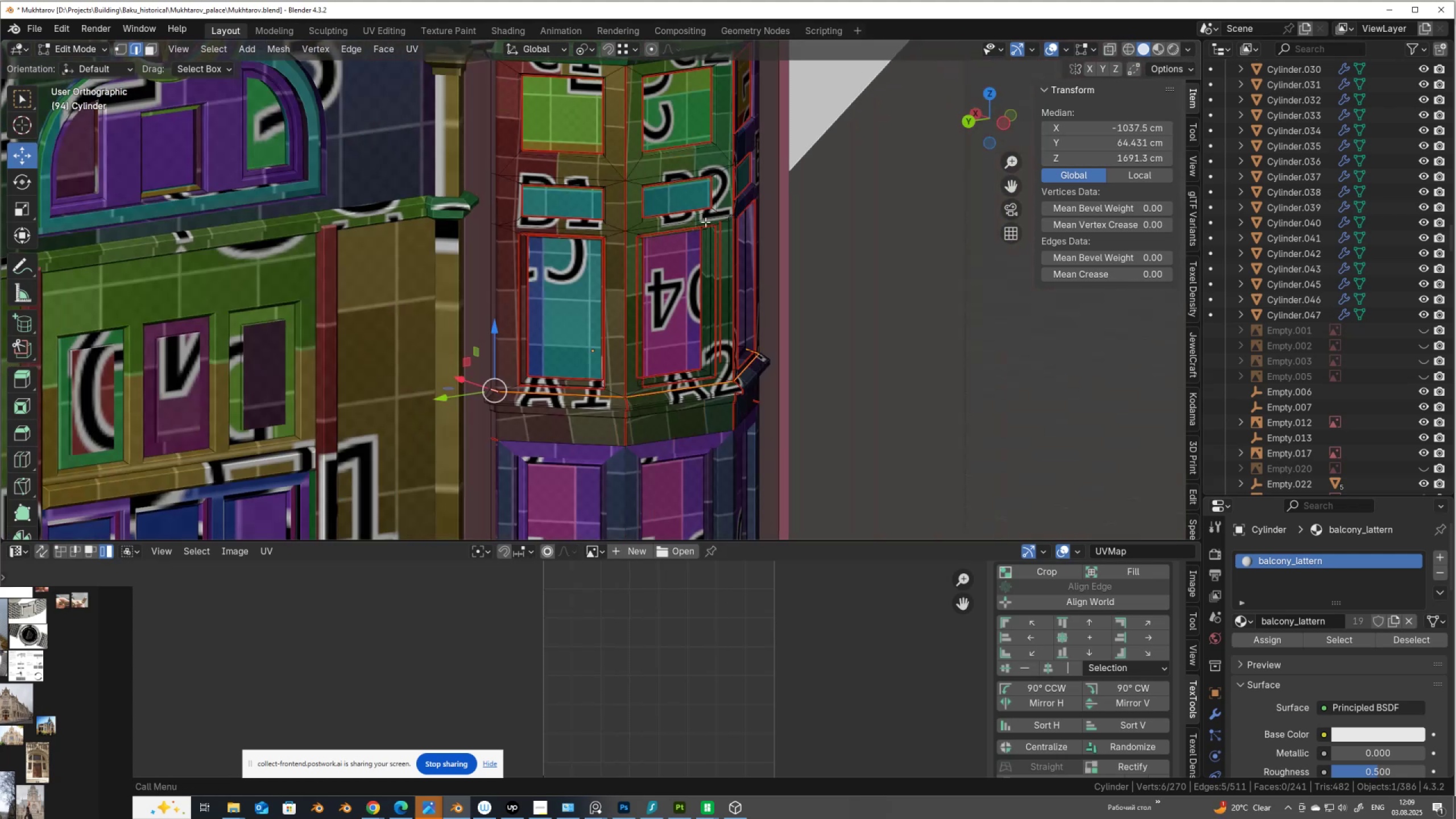 
hold_key(key=ShiftLeft, duration=0.65)
 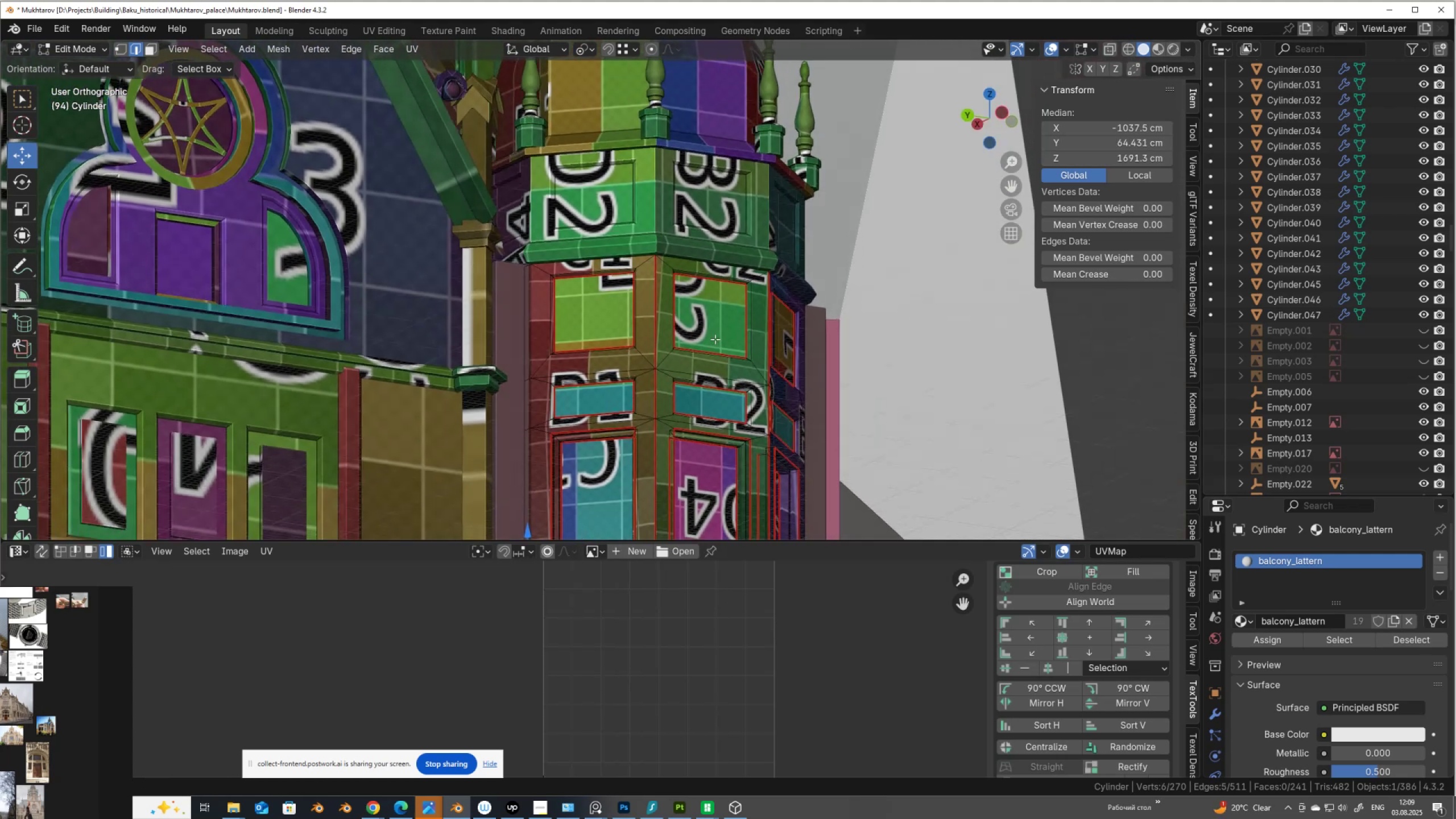 
scroll: coordinate [639, 259], scroll_direction: up, amount: 7.0
 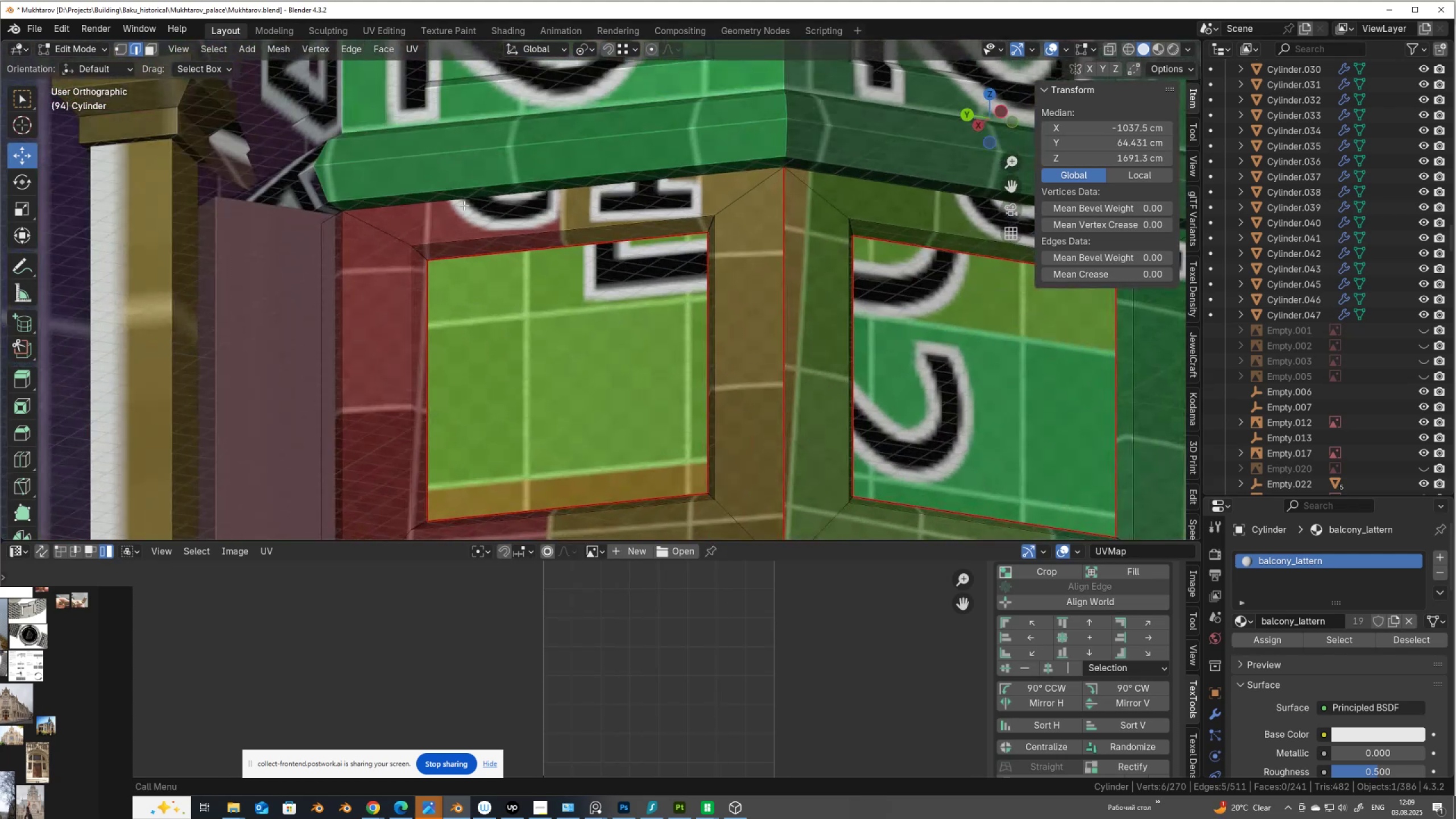 
key(Alt+AltLeft)
 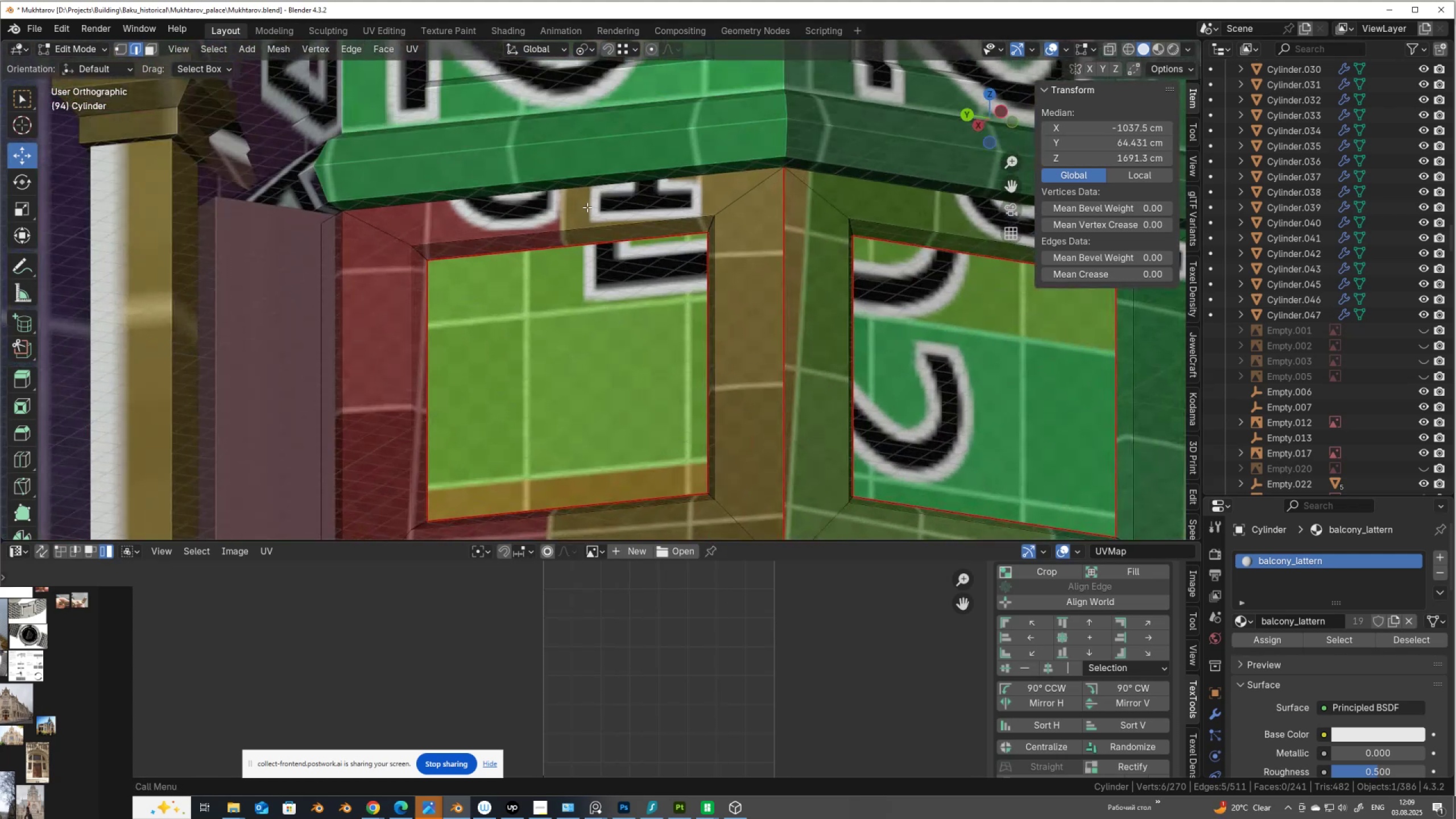 
scroll: coordinate [584, 192], scroll_direction: down, amount: 7.0
 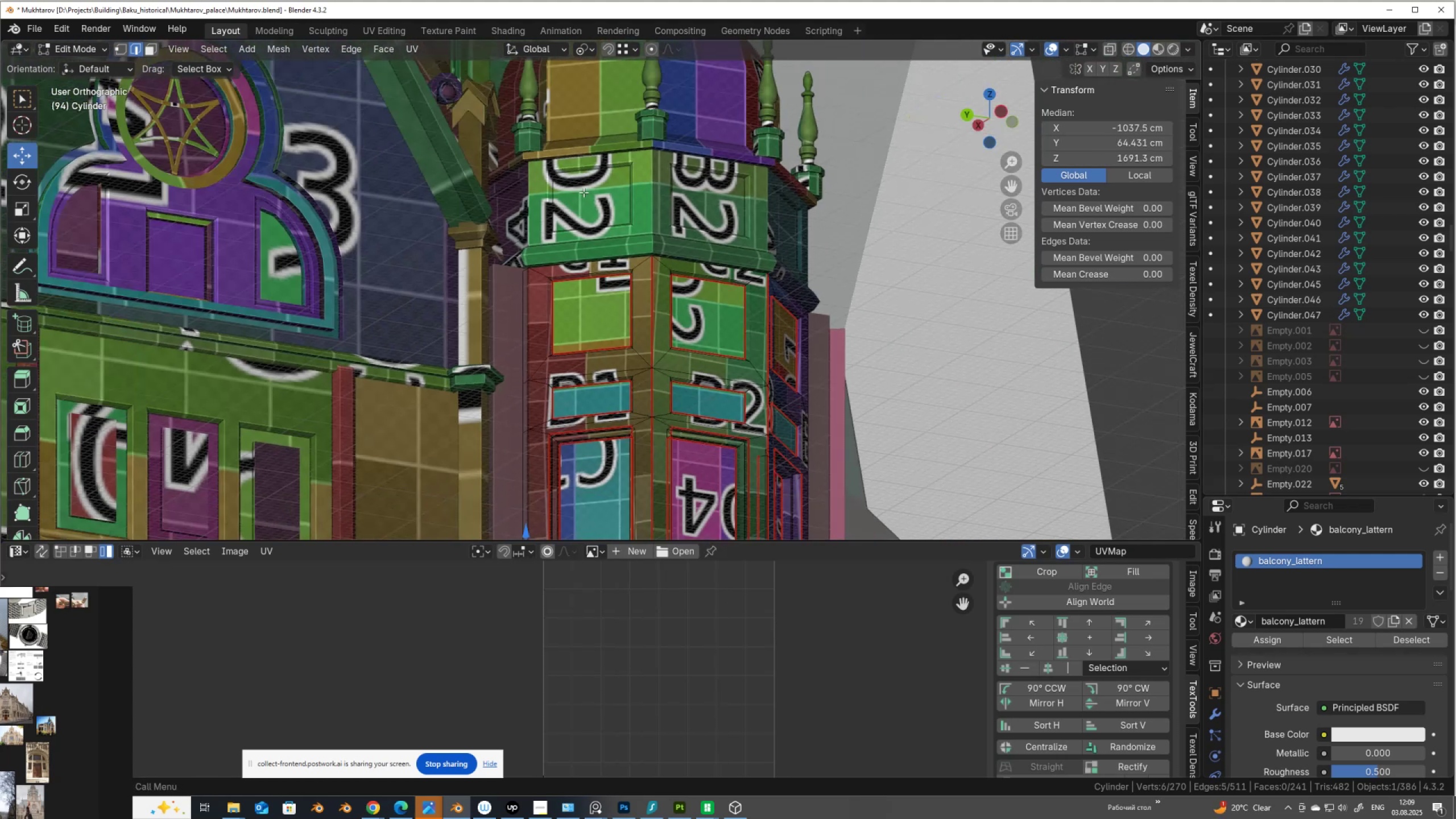 
hold_key(key=AltLeft, duration=0.54)
 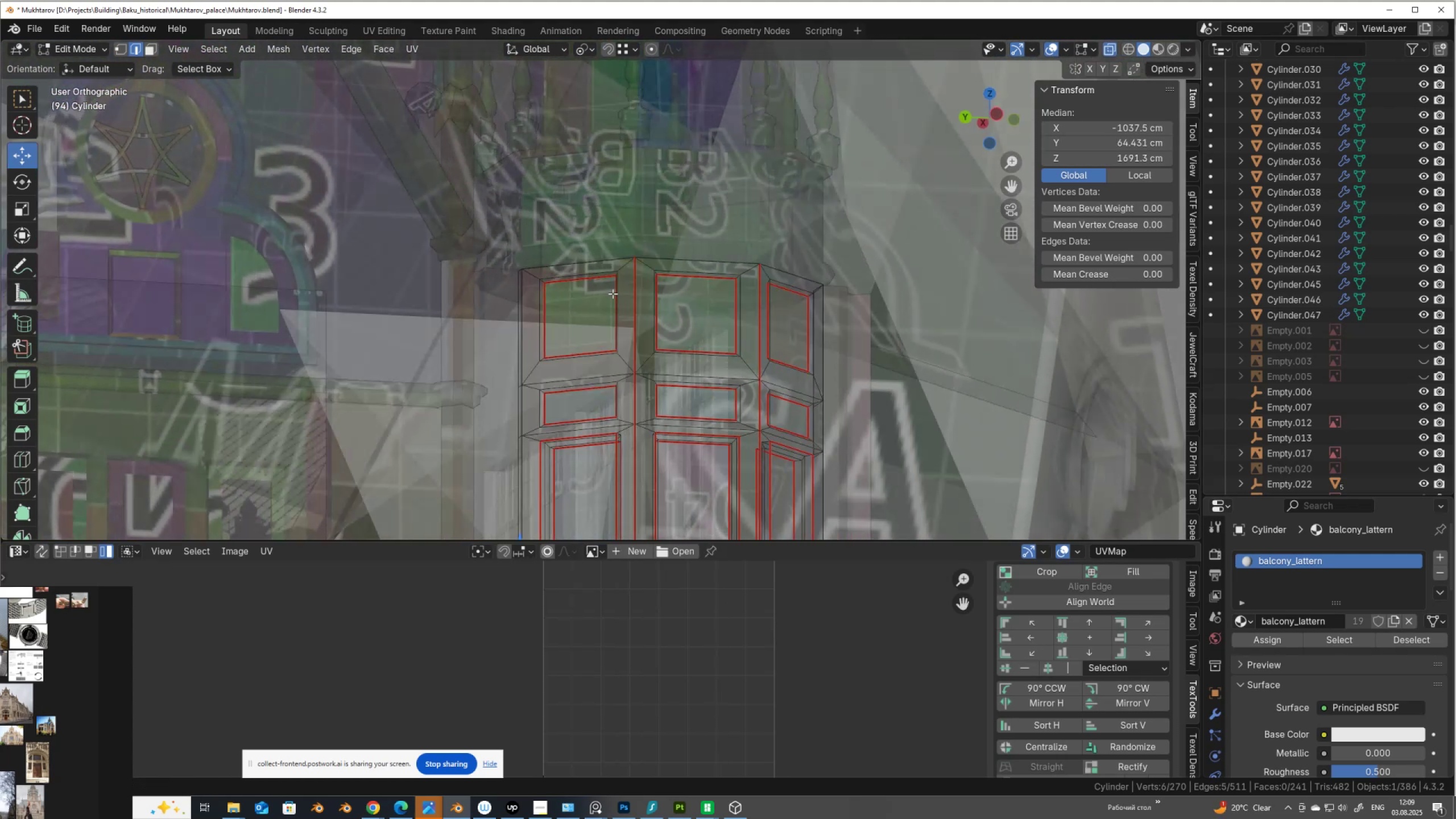 
key(Z)
 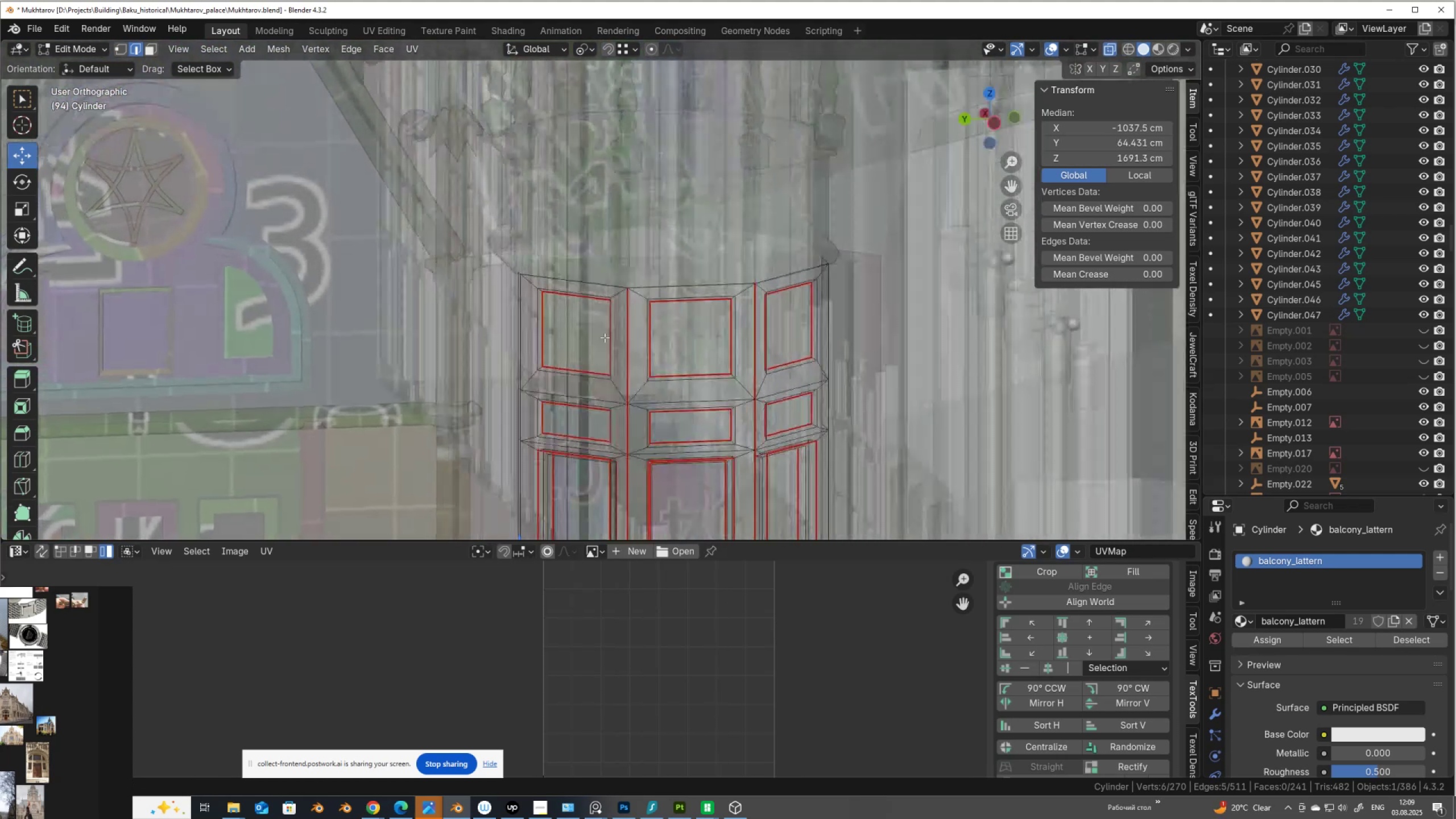 
hold_key(key=ShiftLeft, duration=0.45)
 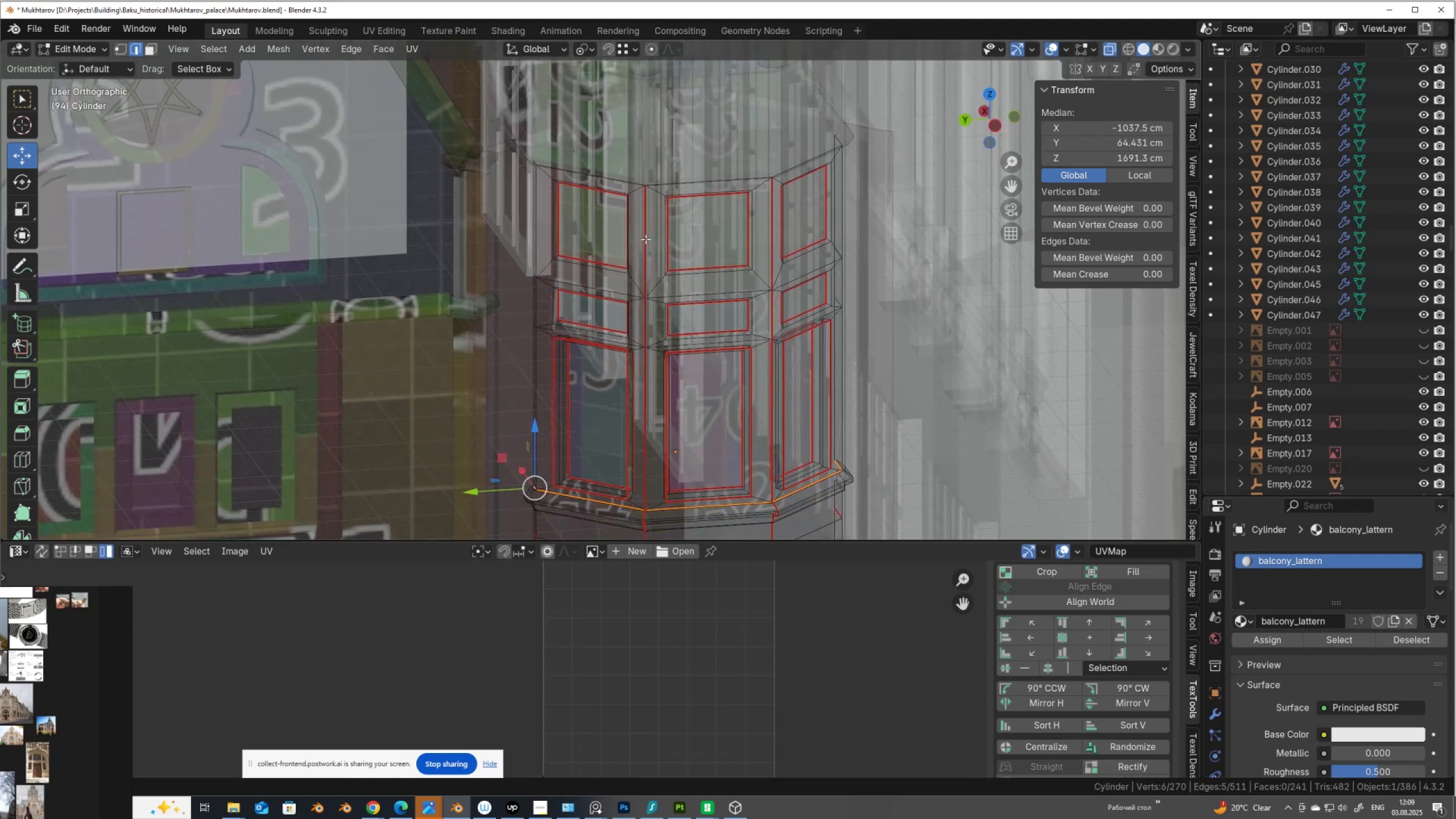 
scroll: coordinate [614, 271], scroll_direction: up, amount: 4.0
 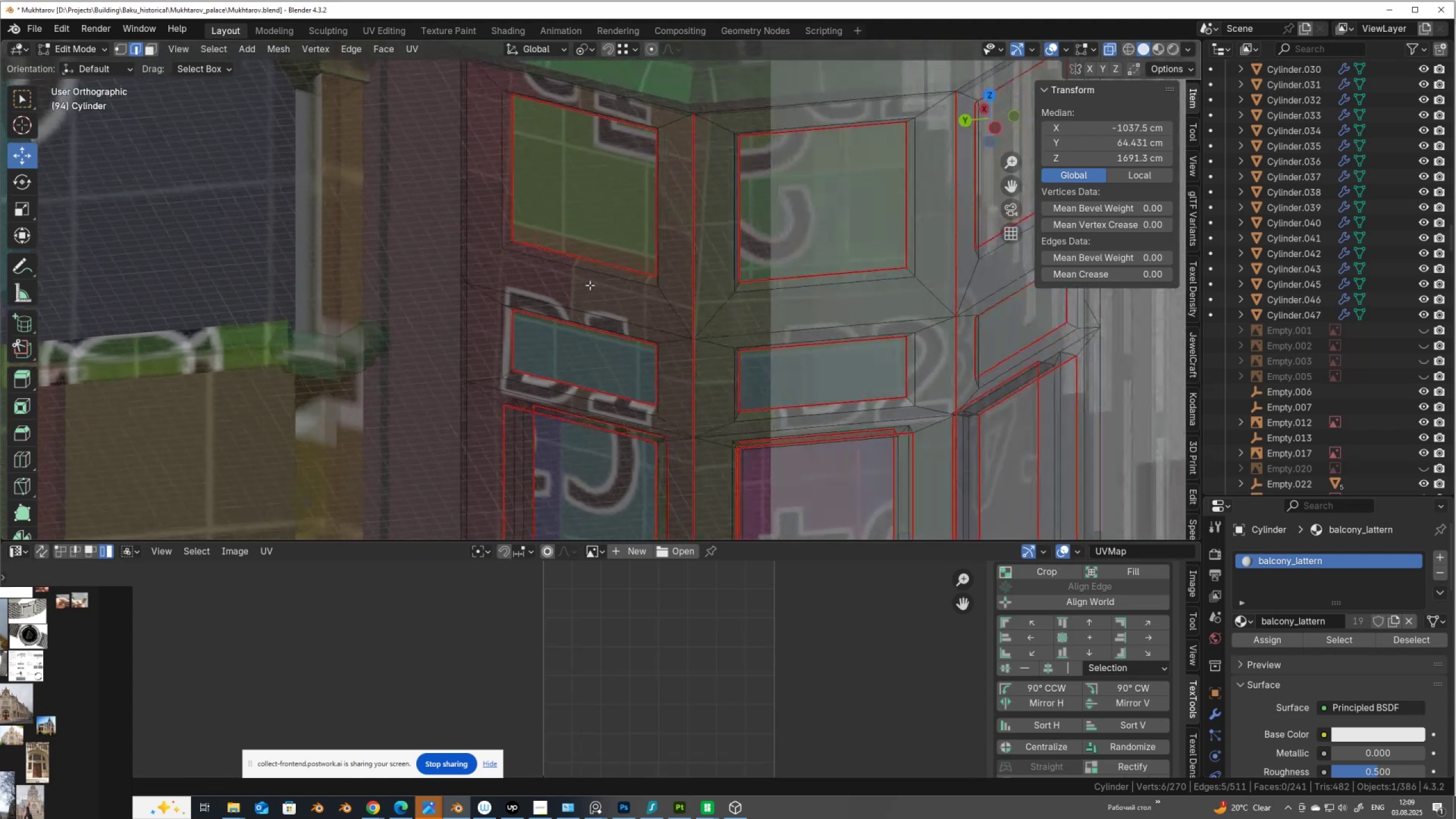 
hold_key(key=AltLeft, duration=0.34)
left_click([565, 267])
 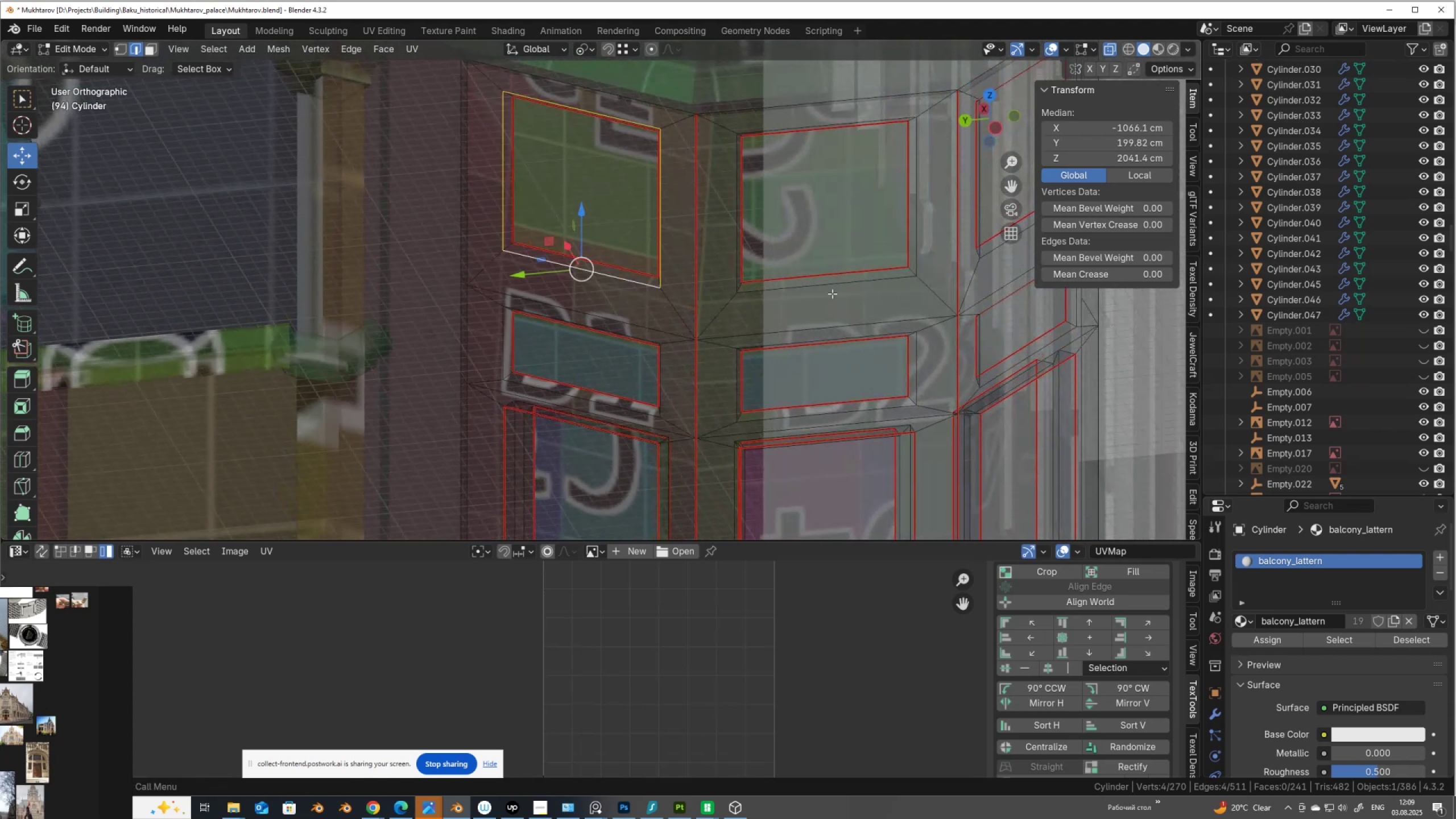 
hold_key(key=ShiftLeft, duration=0.44)
hold_key(key=AltLeft, duration=0.38)
left_click([817, 285])
 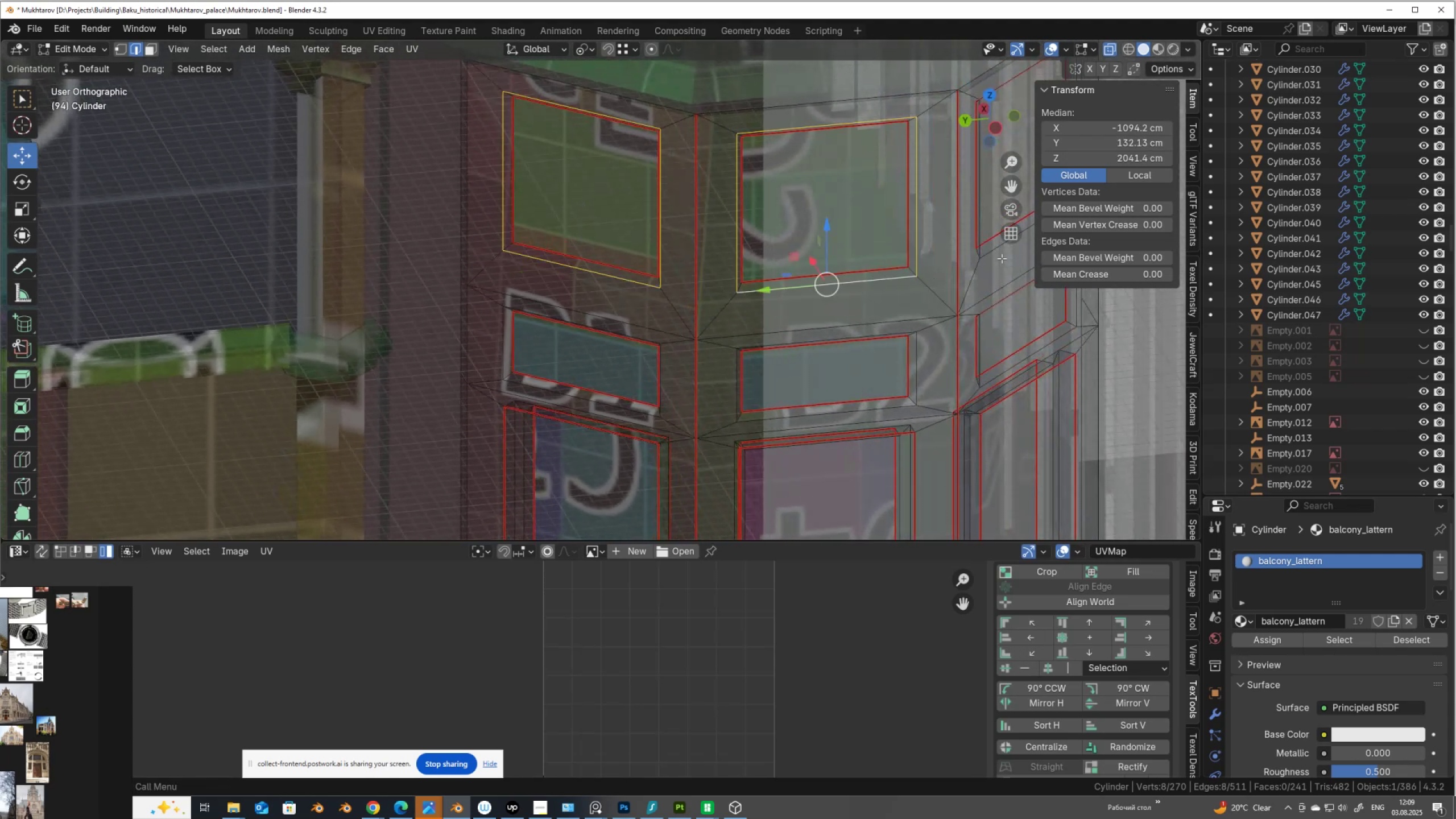 
hold_key(key=ShiftLeft, duration=0.42)
hold_key(key=AltLeft, duration=0.39)
left_click([996, 251])
 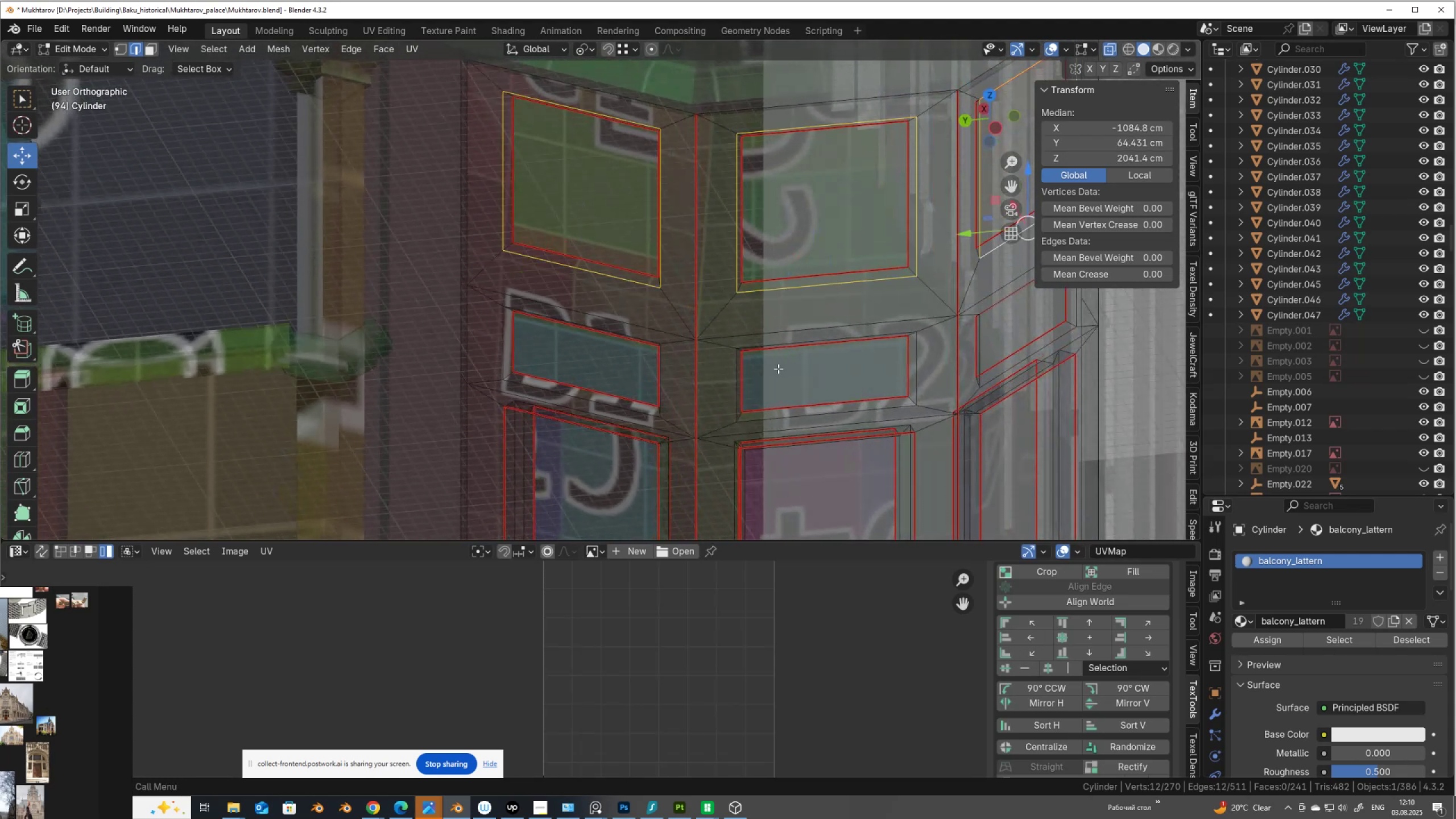 
hold_key(key=ShiftLeft, duration=0.66)
 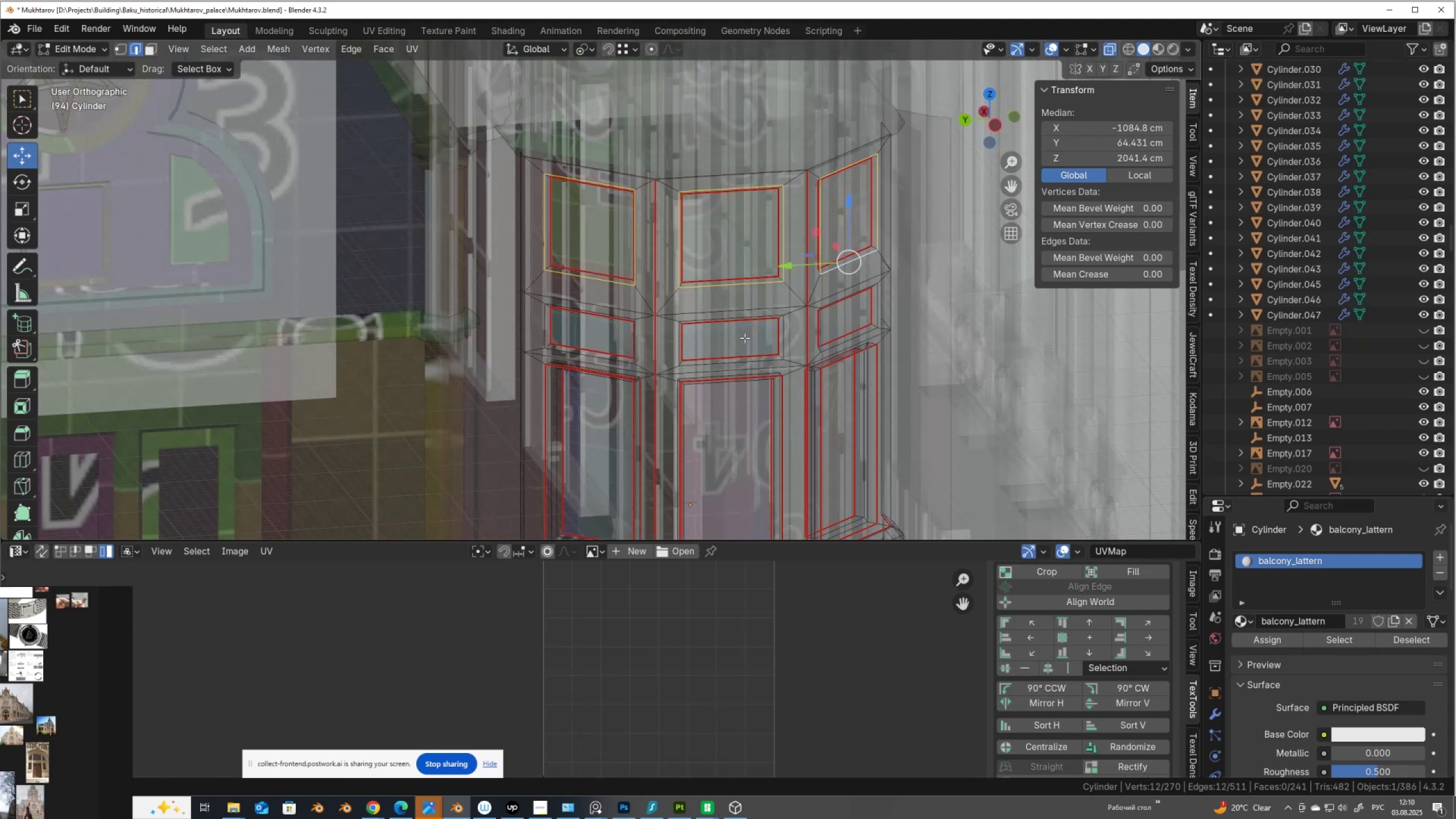 
hold_key(key=AltLeft, duration=0.57)
 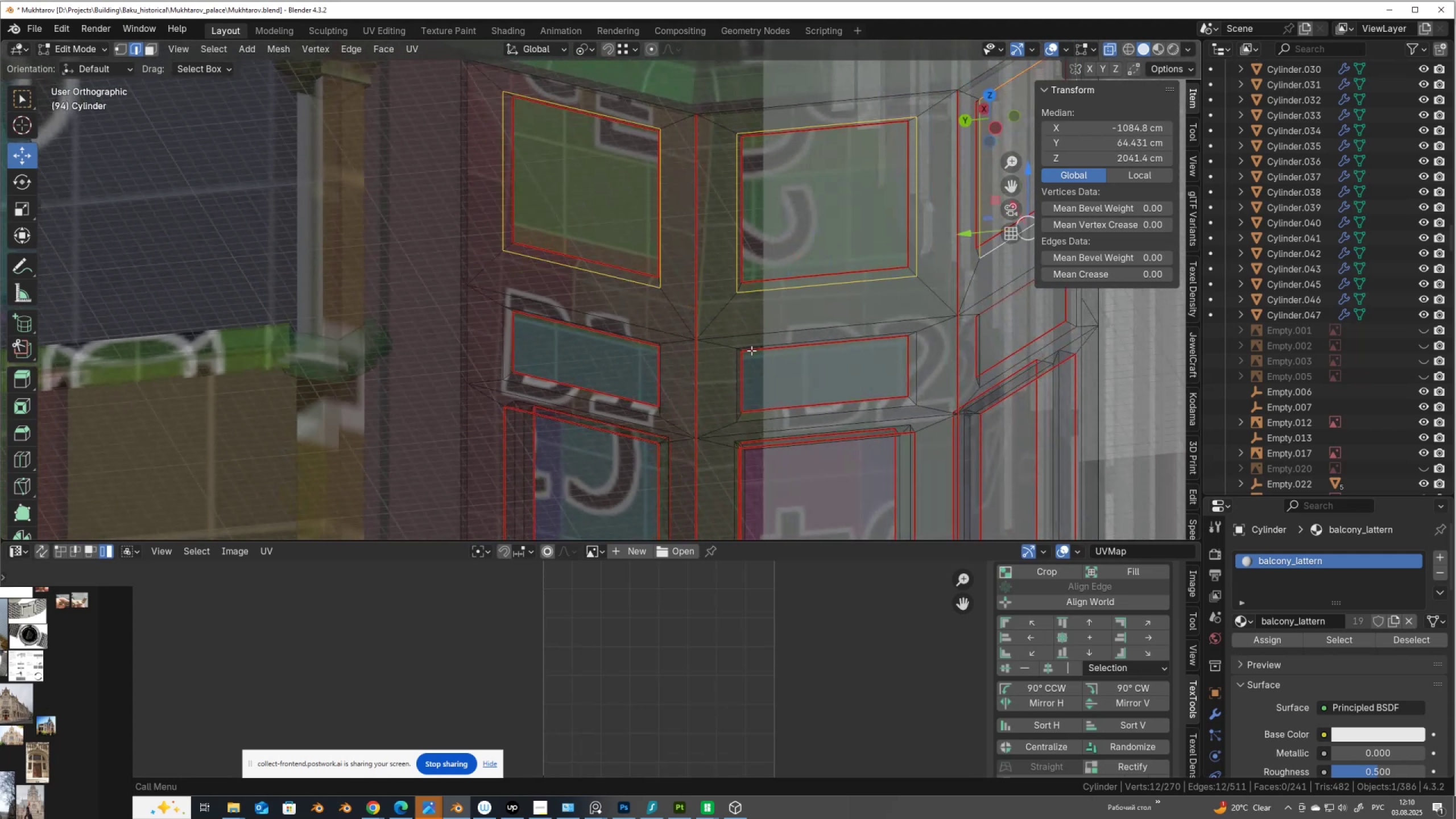 
scroll: coordinate [750, 352], scroll_direction: down, amount: 3.0
 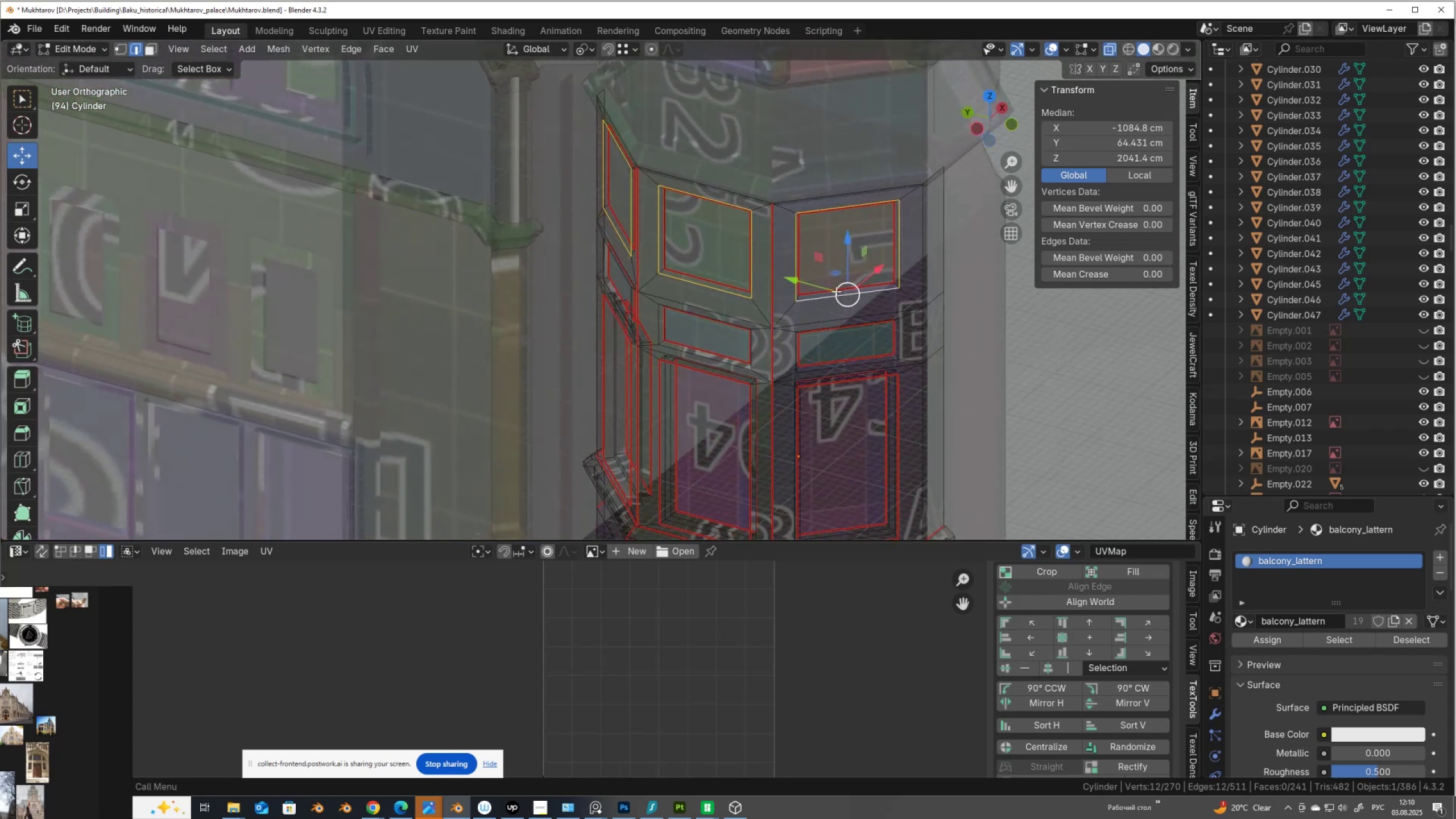 
wait(5.43)
 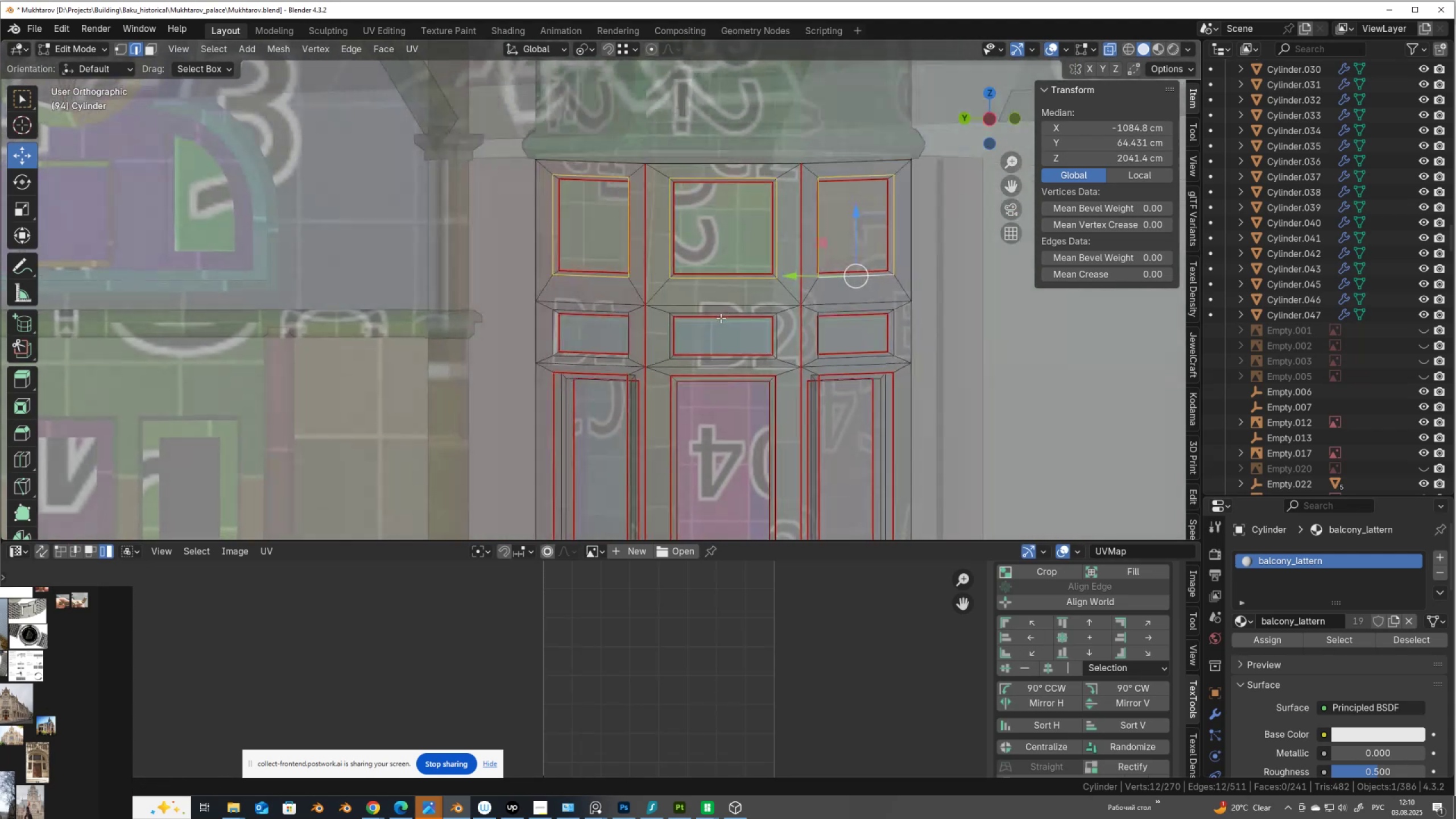 
hold_key(key=ShiftLeft, duration=3.07)
hold_key(key=AltLeft, duration=1.52)
left_click([818, 300])
 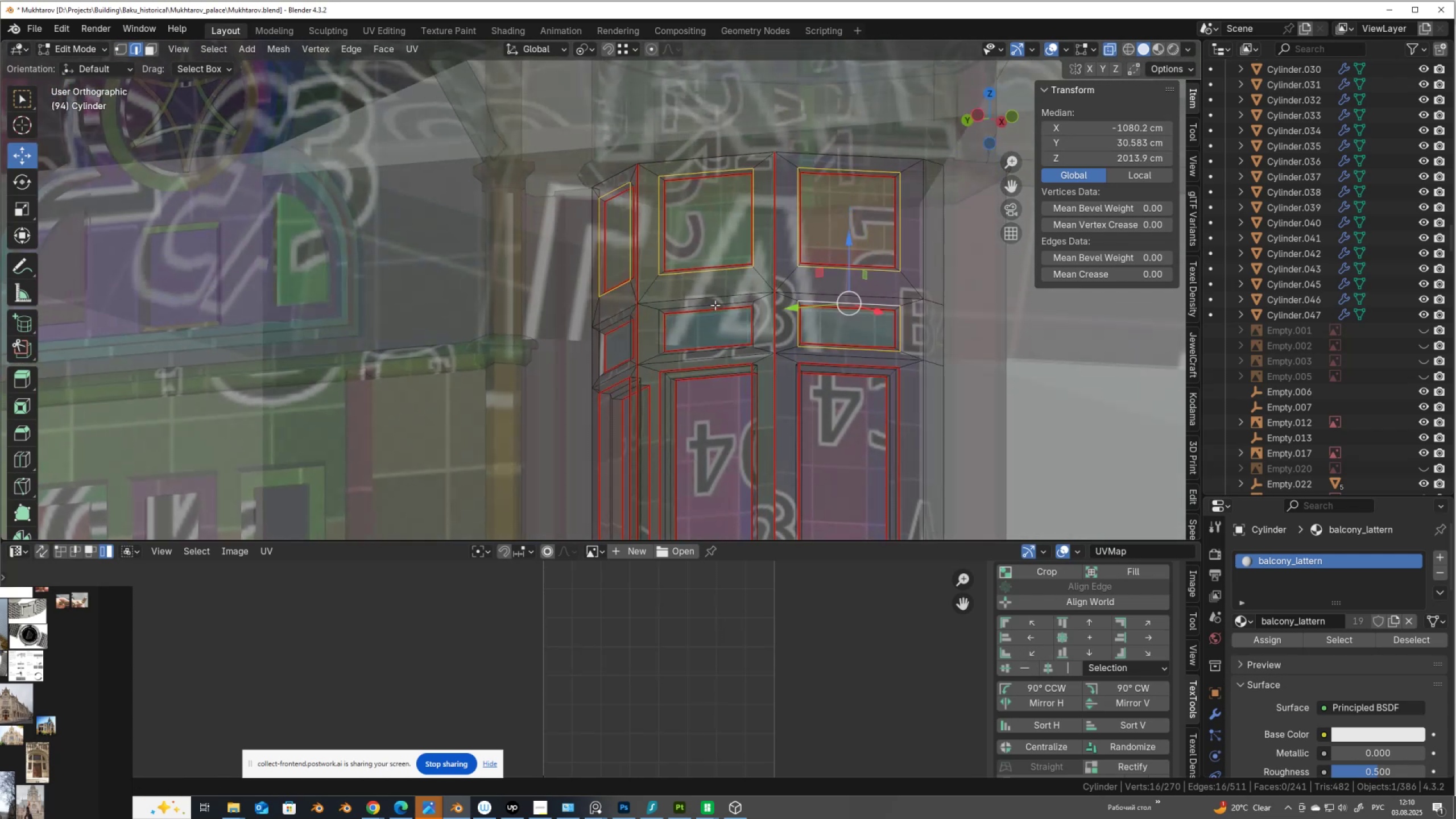 
left_click([715, 304])
 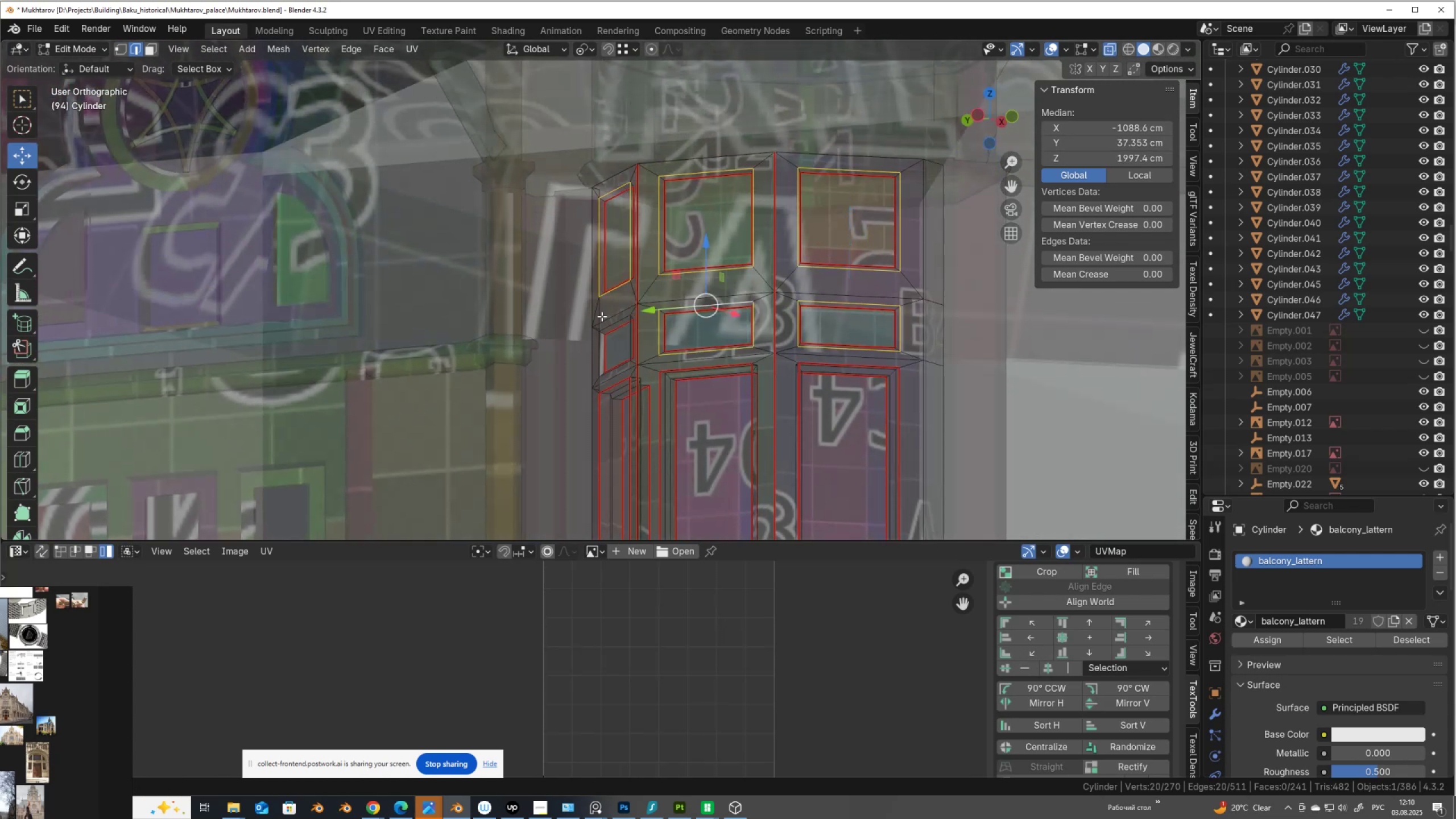 
hold_key(key=AltLeft, duration=1.48)
left_click([612, 324])
 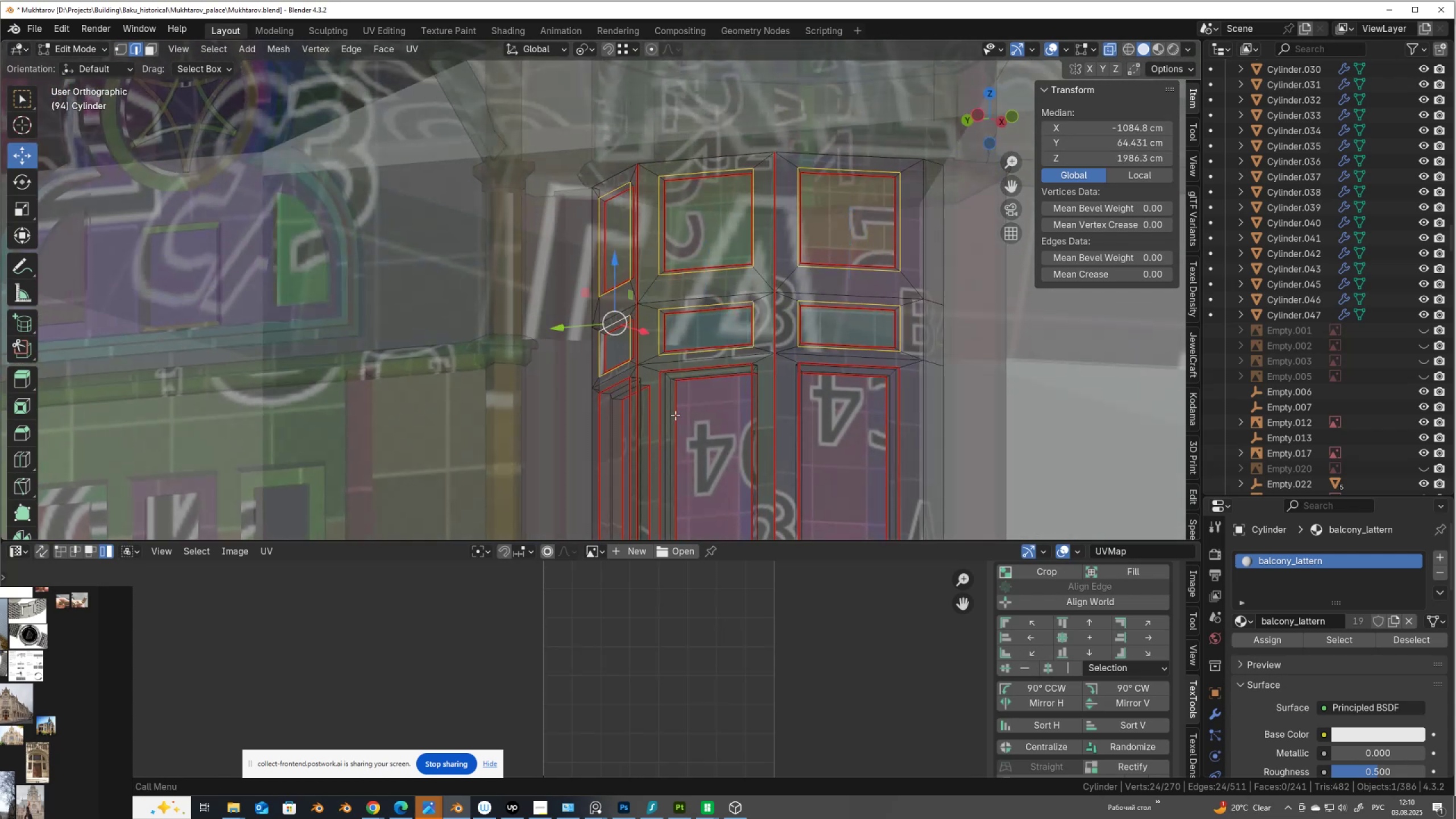 
hold_key(key=ShiftLeft, duration=0.46)
 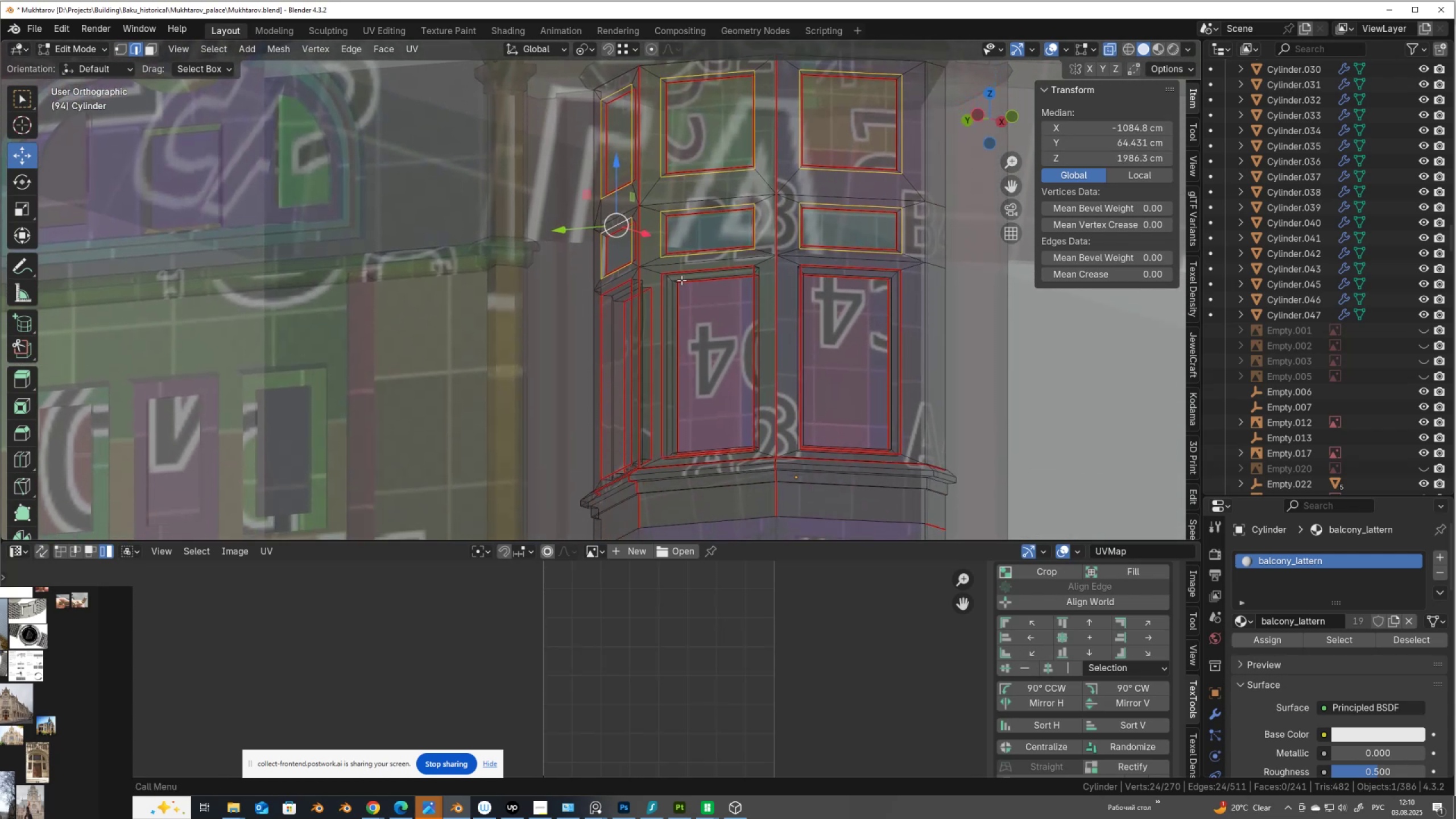 
scroll: coordinate [680, 274], scroll_direction: up, amount: 2.0
 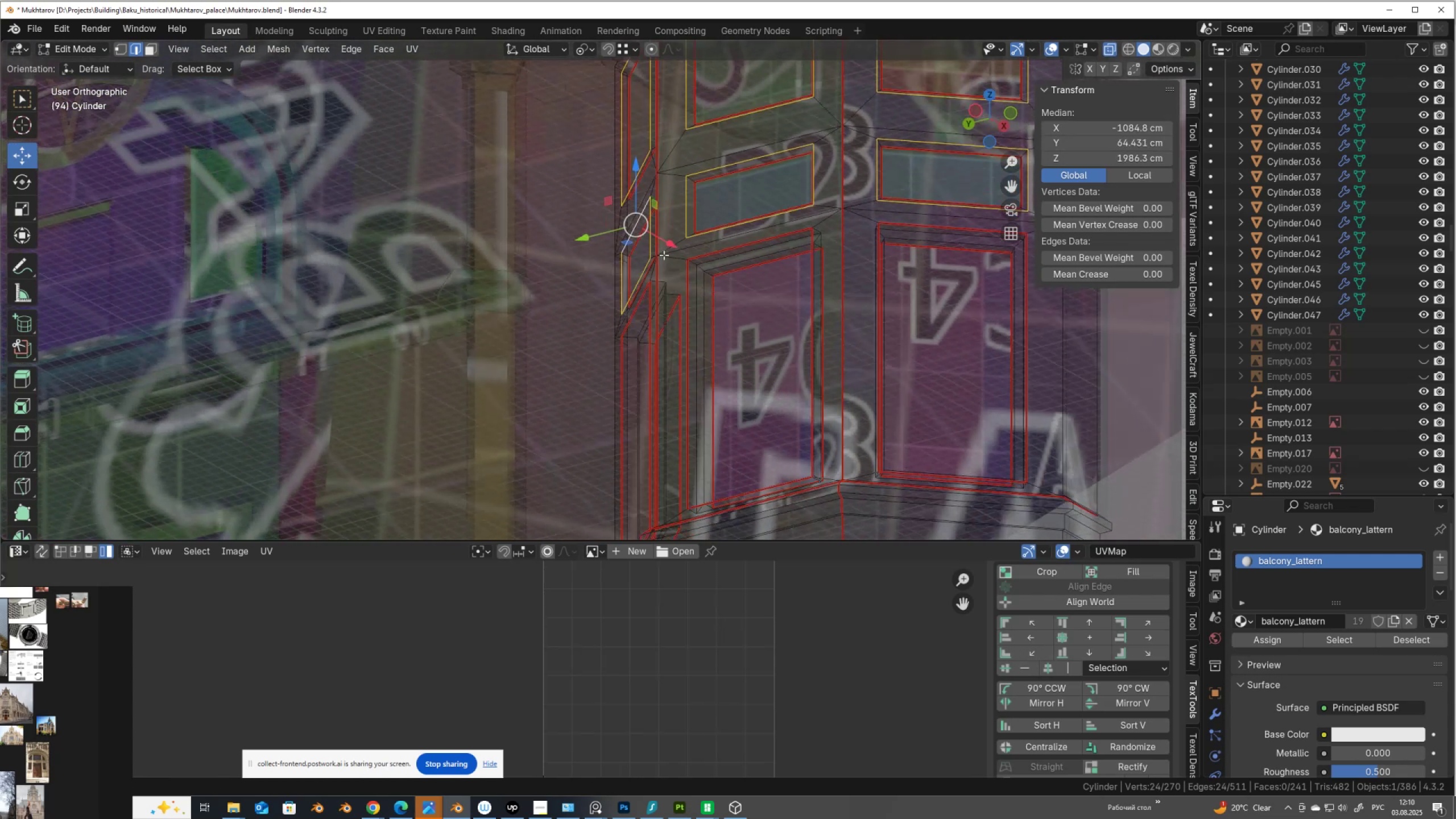 
scroll: coordinate [788, 292], scroll_direction: down, amount: 2.0
 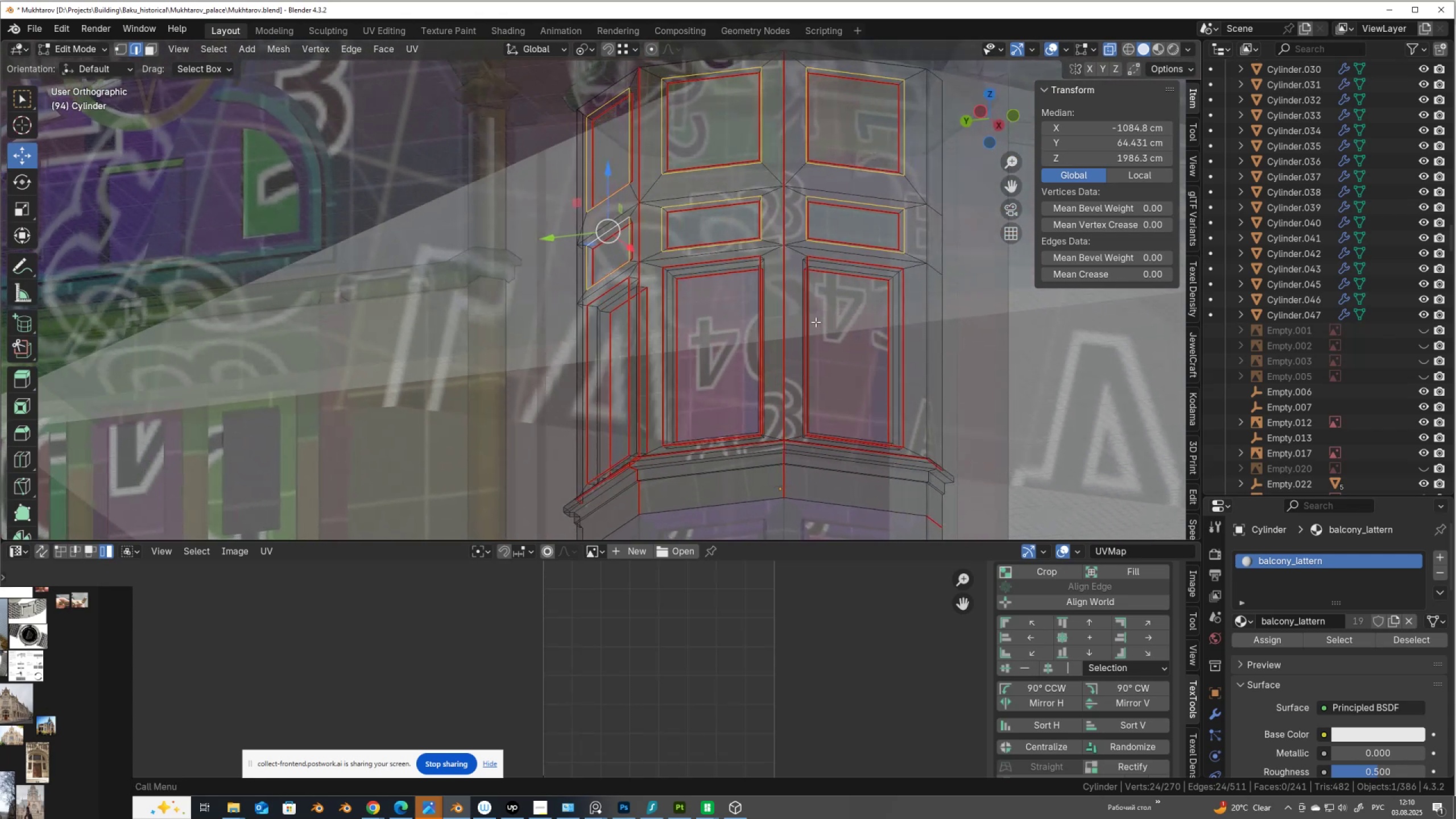 
hold_key(key=ShiftLeft, duration=1.52)
left_click_drag(start_coordinate=[886, 289], to_coordinate=[905, 266])
 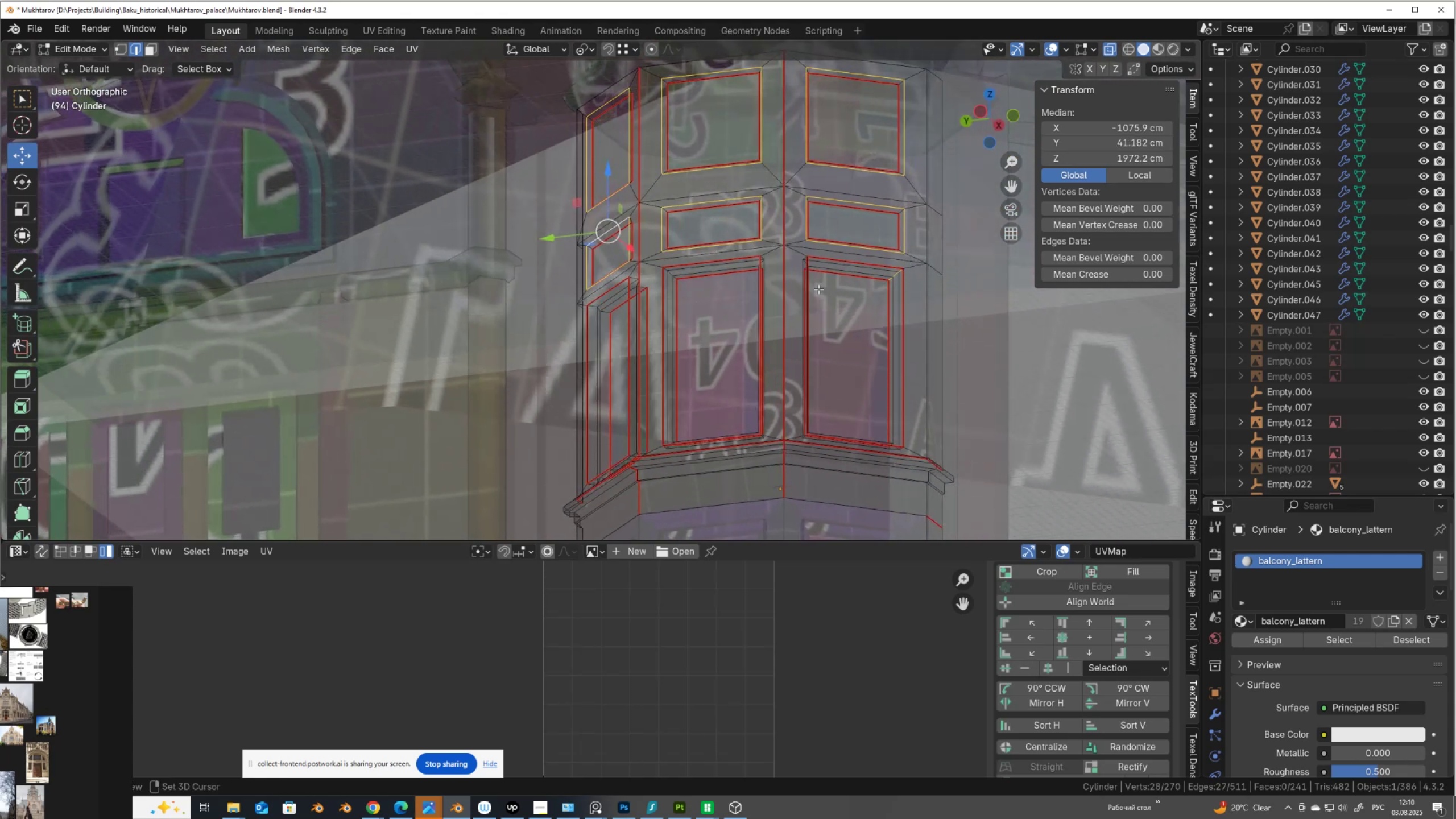 
left_click_drag(start_coordinate=[818, 289], to_coordinate=[799, 253])
 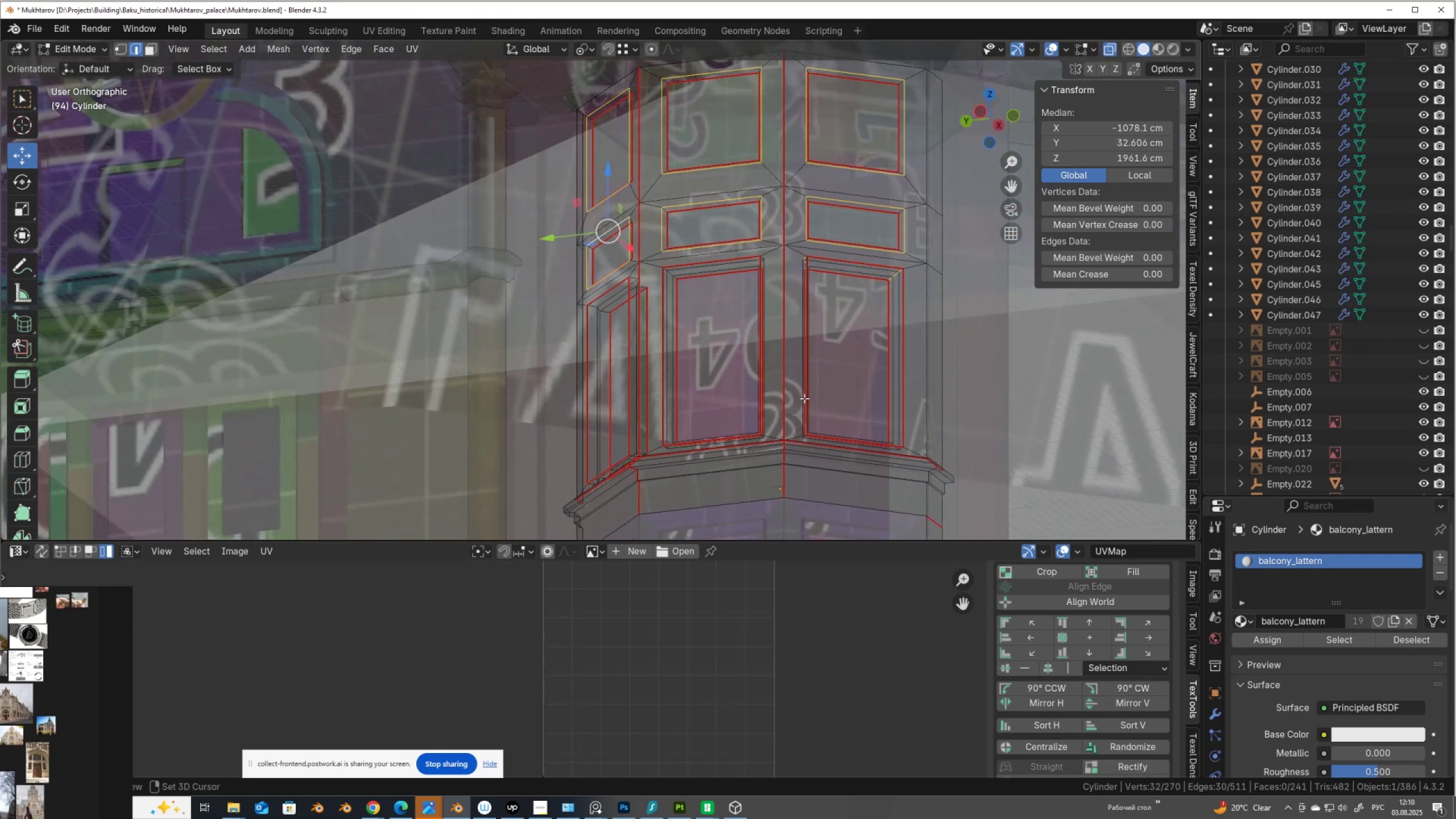 
hold_key(key=ShiftLeft, duration=1.52)
 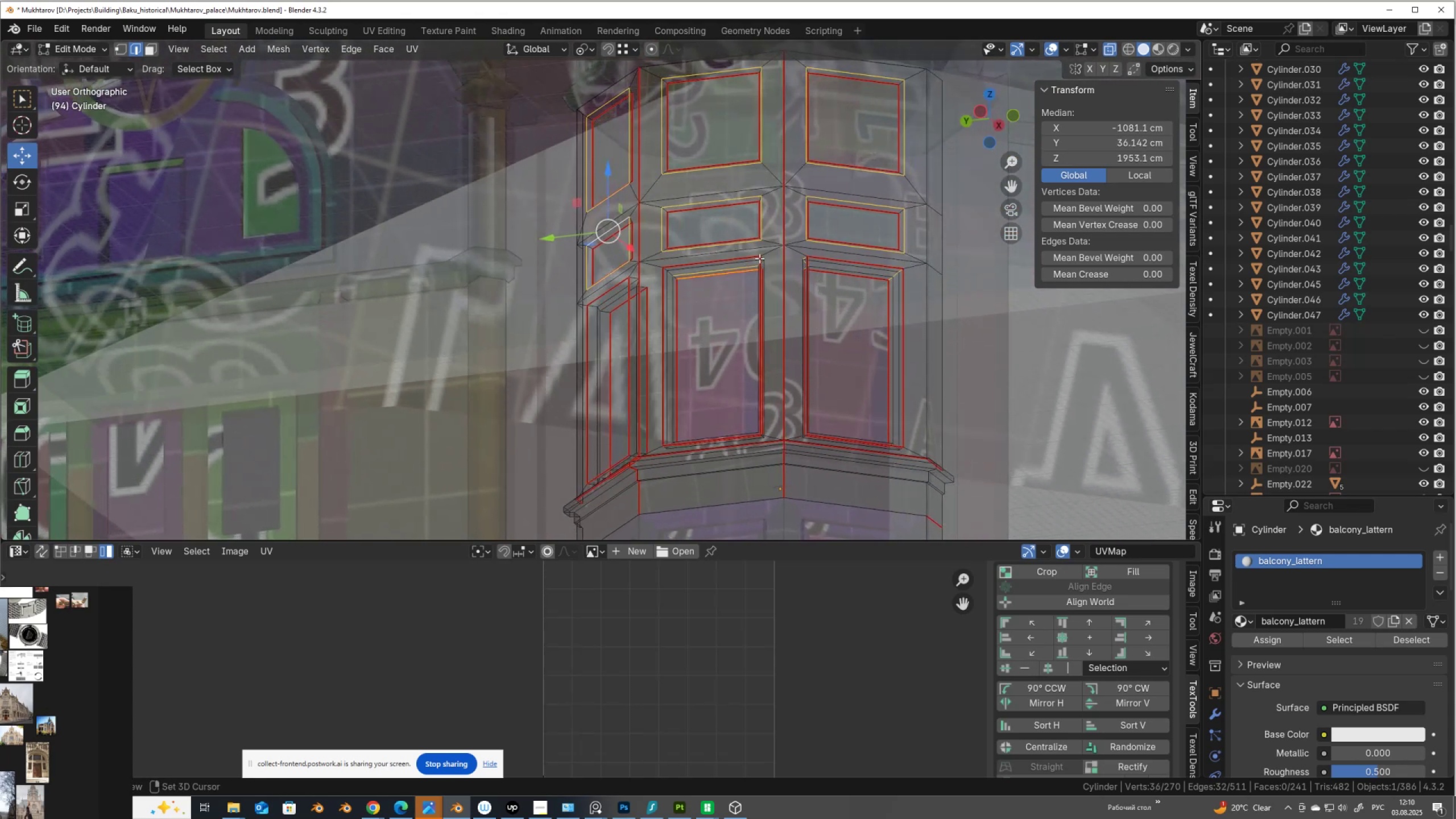 
hold_key(key=ShiftLeft, duration=1.09)
left_click_drag(start_coordinate=[746, 291], to_coordinate=[758, 262])
 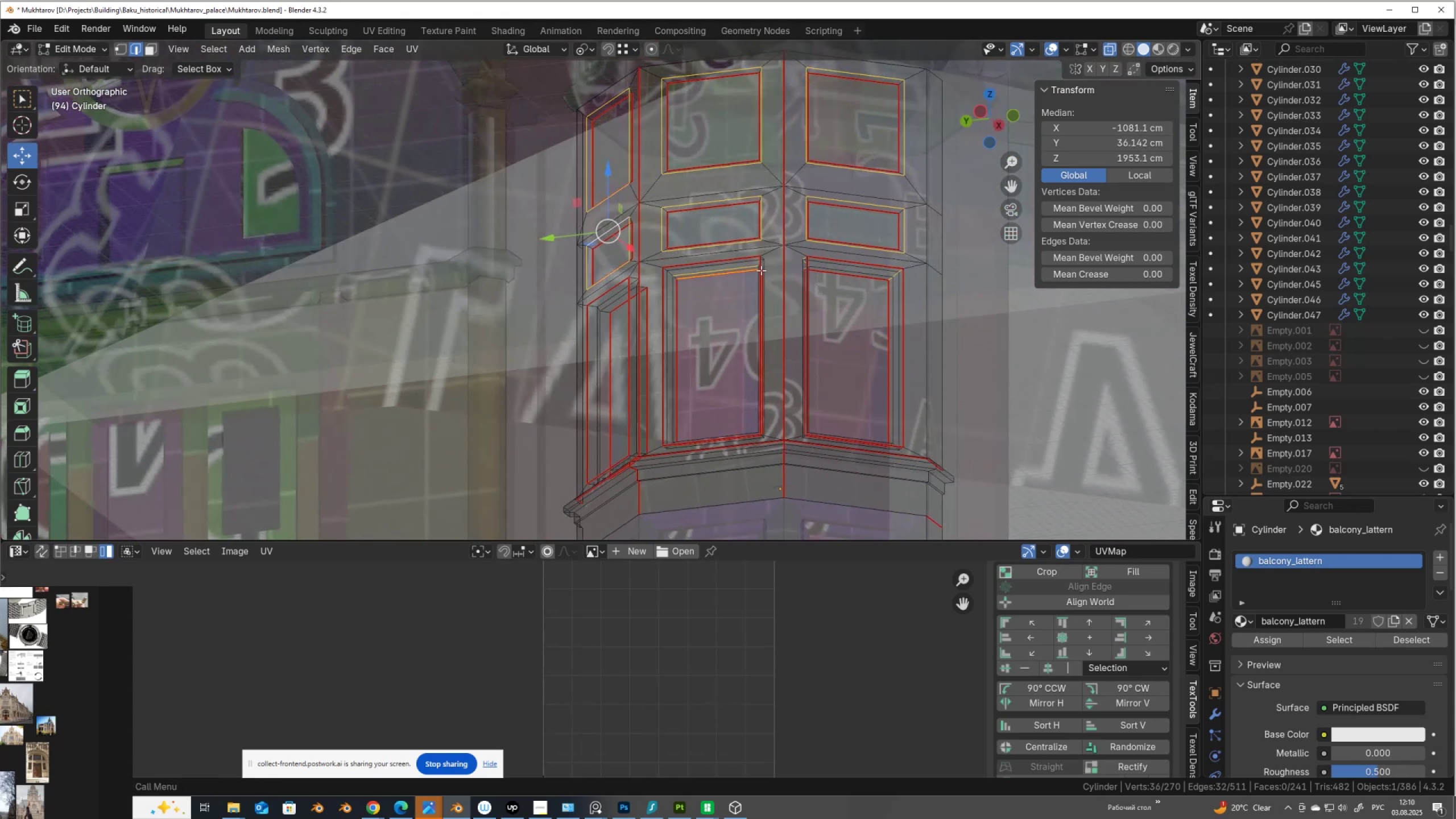 
key(Control+ControlLeft)
 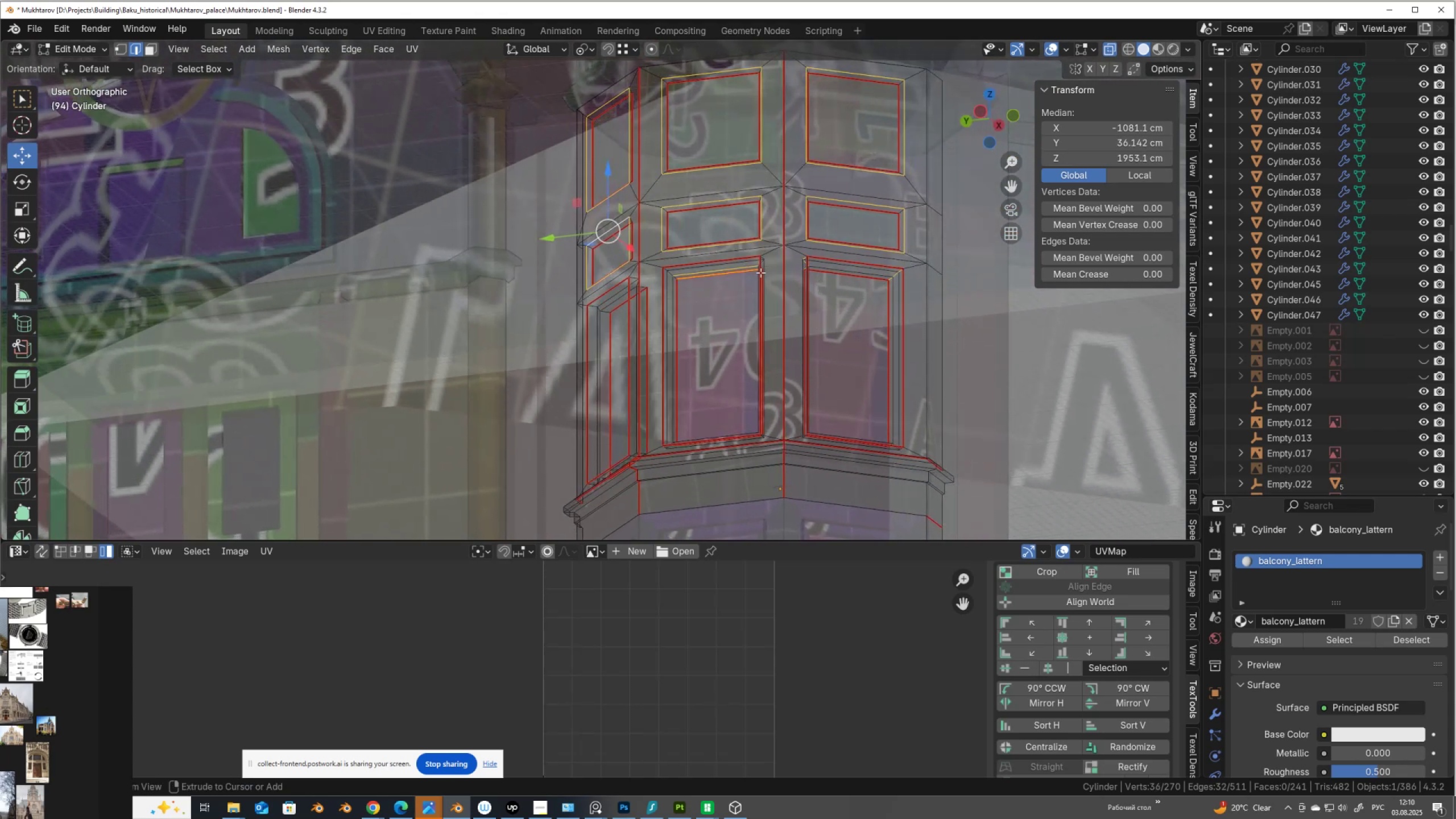 
key(Control+Z)
 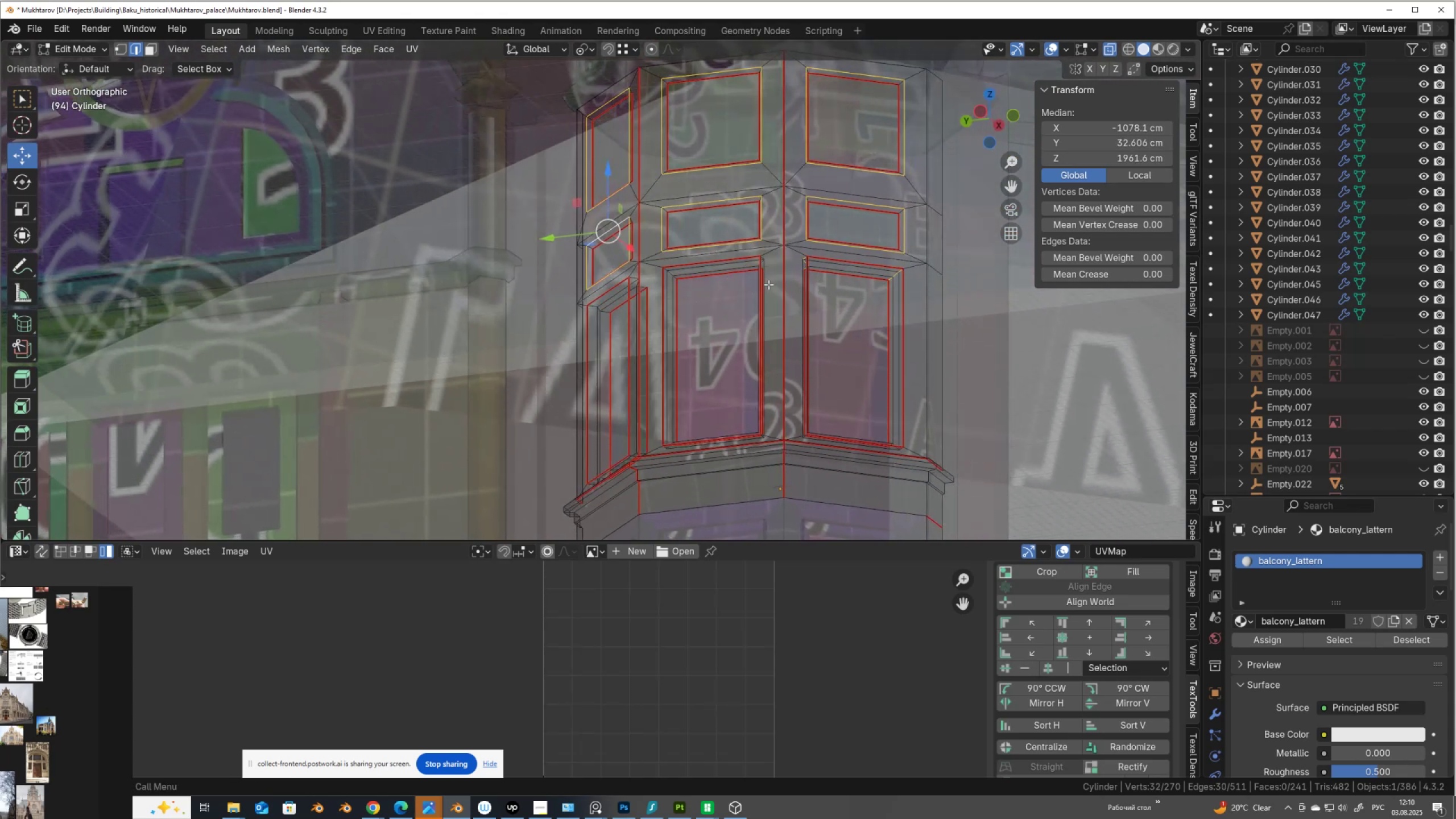 
hold_key(key=ShiftLeft, duration=1.5)
left_click_drag(start_coordinate=[770, 285], to_coordinate=[747, 249])
 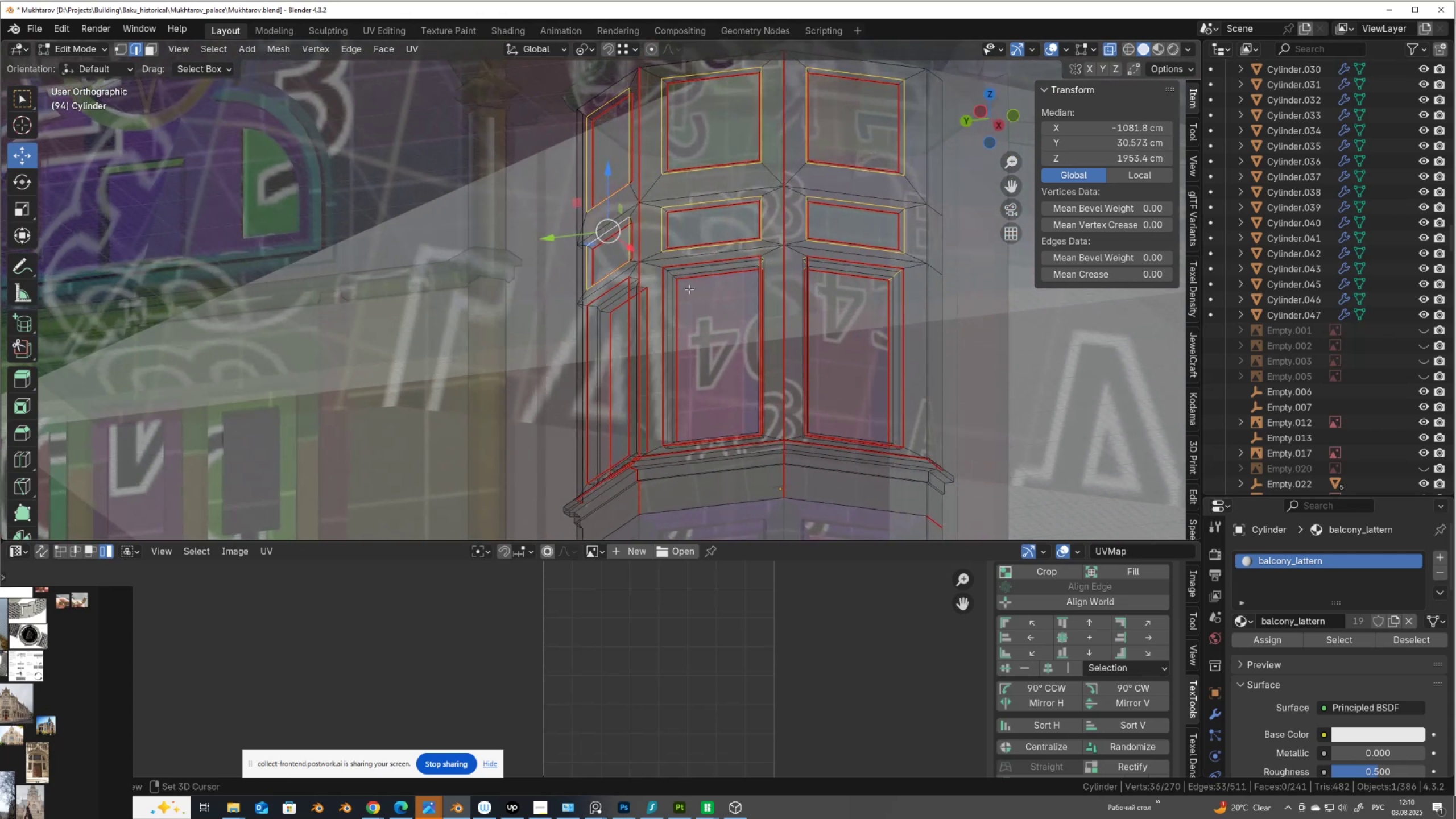 
left_click_drag(start_coordinate=[690, 292], to_coordinate=[659, 265])
 